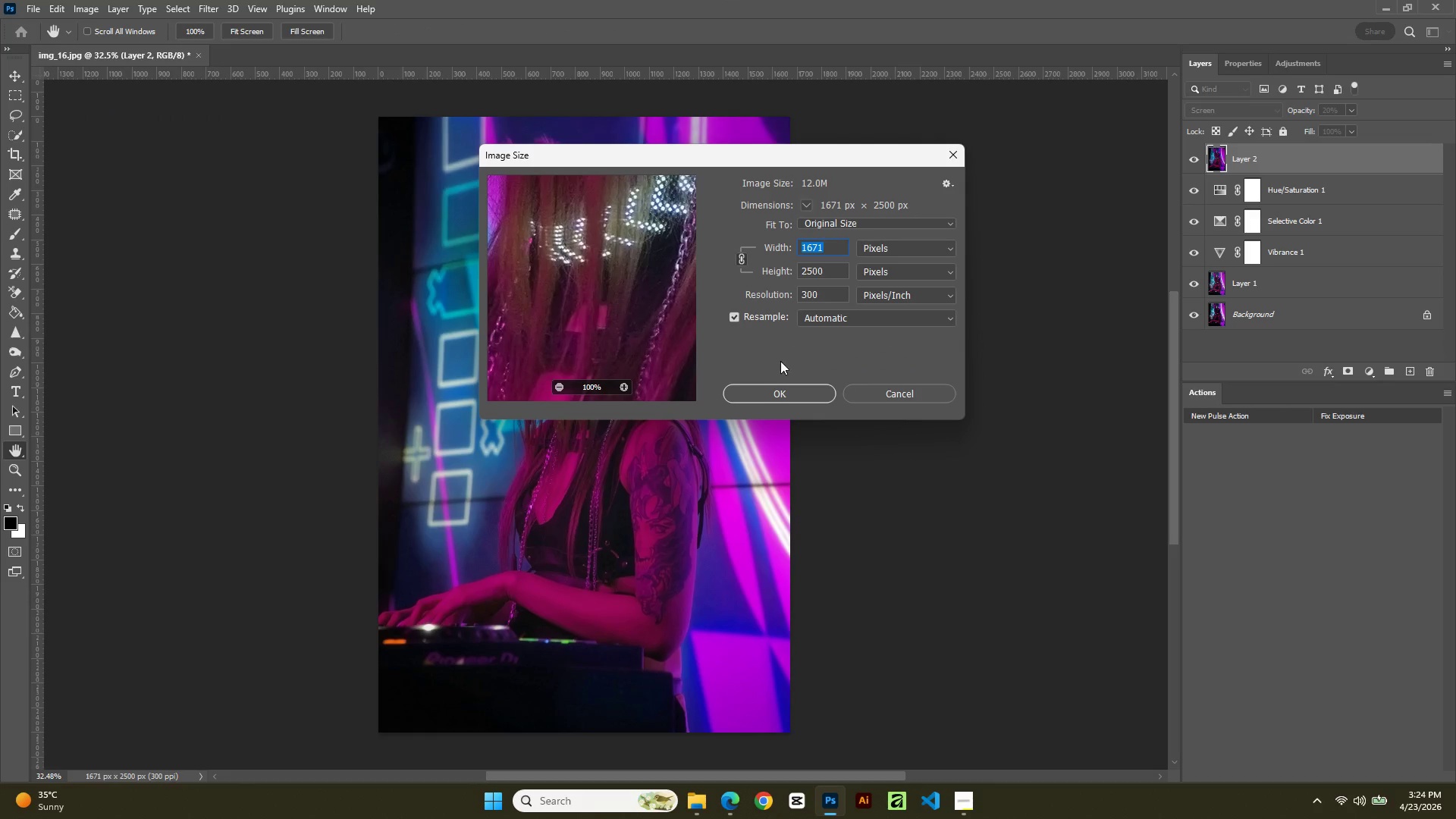 
left_click([761, 392])
 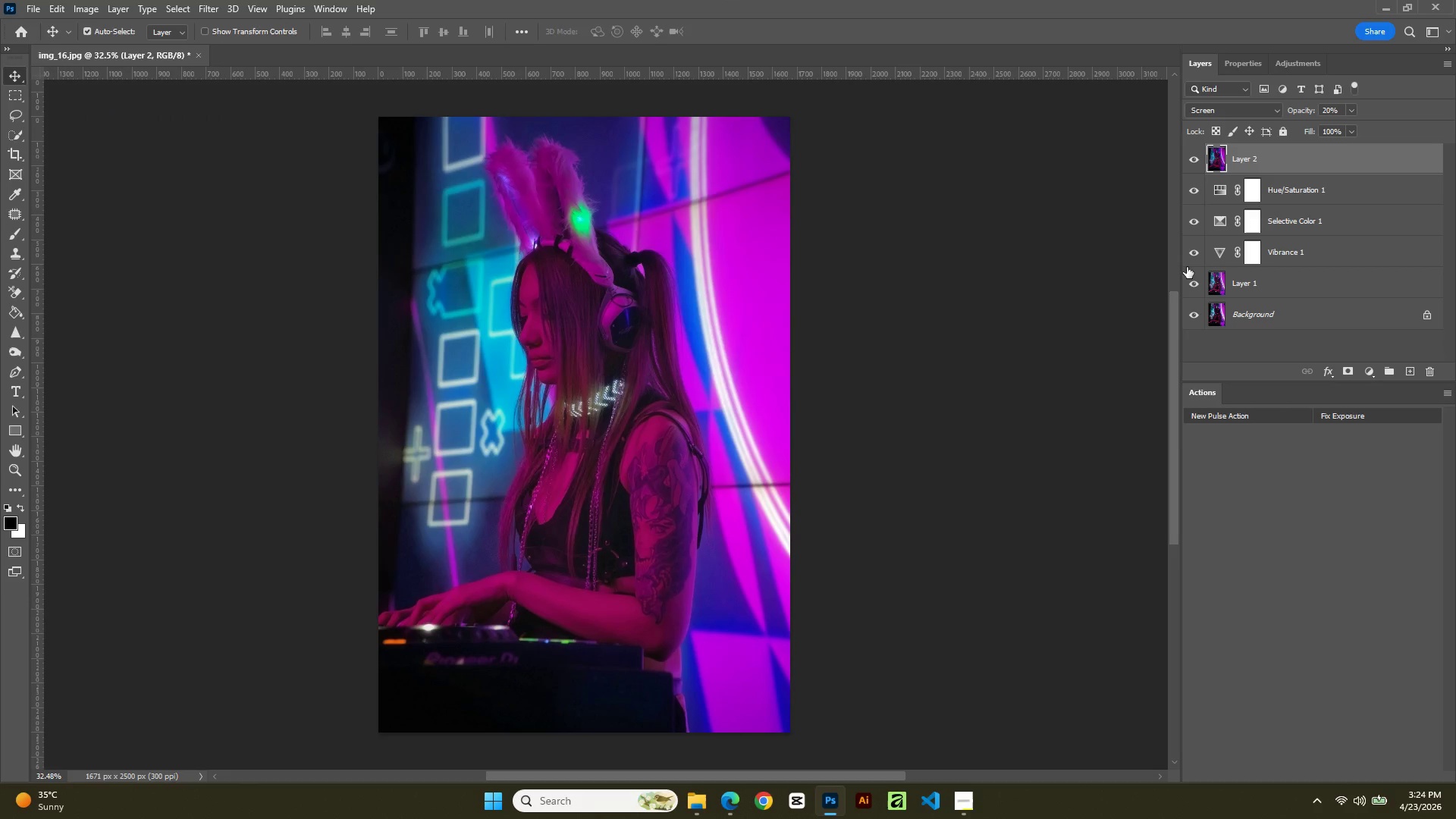 
left_click([1194, 284])
 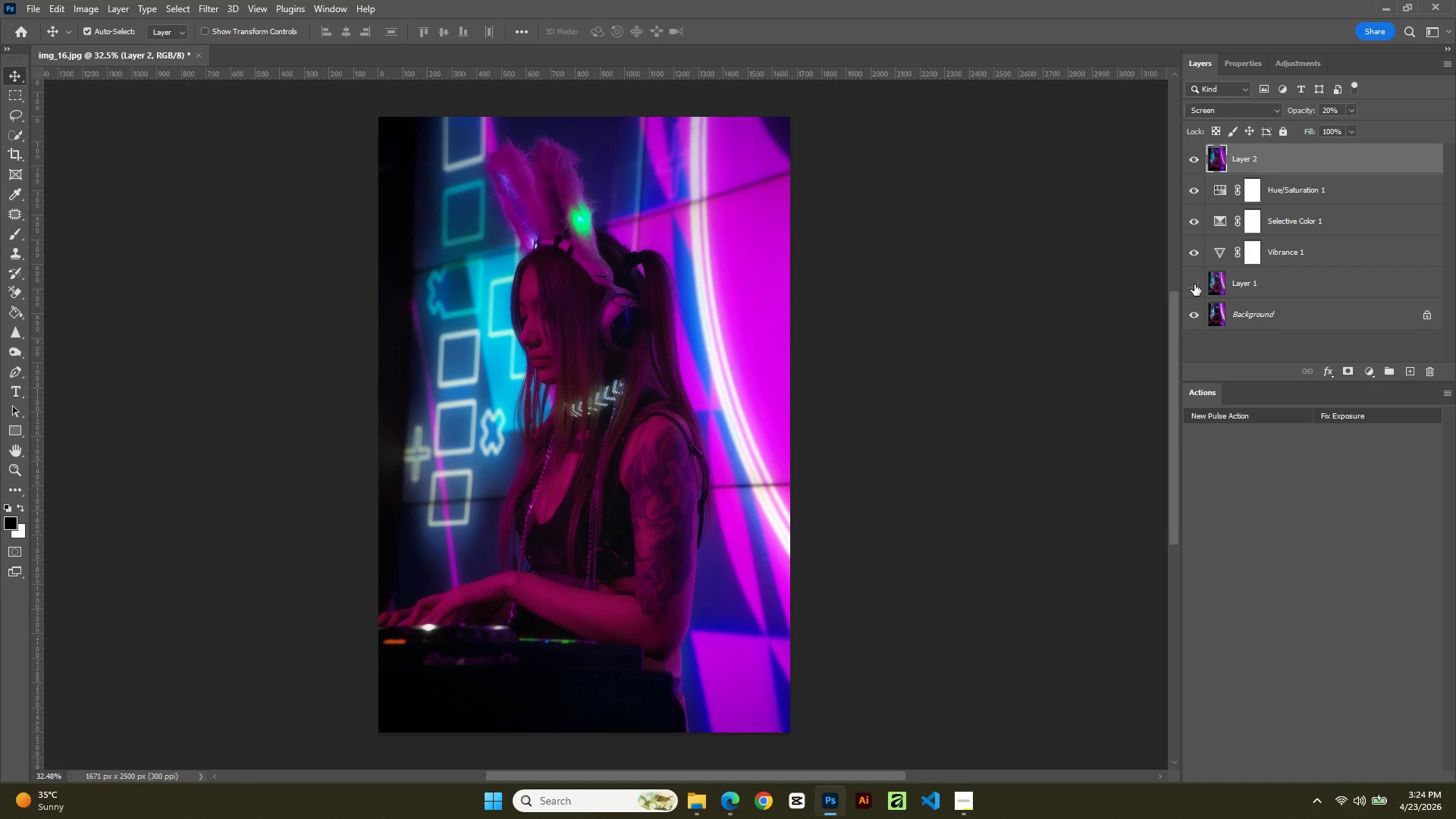 
left_click([1194, 284])
 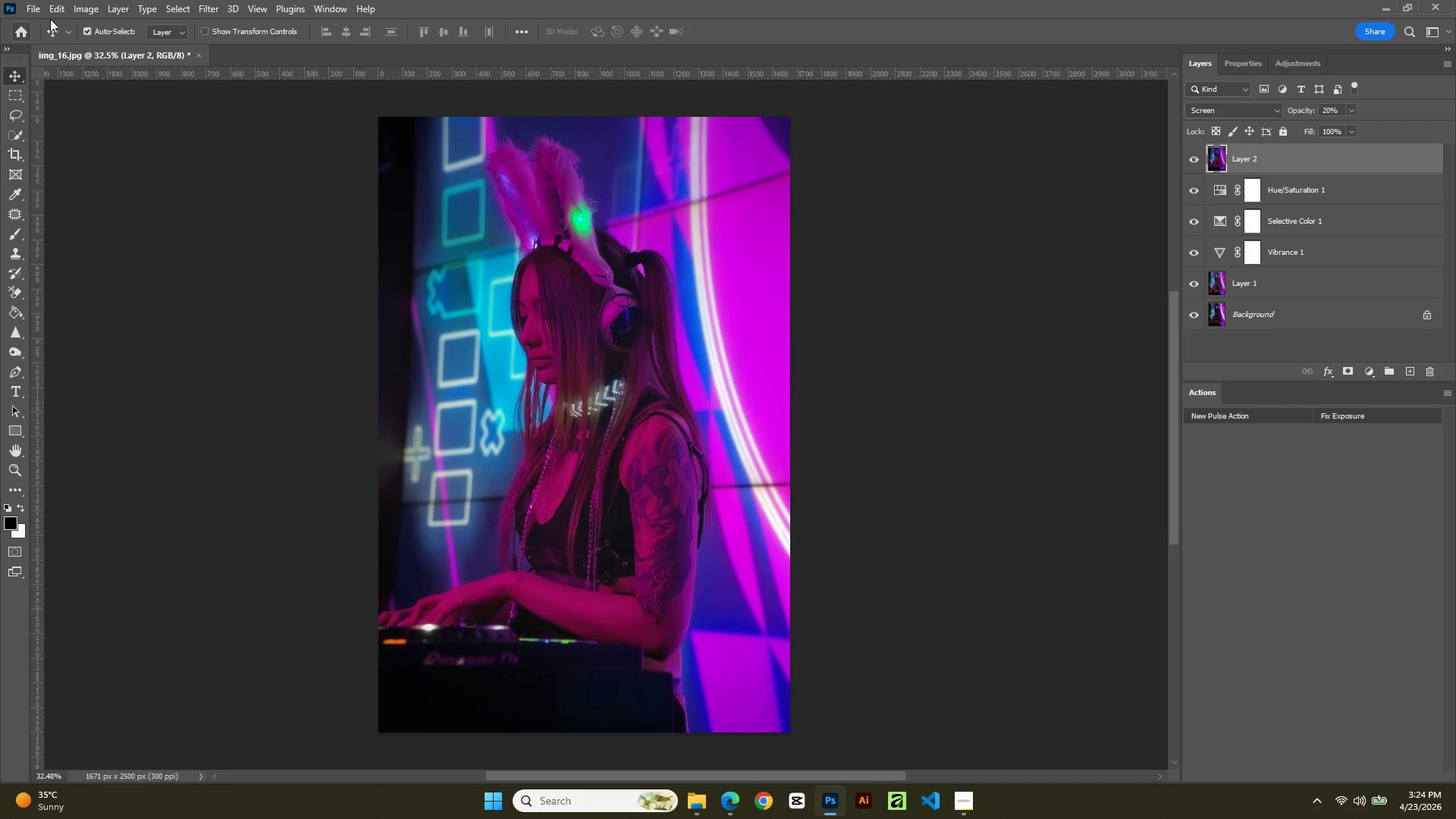 
left_click([33, 7])
 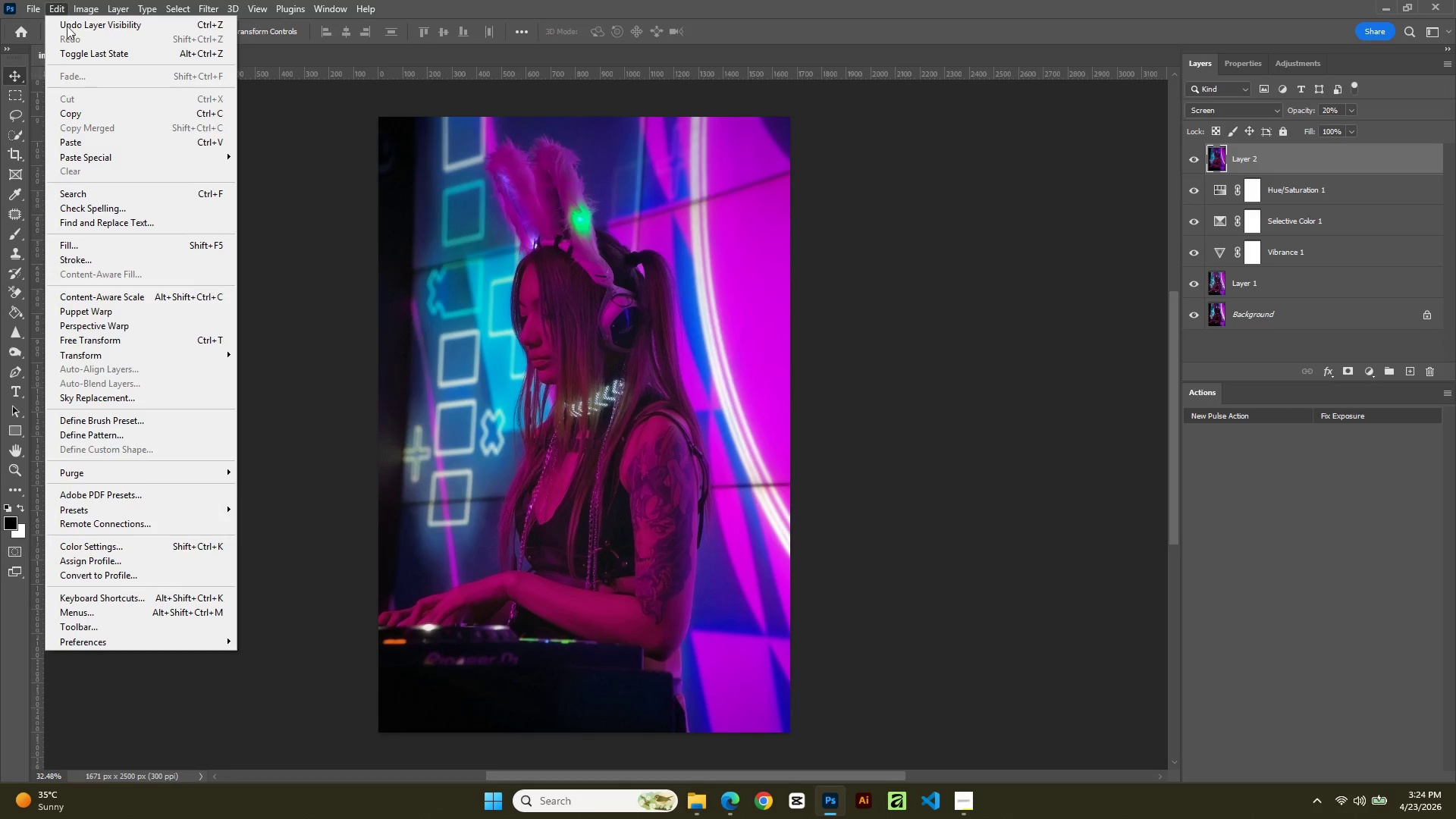 
left_click([103, 572])
 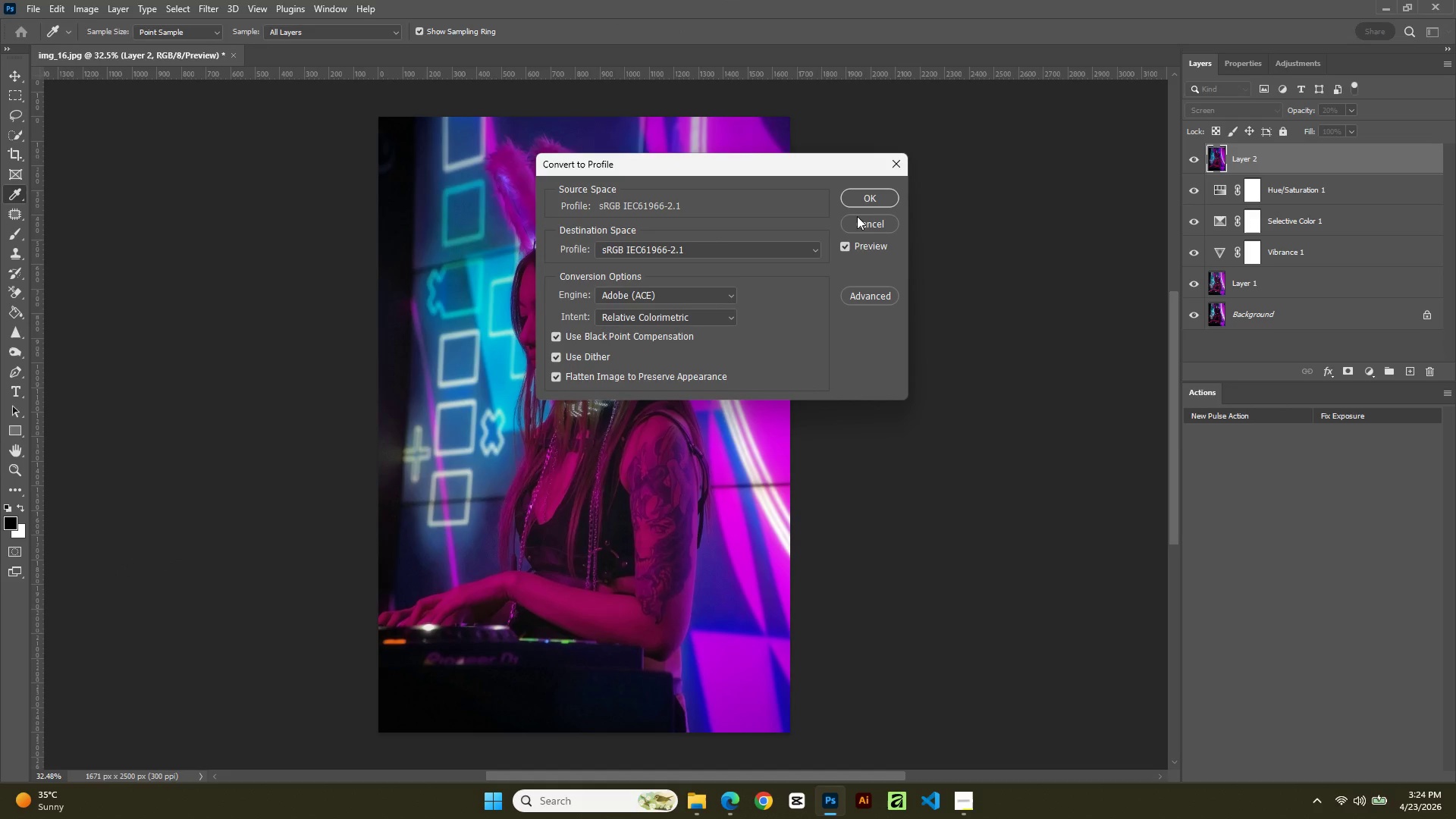 
left_click([864, 194])
 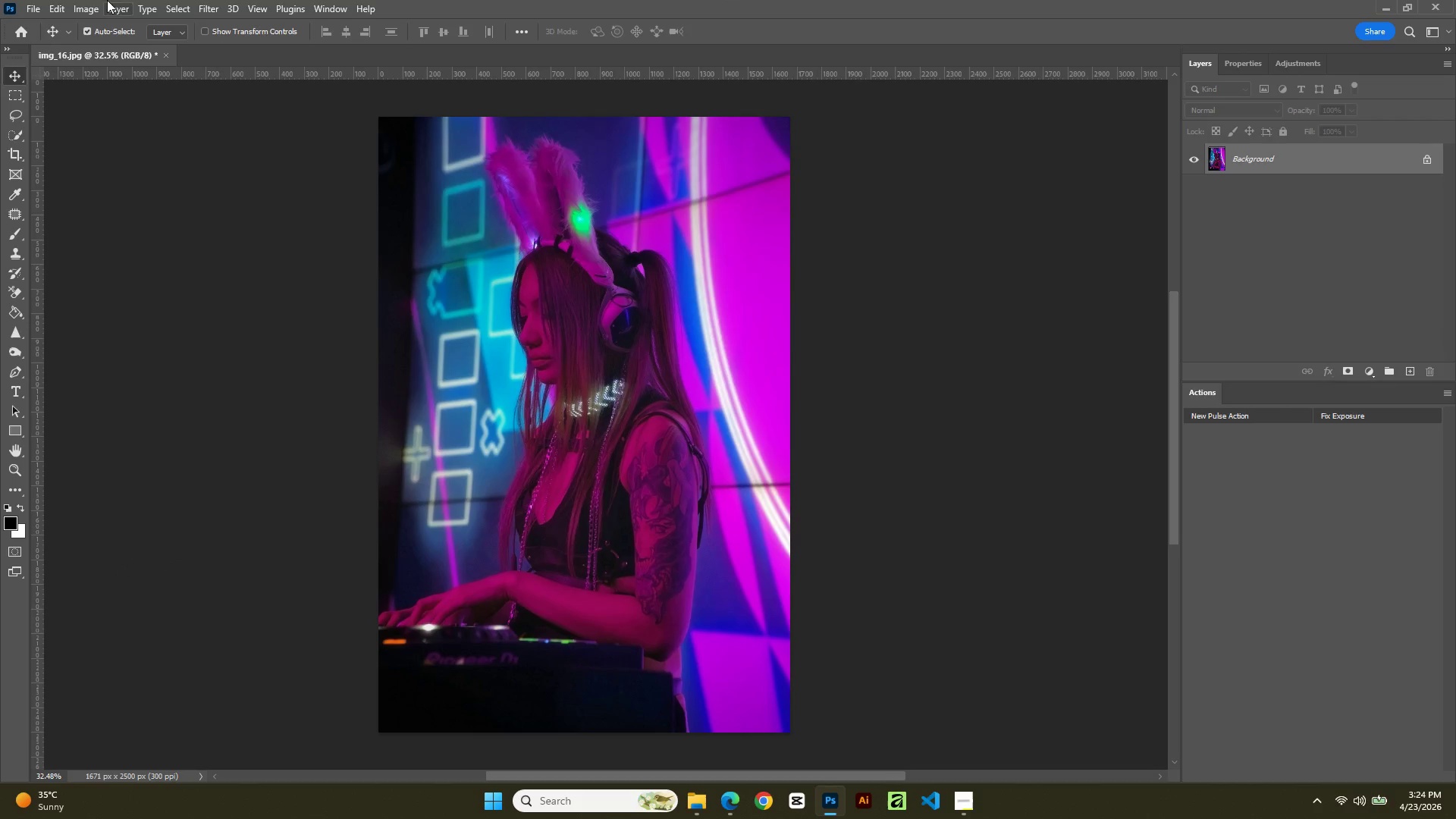 
left_click([28, 5])
 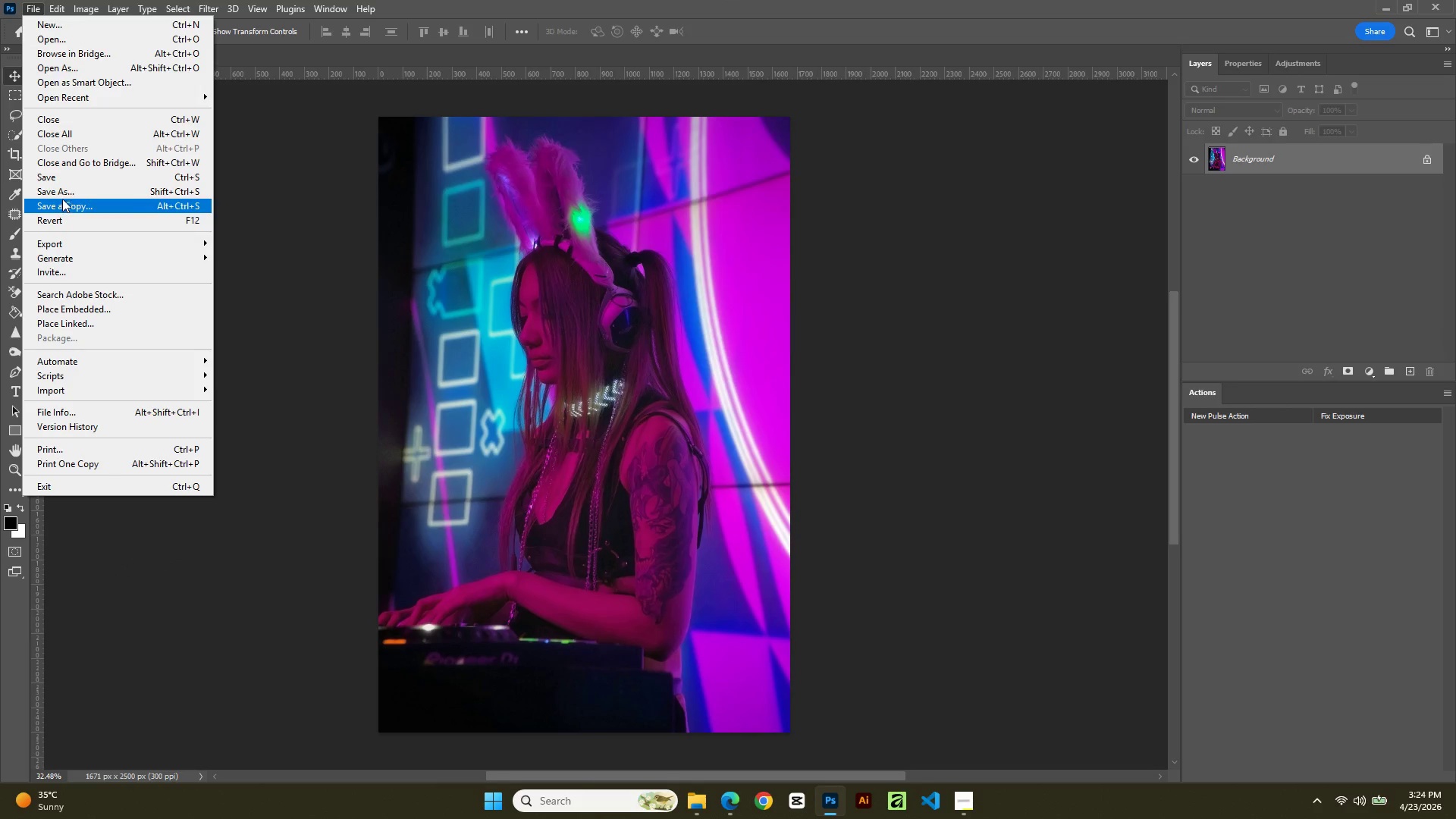 
left_click([64, 188])
 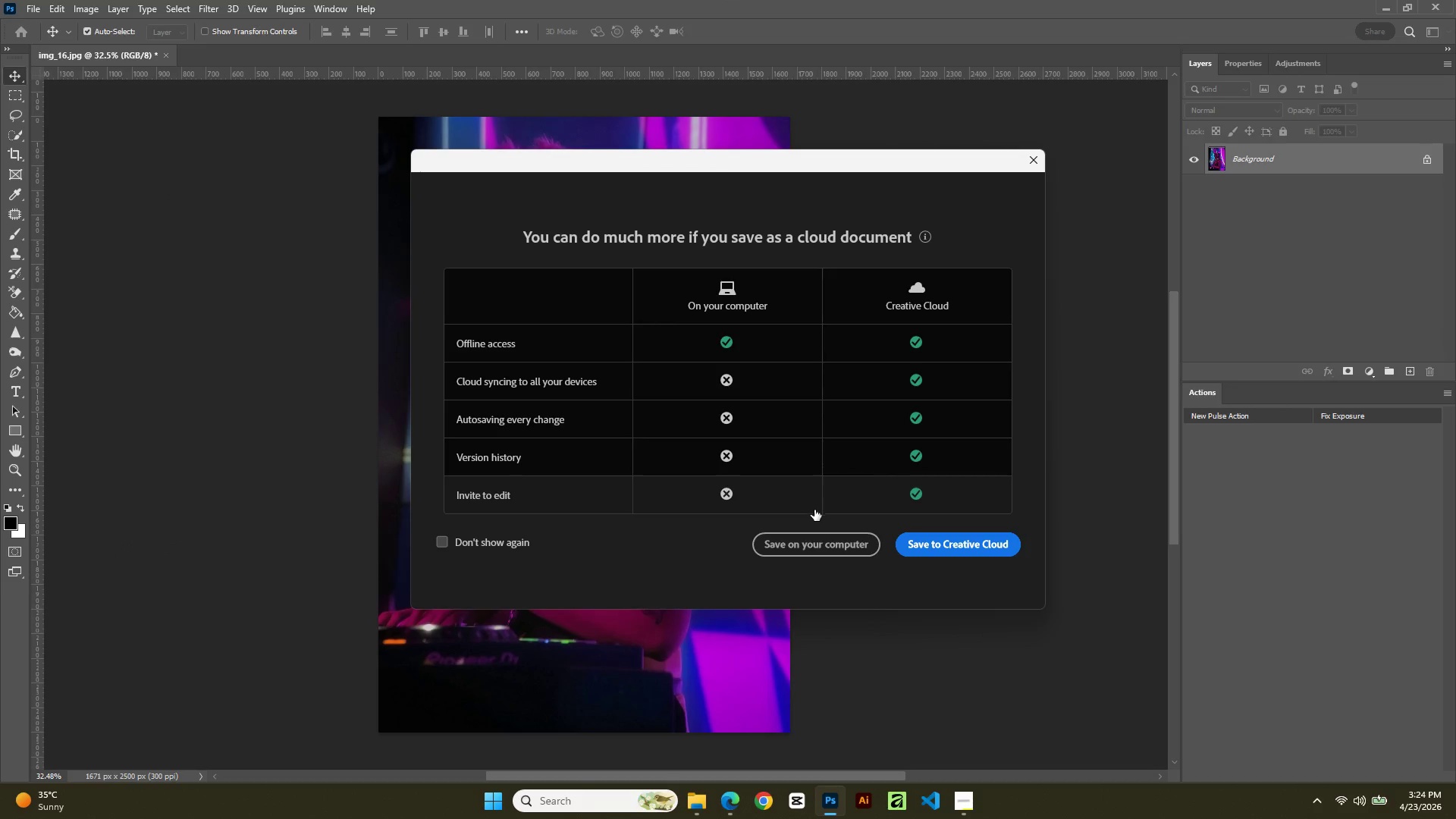 
left_click([816, 546])
 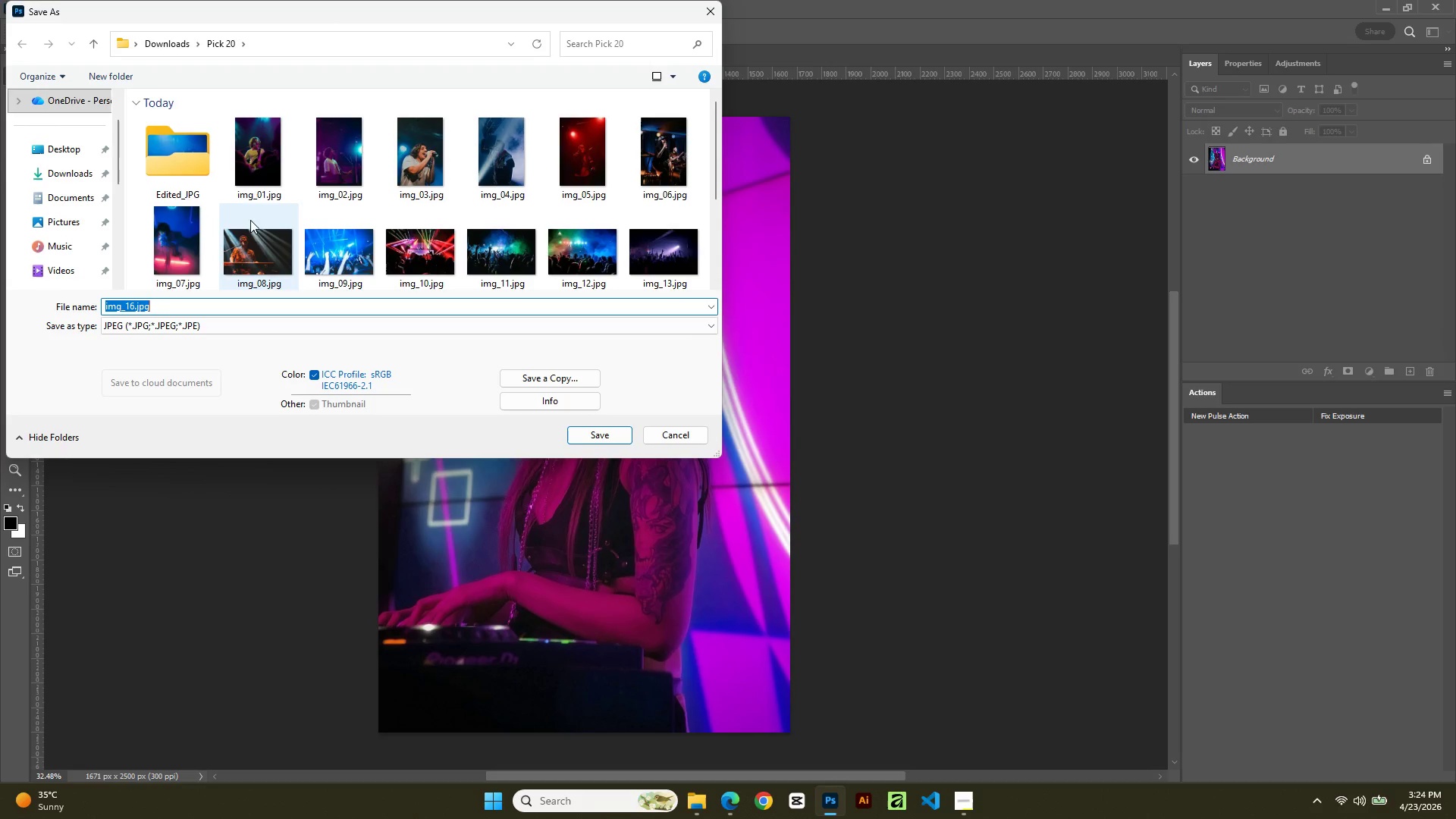 
double_click([184, 169])
 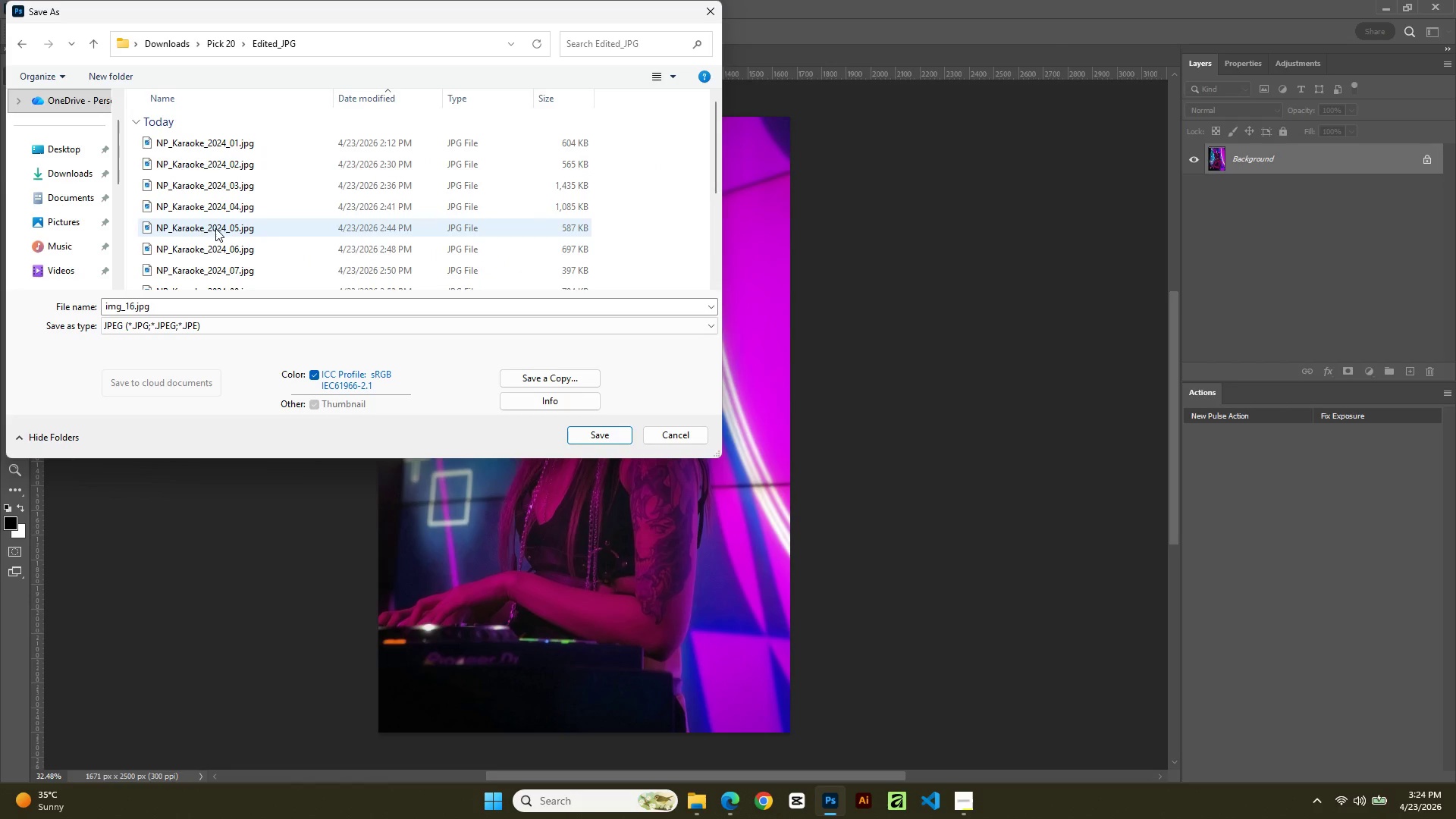 
scroll: coordinate [230, 258], scroll_direction: down, amount: 6.0
 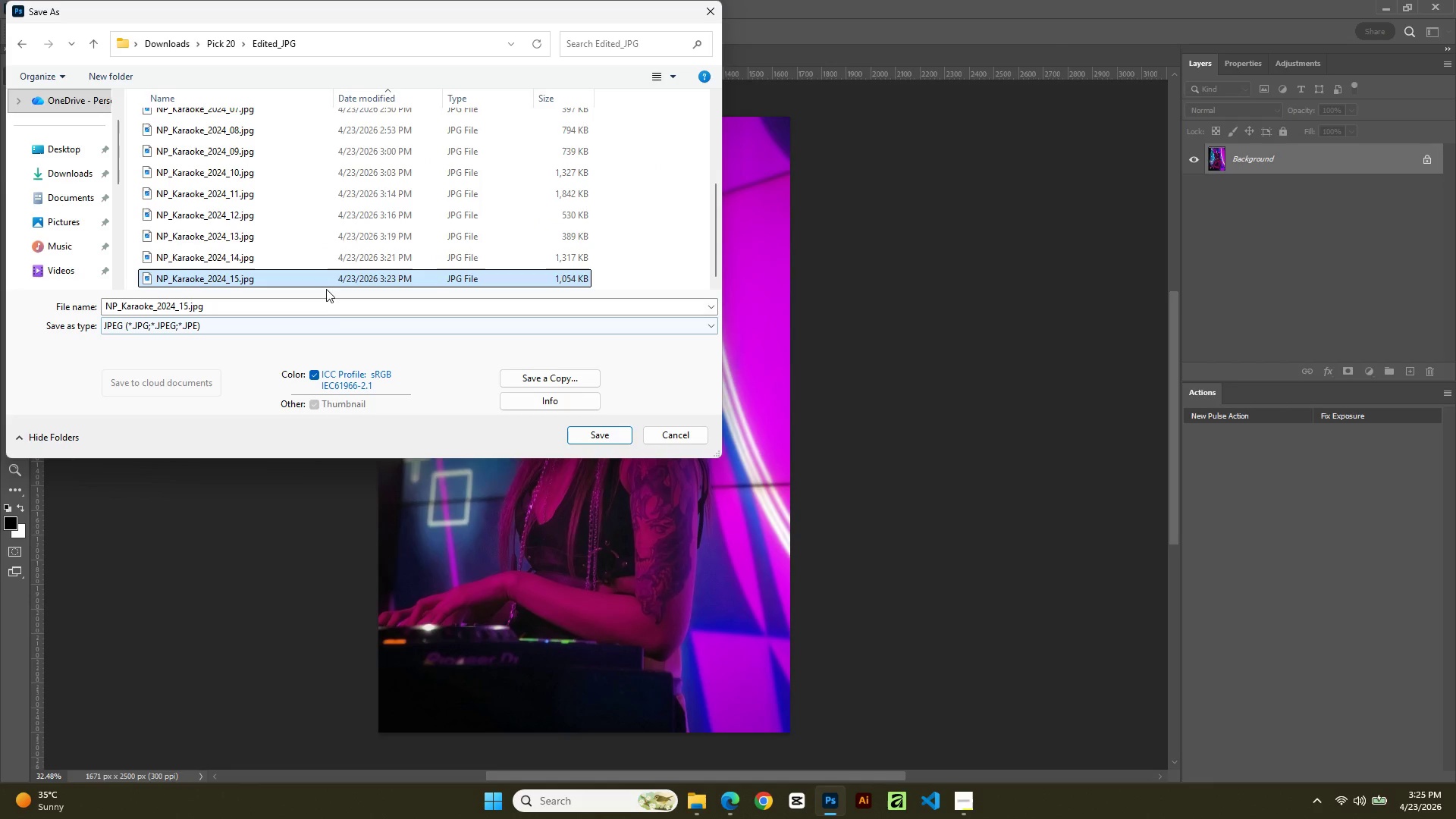 
left_click([326, 304])
 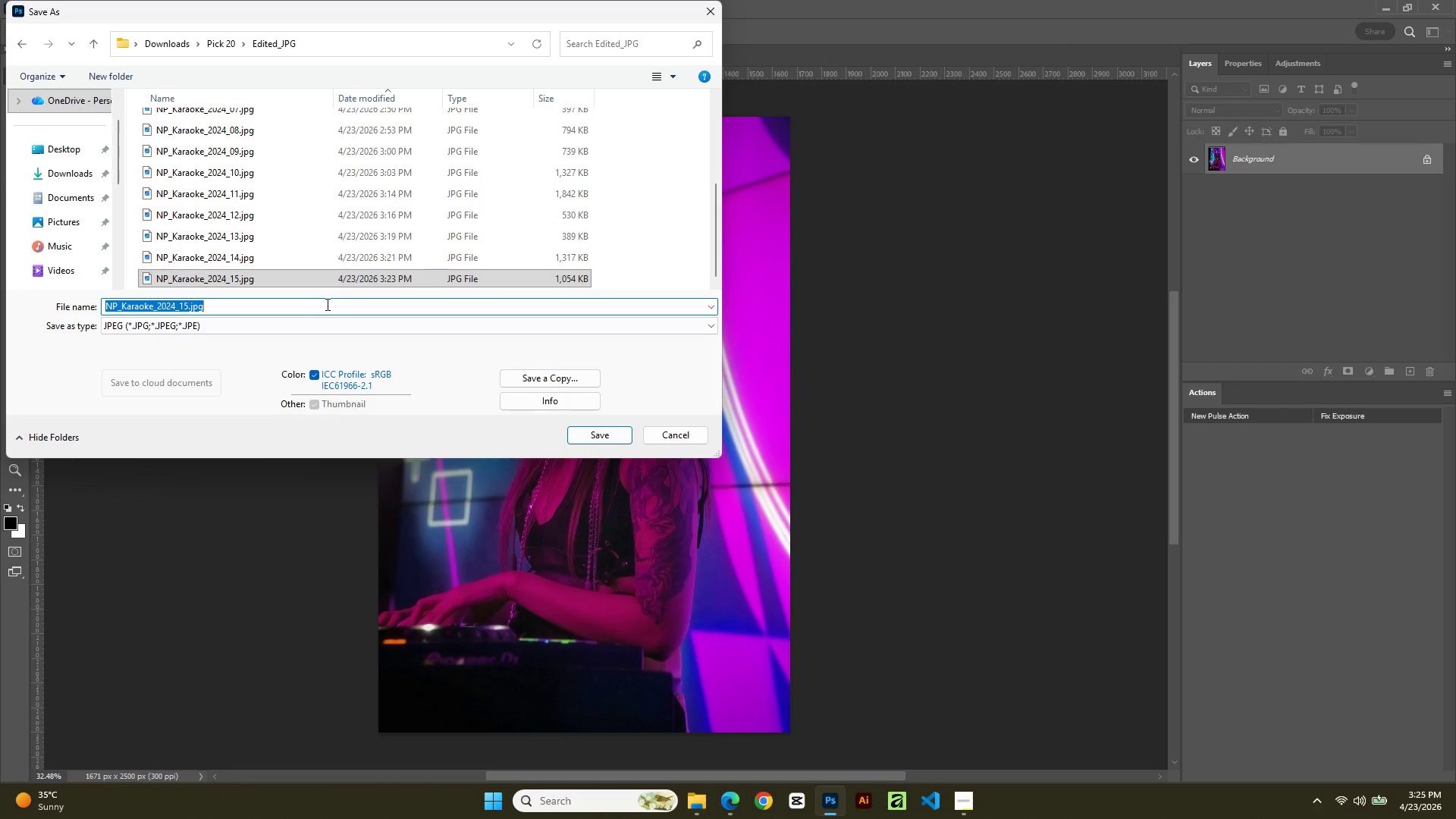 
key(ArrowRight)
 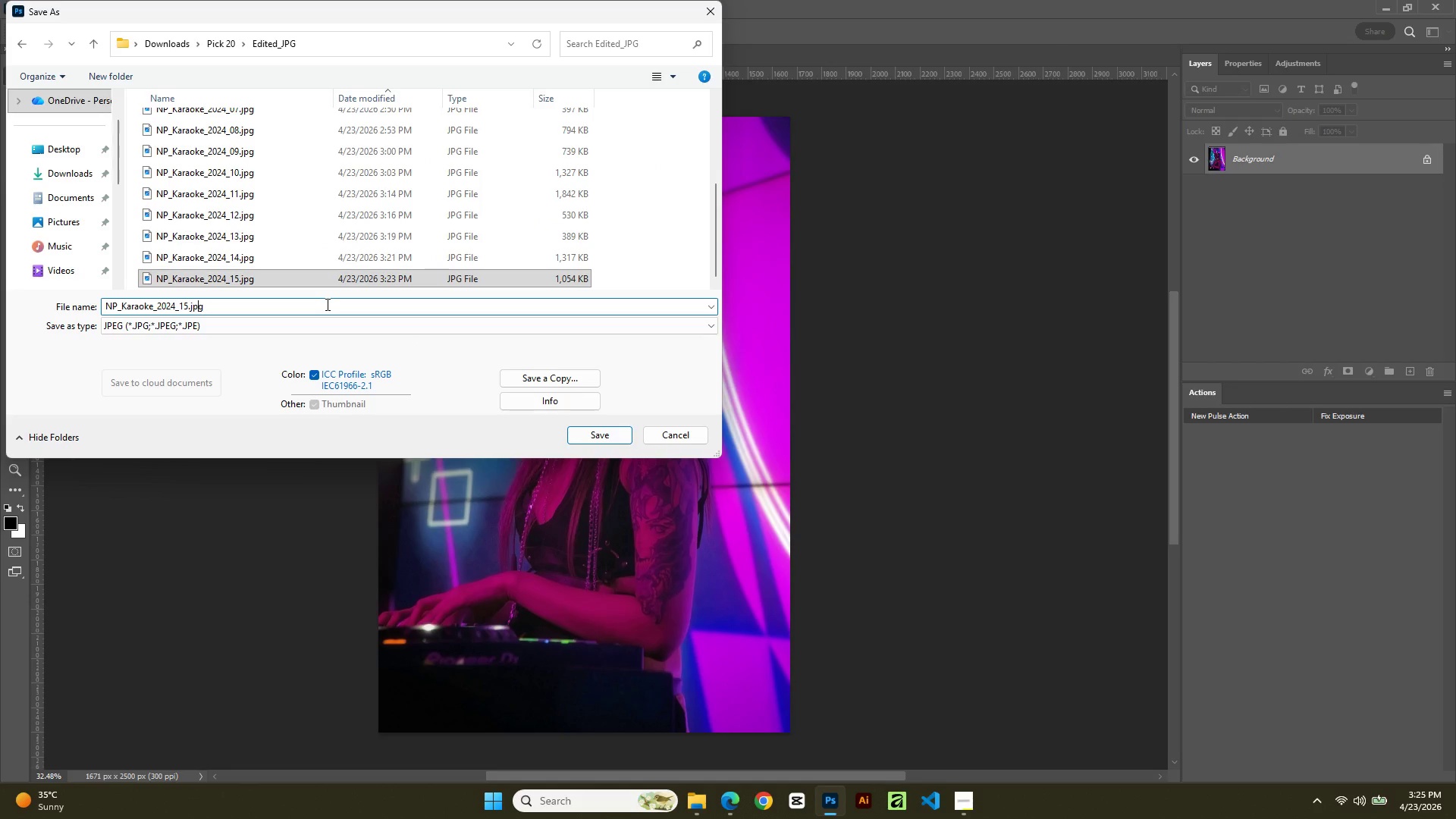 
key(ArrowLeft)
 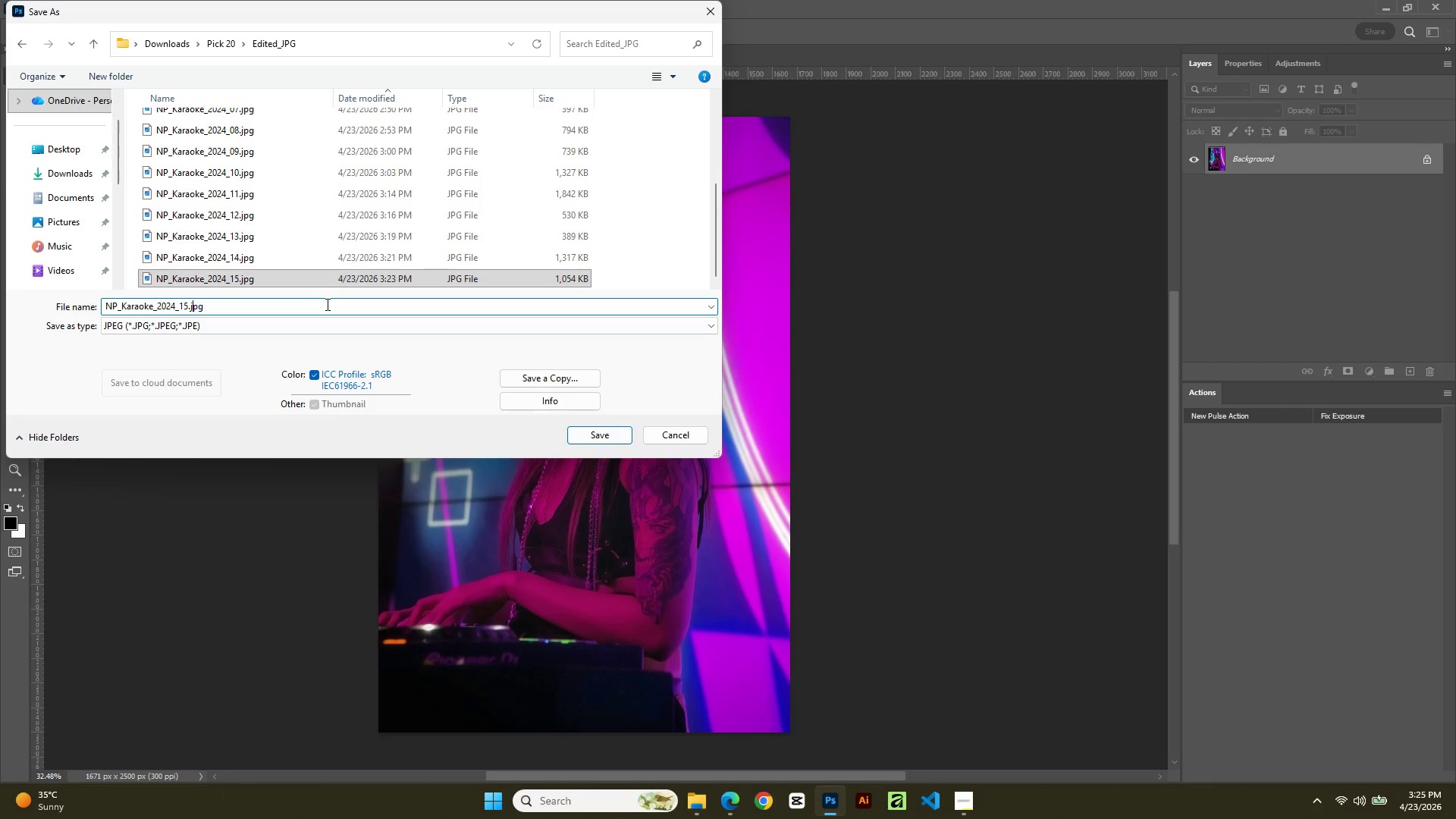 
key(ArrowLeft)
 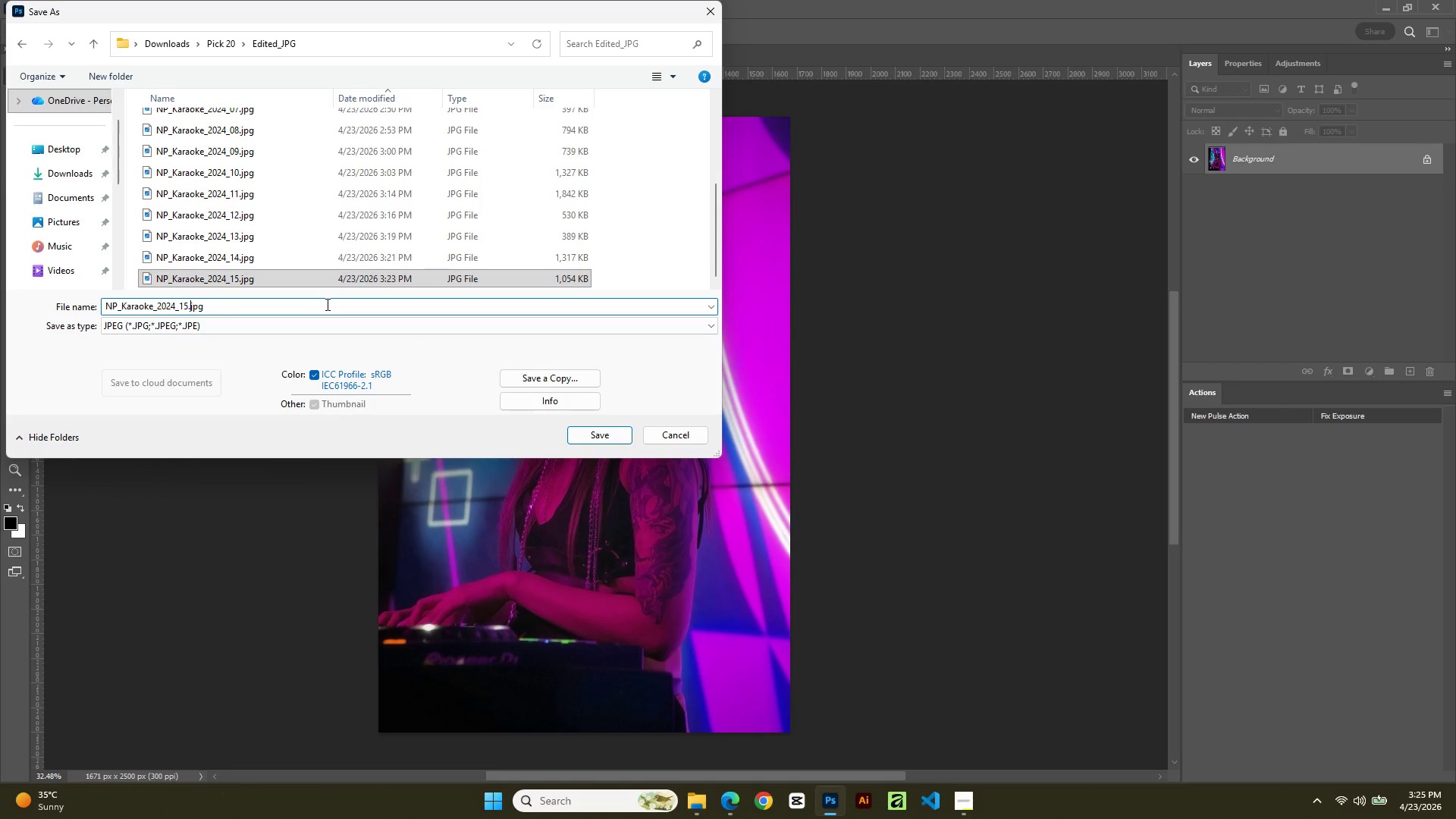 
key(ArrowLeft)
 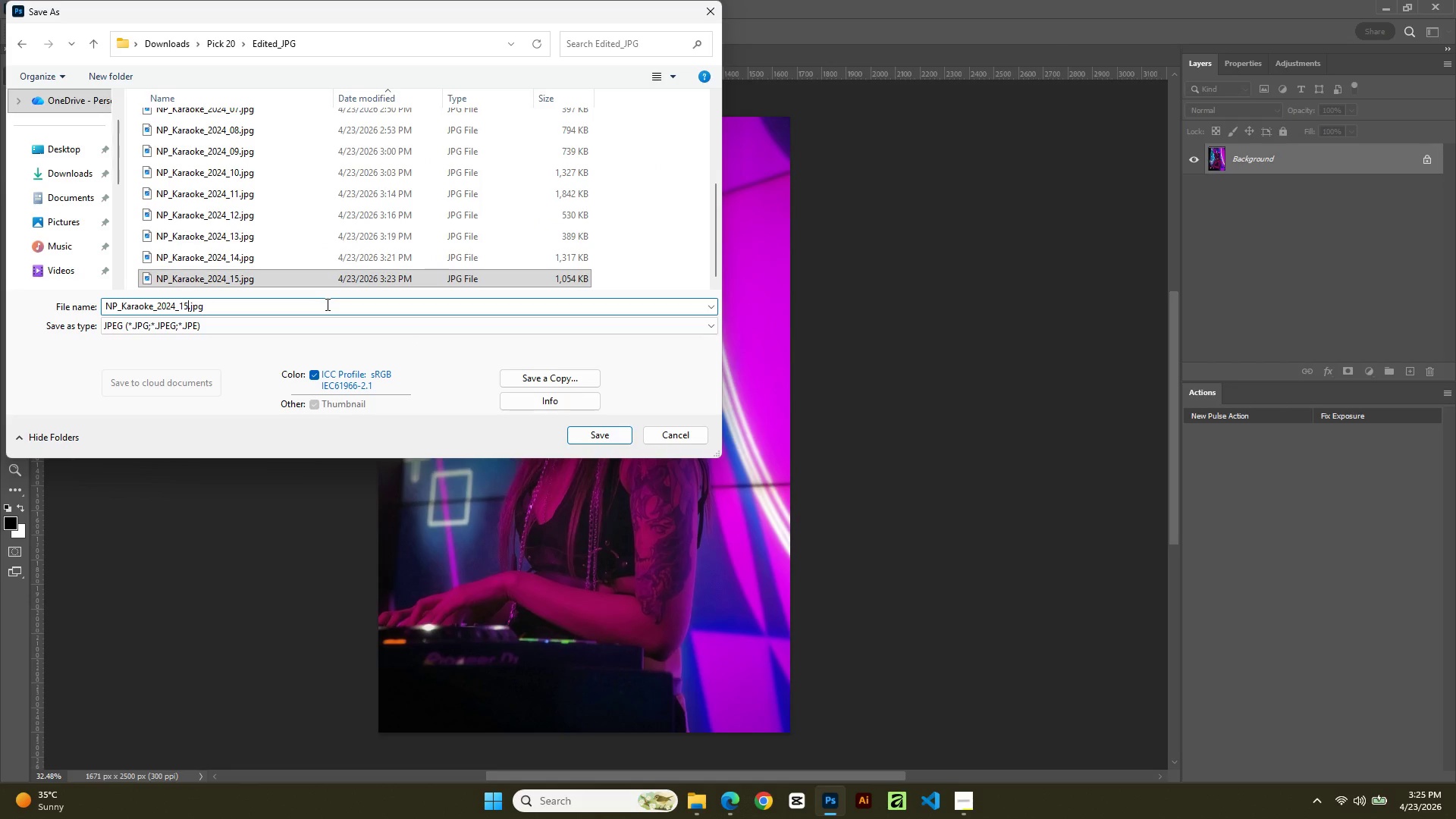 
key(ArrowLeft)
 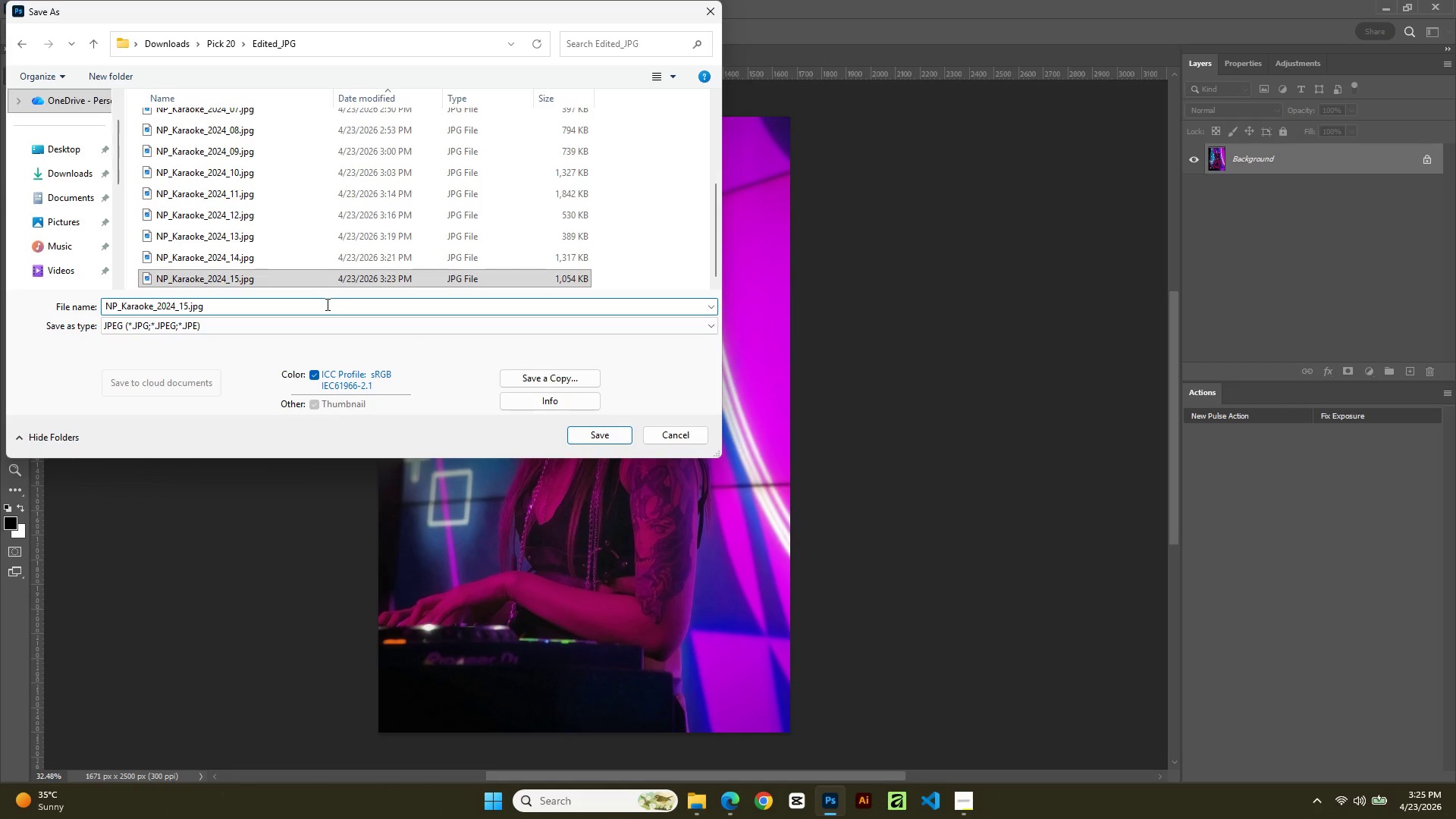 
key(Backspace)
 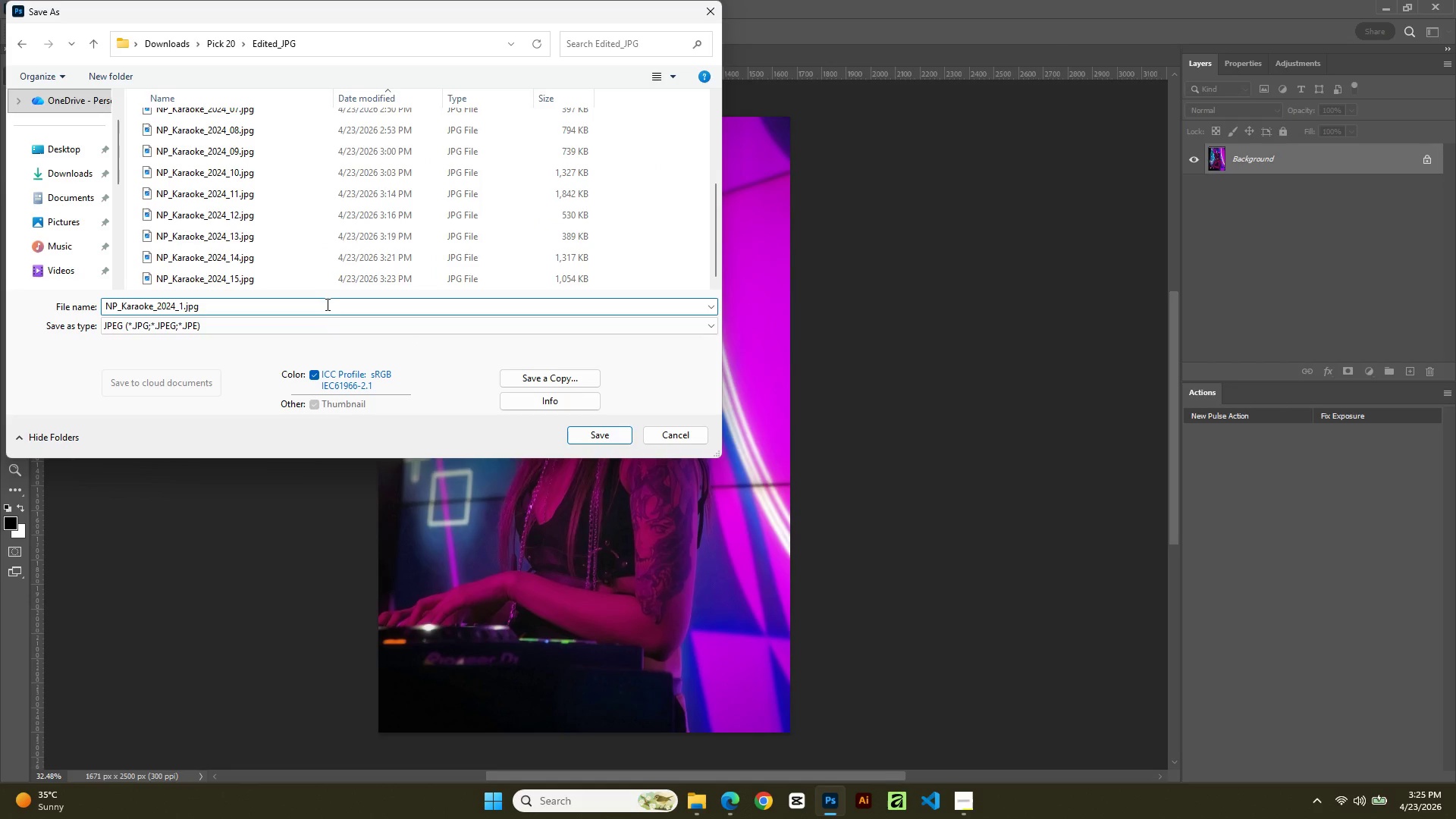 
key(Numpad6)
 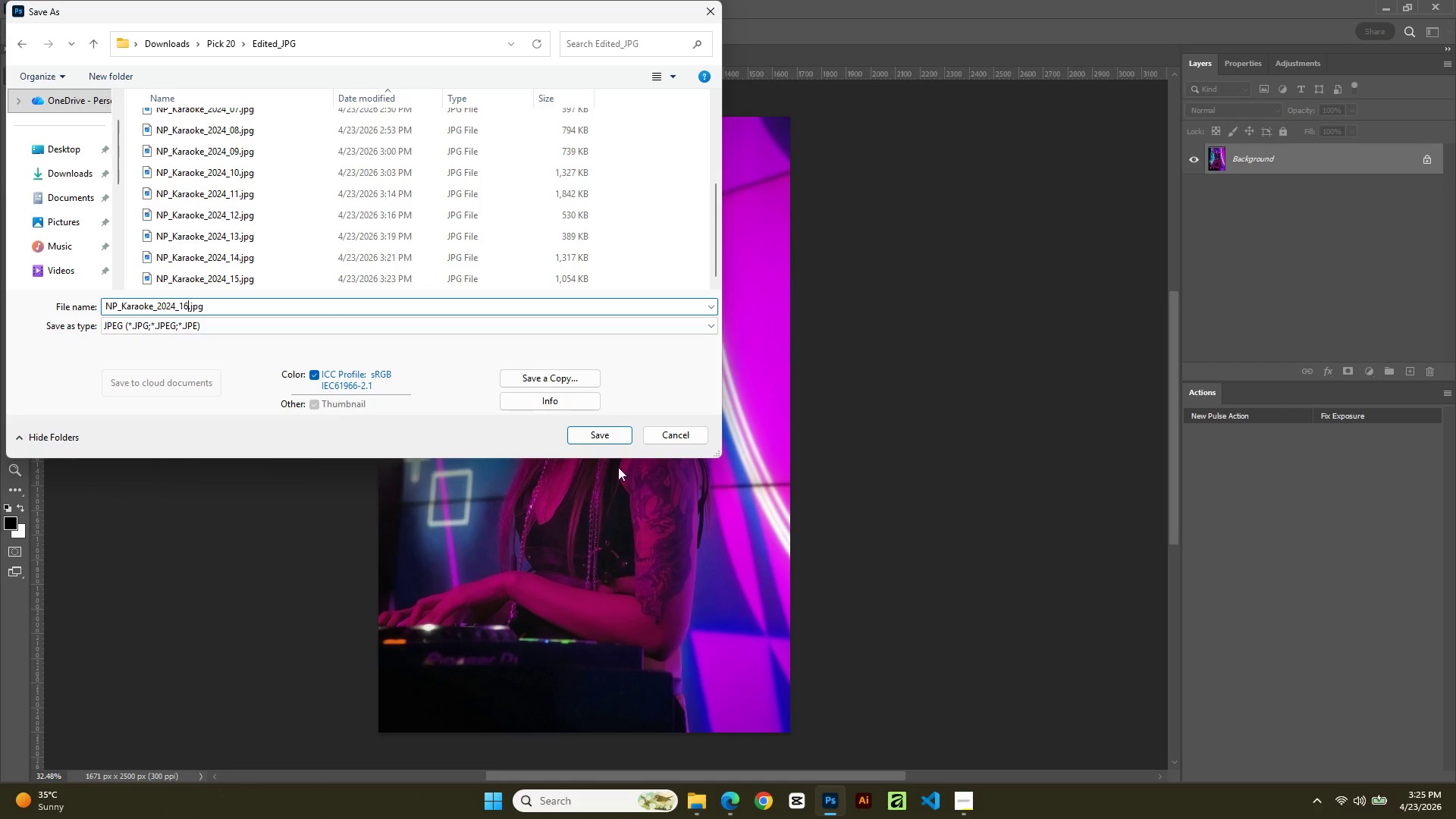 
left_click([607, 438])
 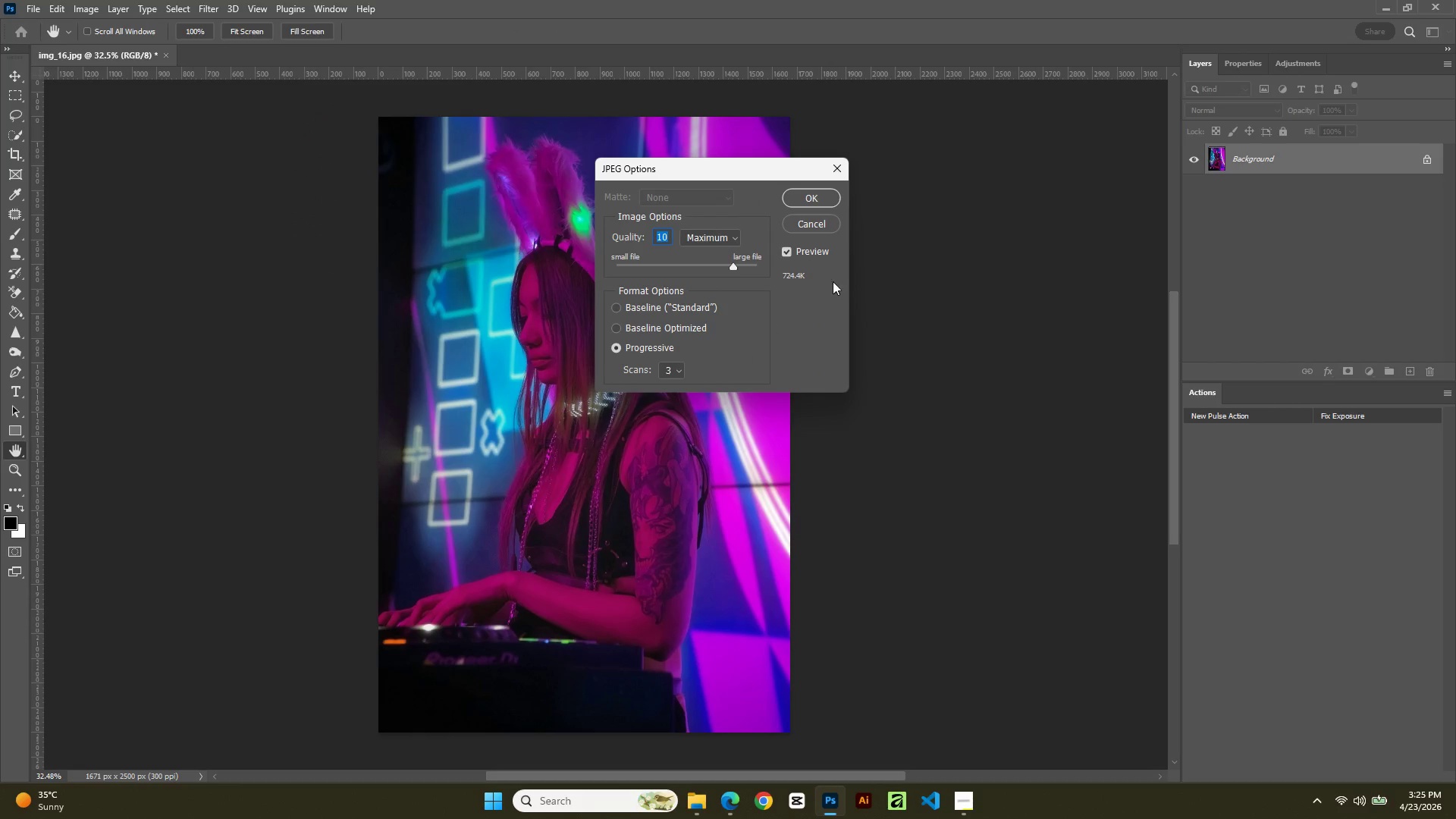 
left_click([798, 195])
 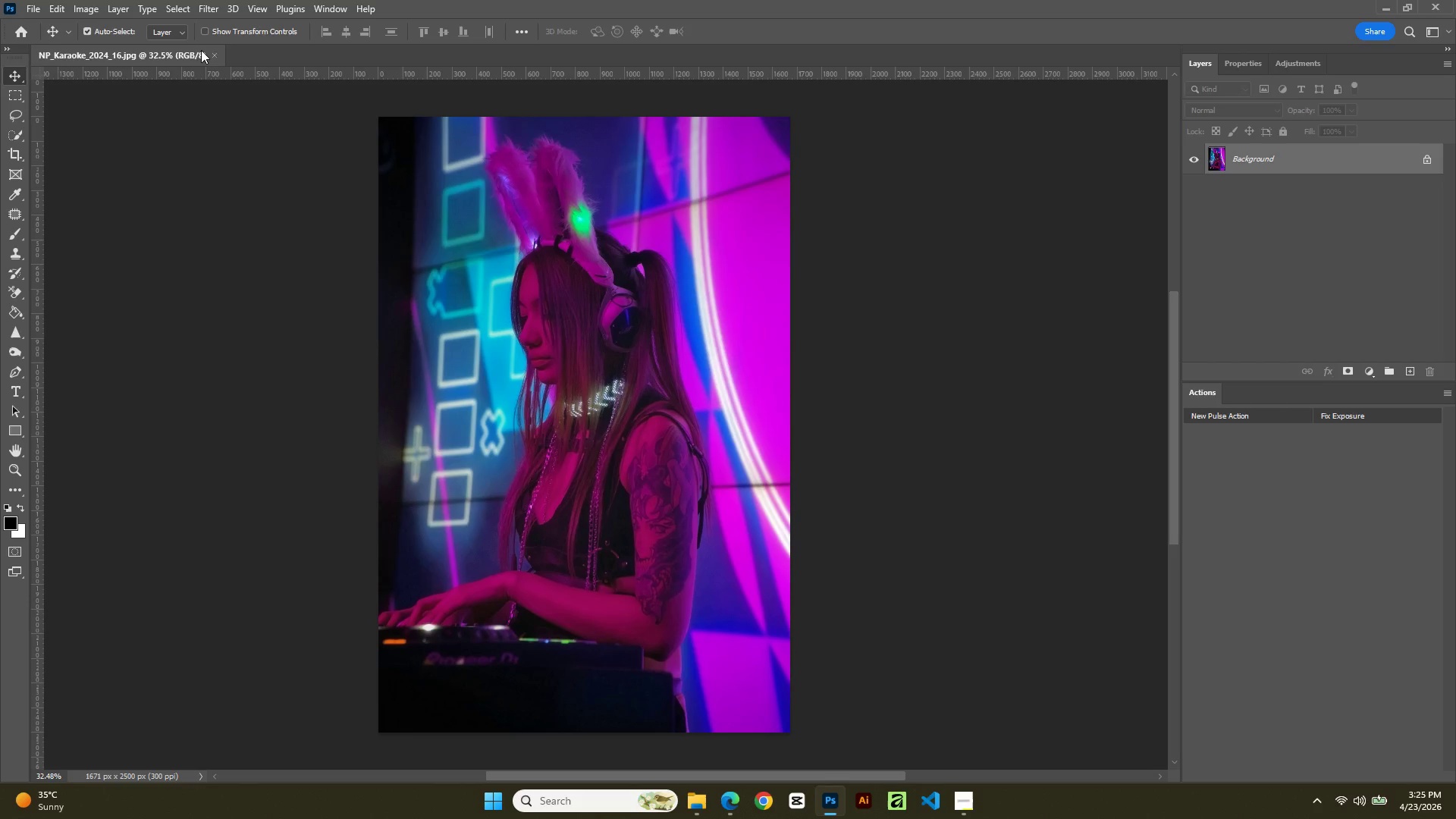 
left_click([38, 14])
 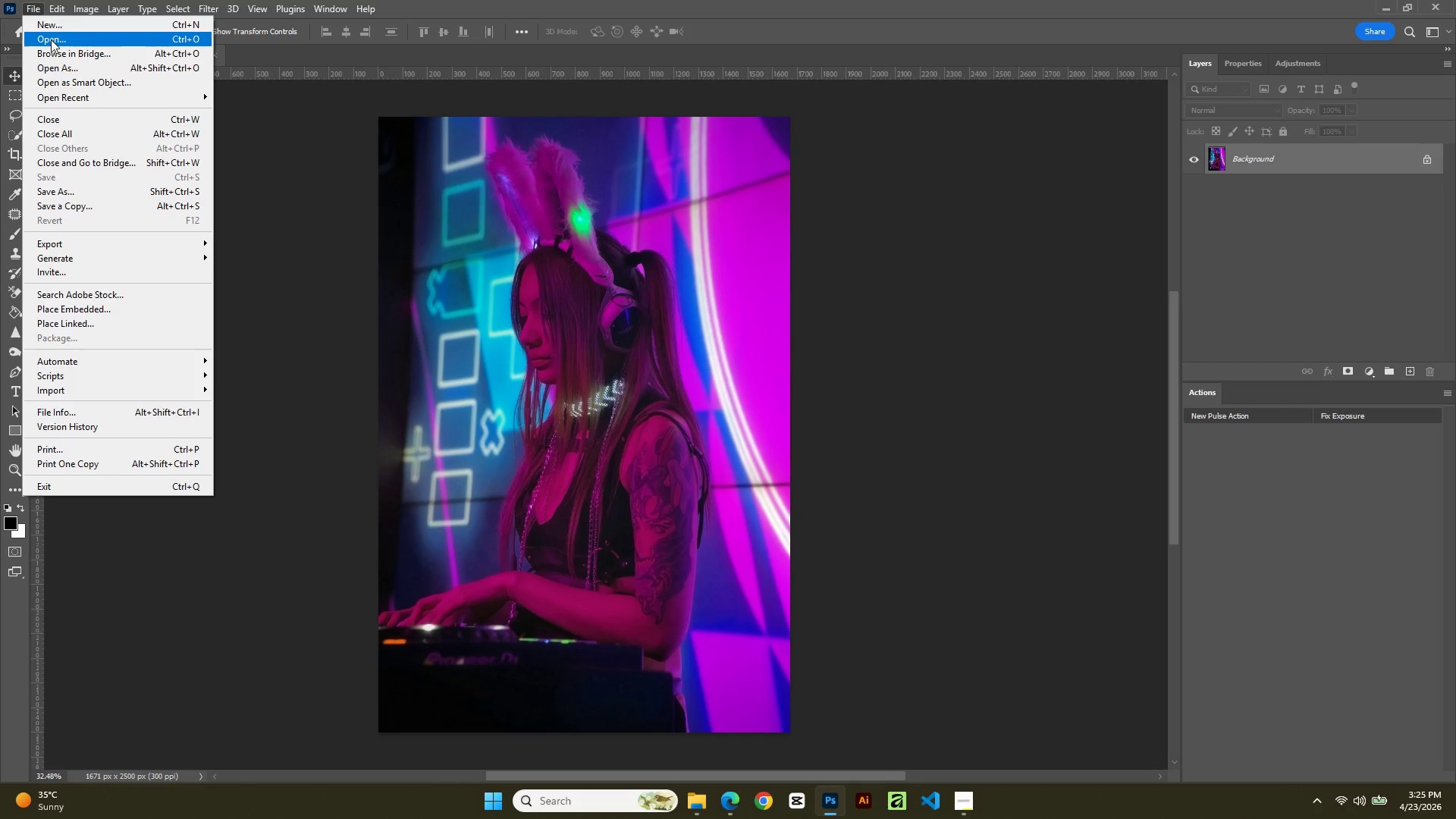 
left_click([51, 39])
 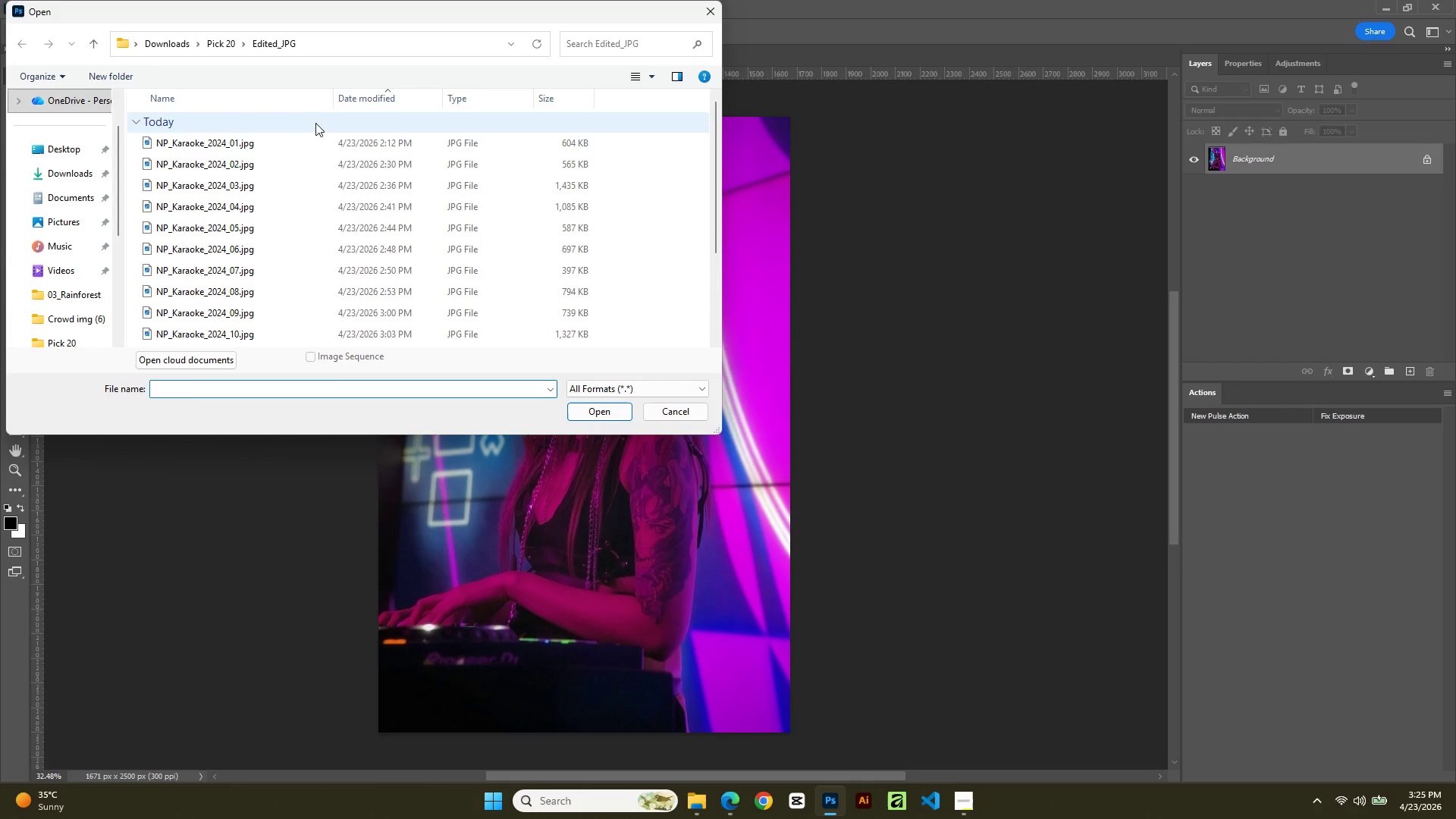 
scroll: coordinate [255, 342], scroll_direction: down, amount: 5.0
 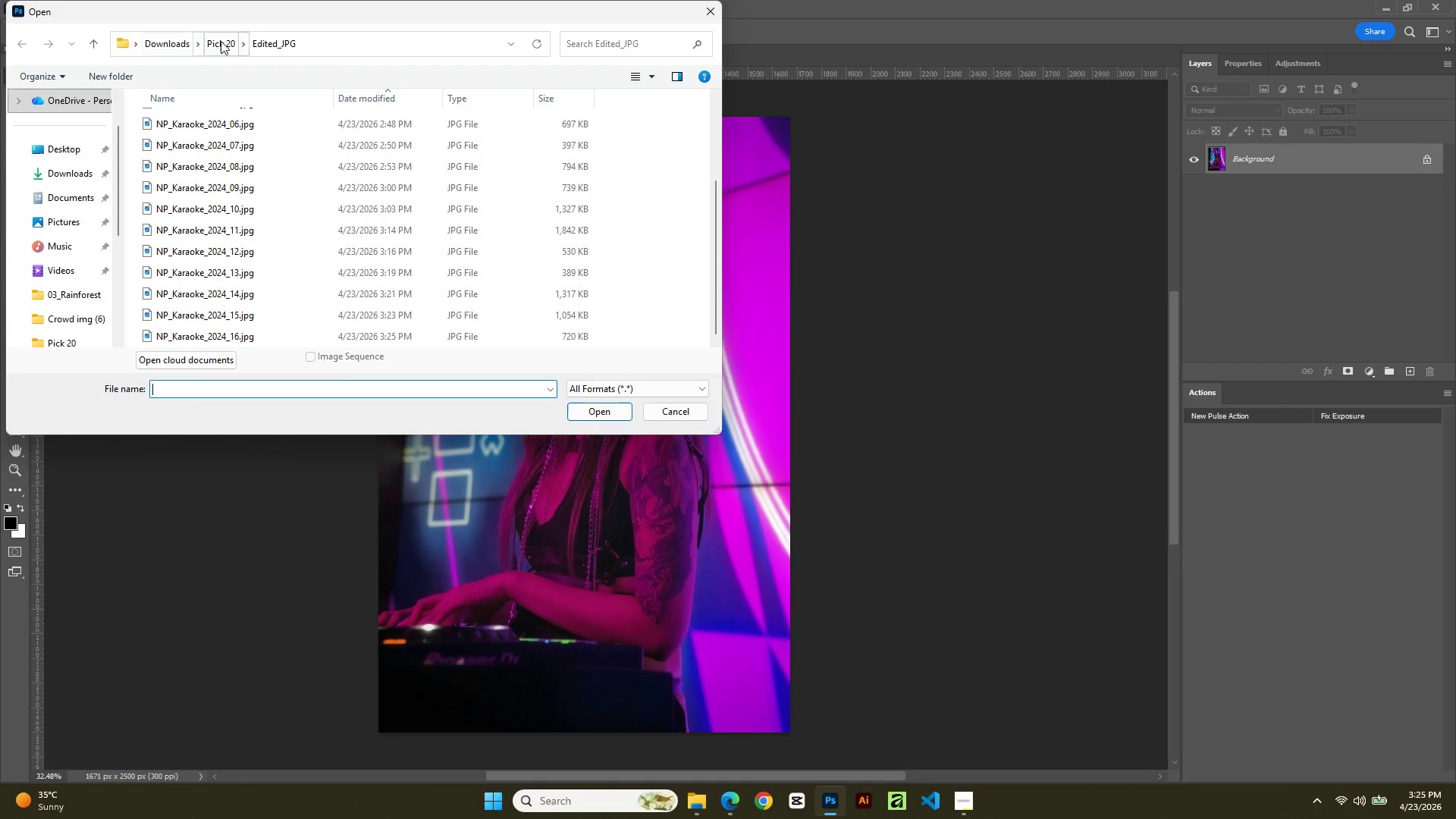 
left_click([221, 41])
 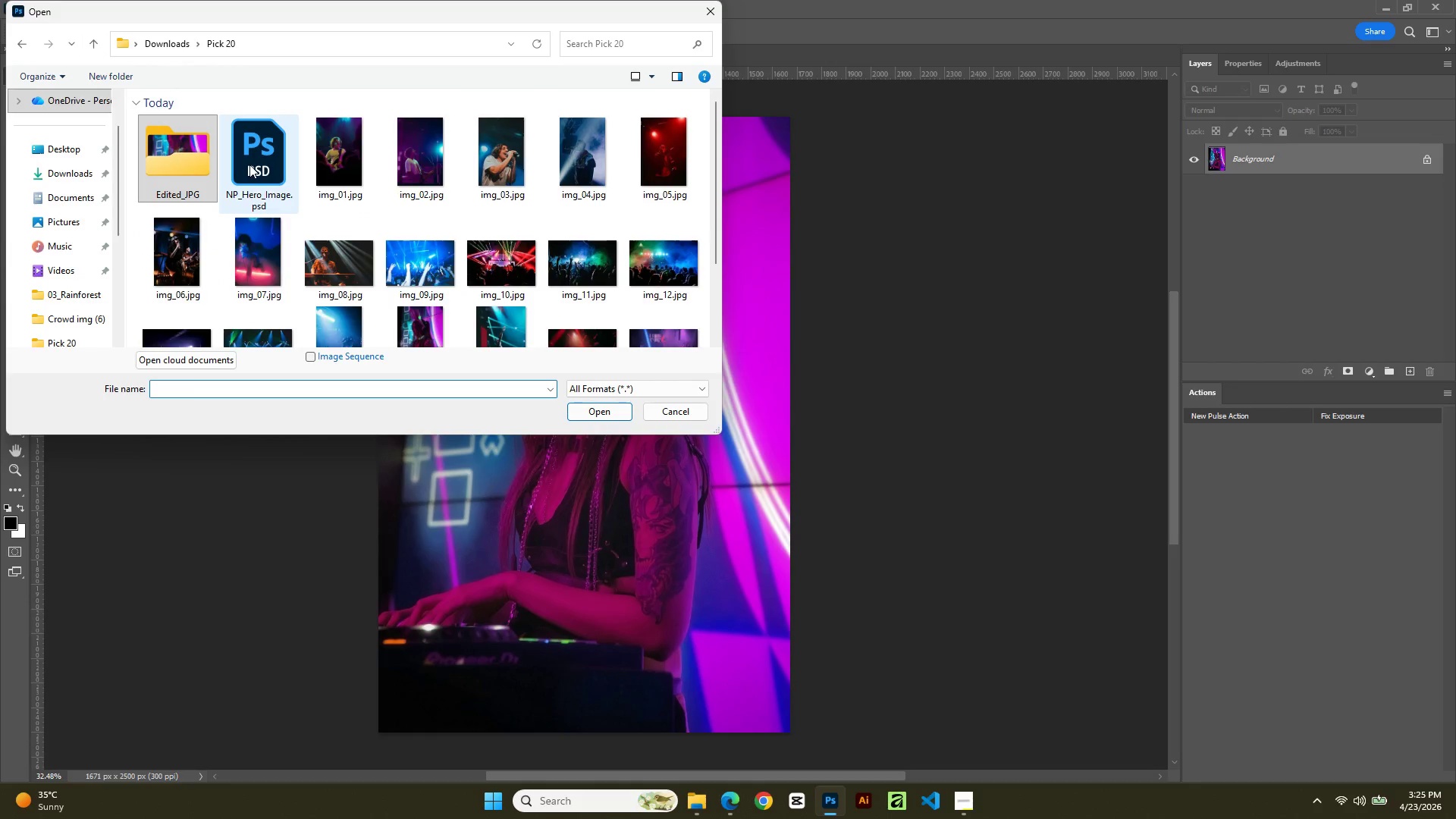 
scroll: coordinate [366, 193], scroll_direction: down, amount: 6.0
 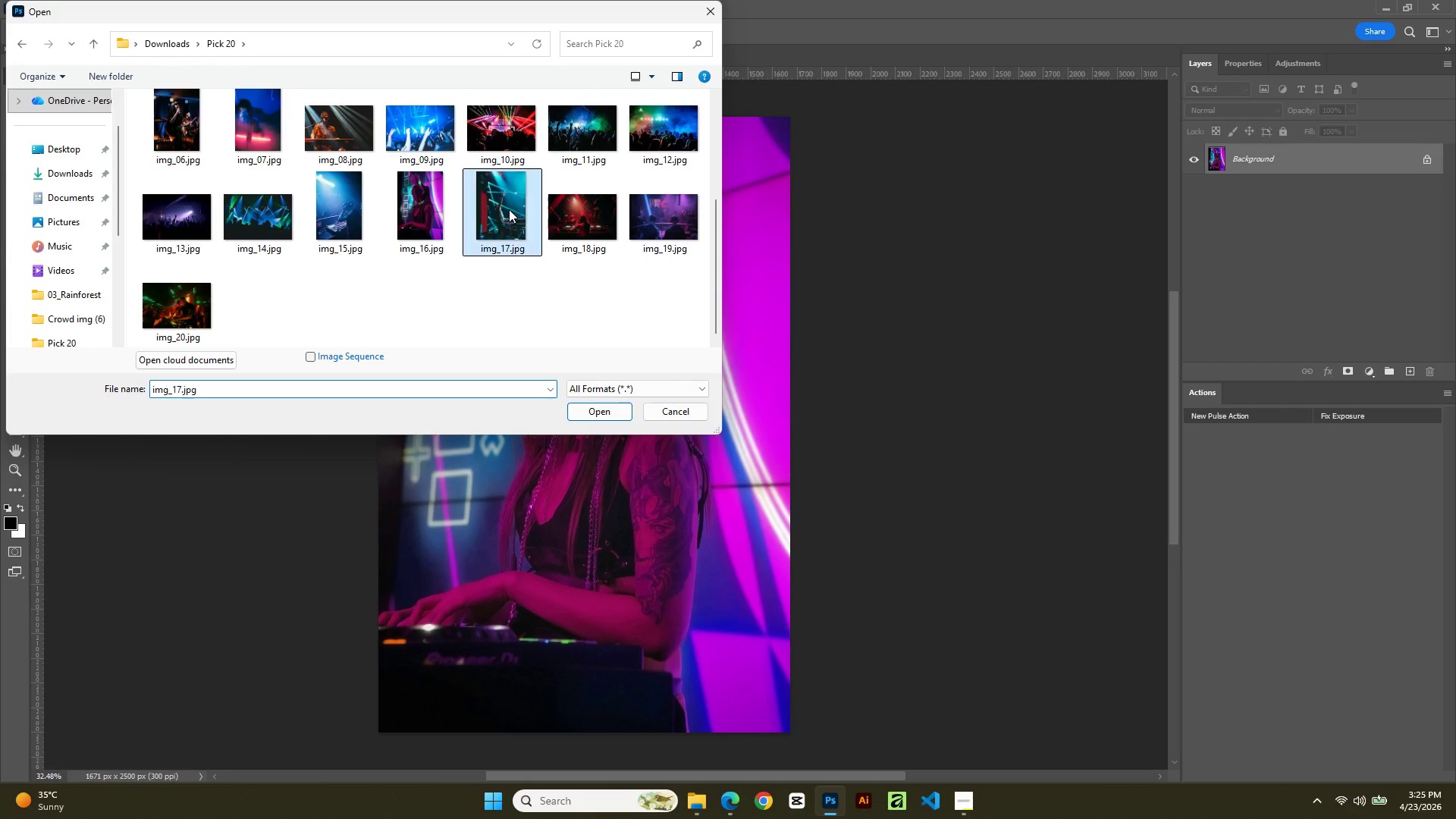 
double_click([509, 209])
 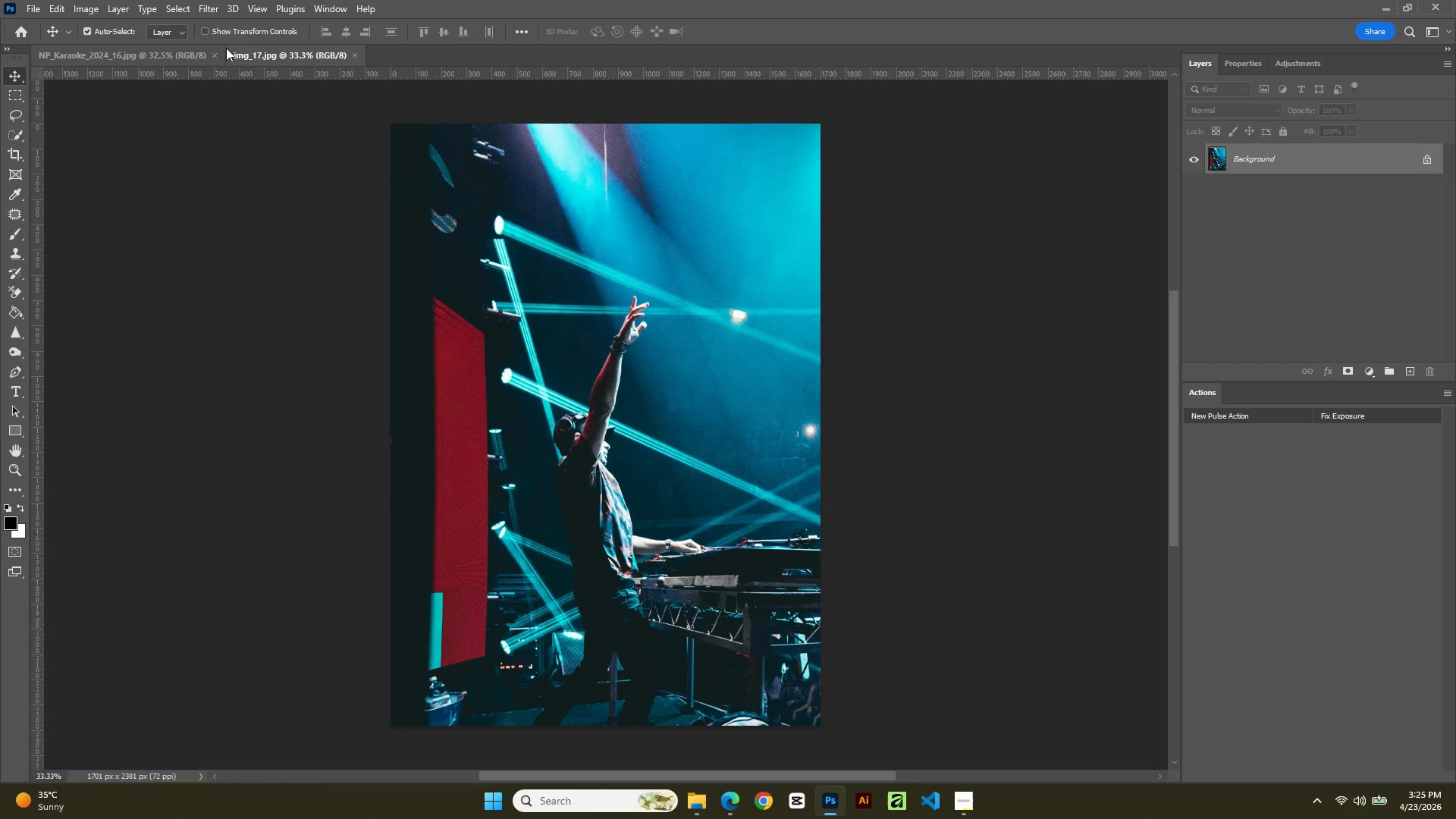 
left_click([217, 51])
 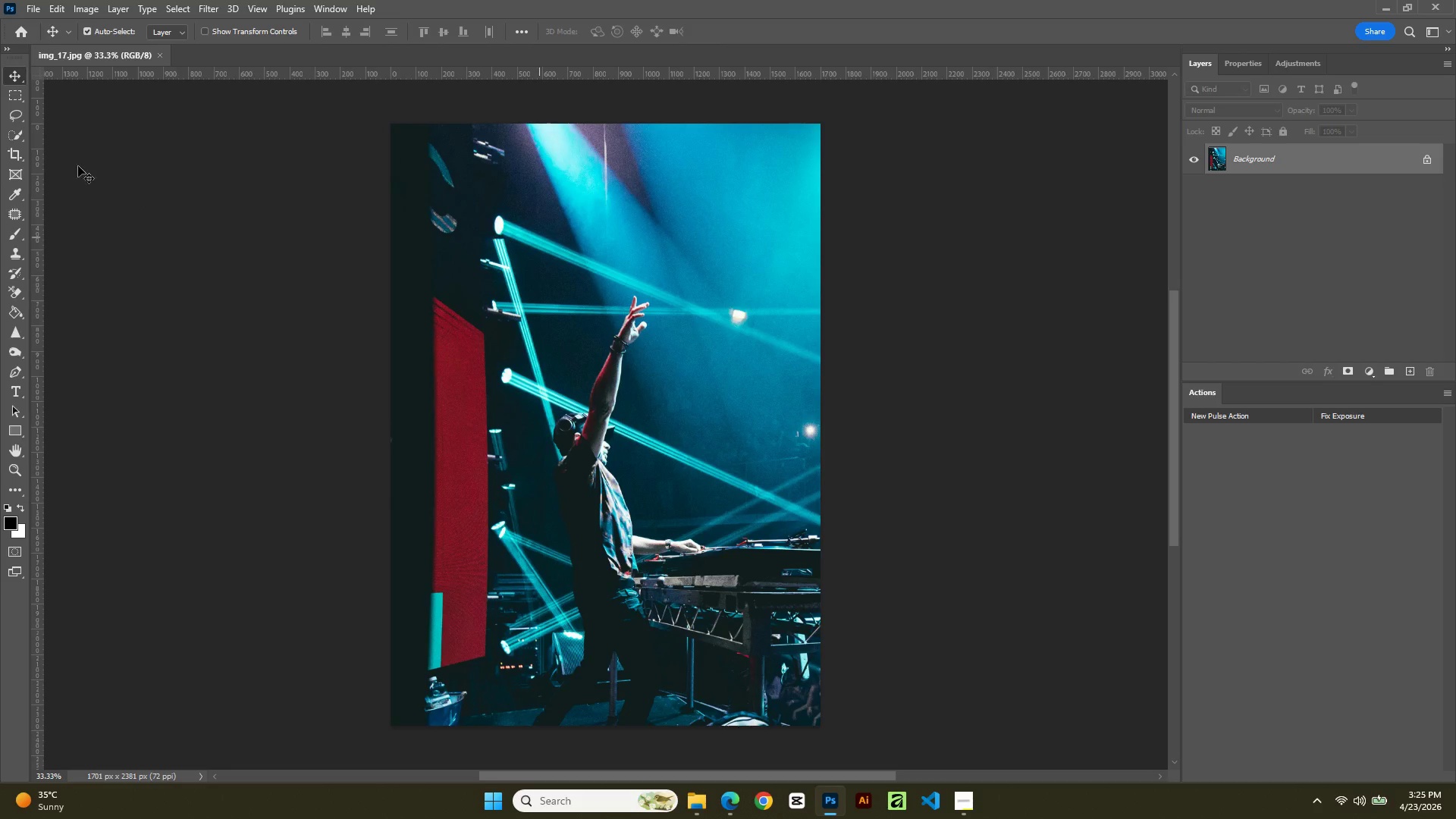 
left_click([76, 9])
 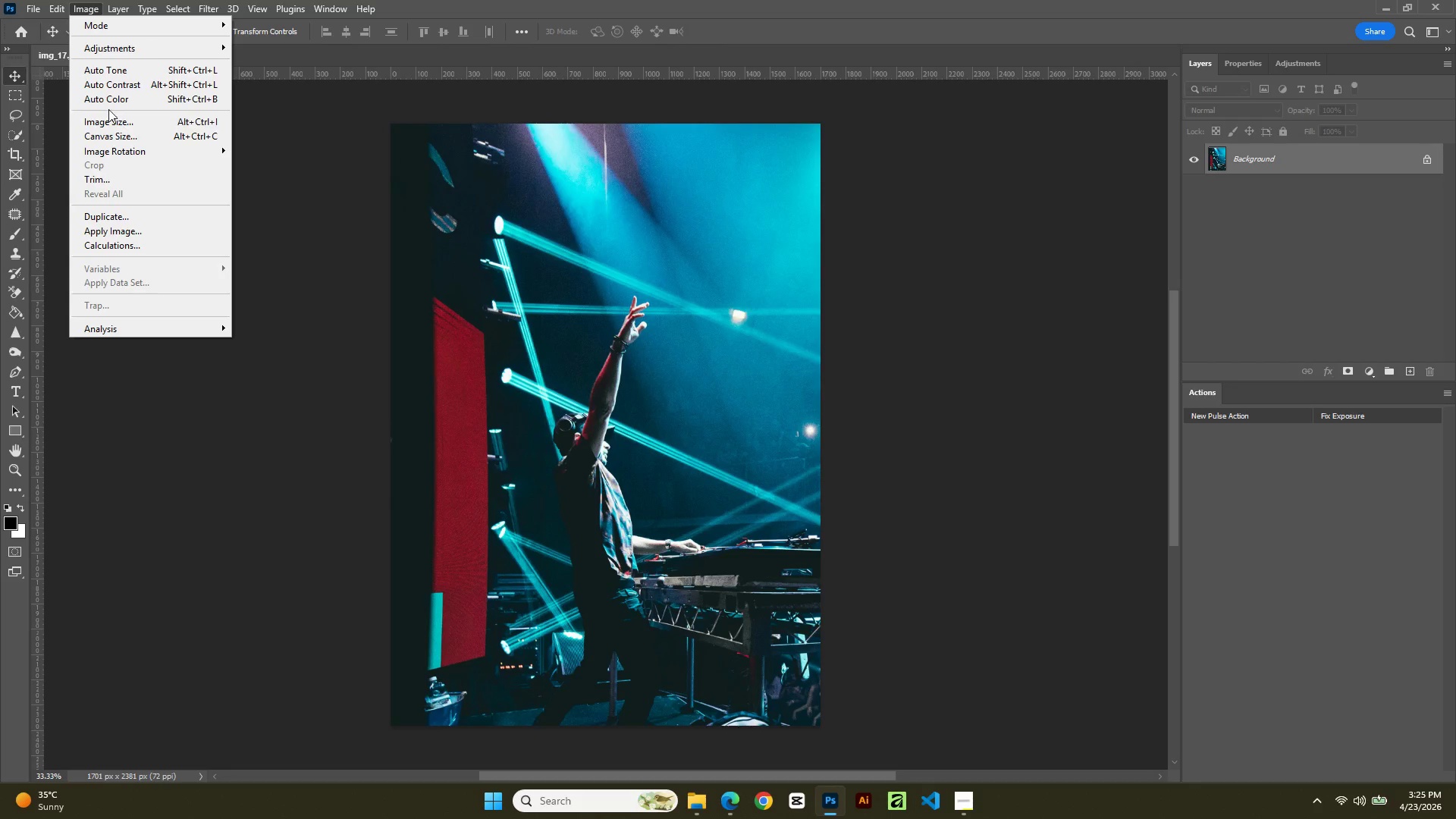 
left_click([109, 122])
 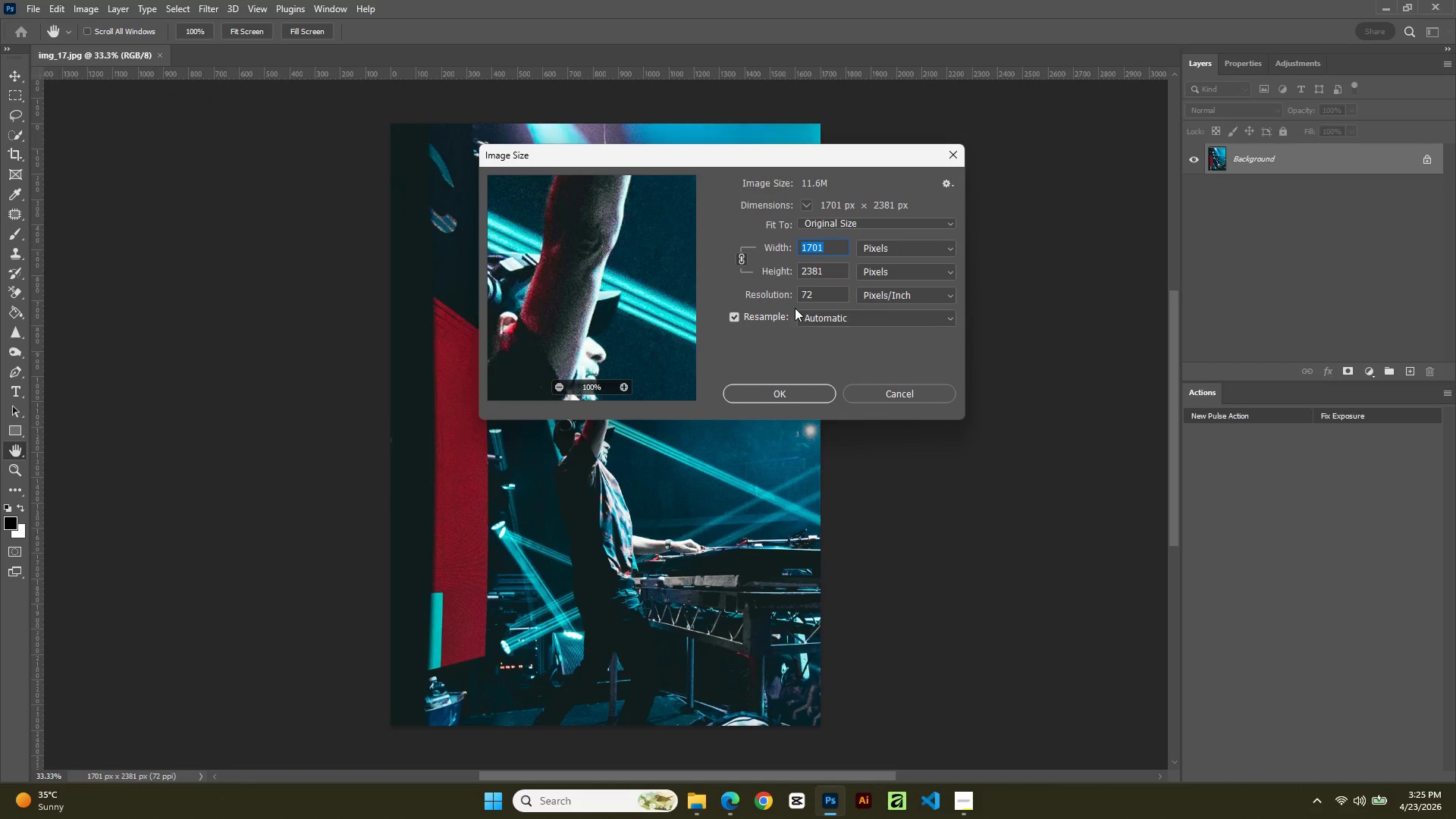 
left_click_drag(start_coordinate=[822, 293], to_coordinate=[657, 287])
 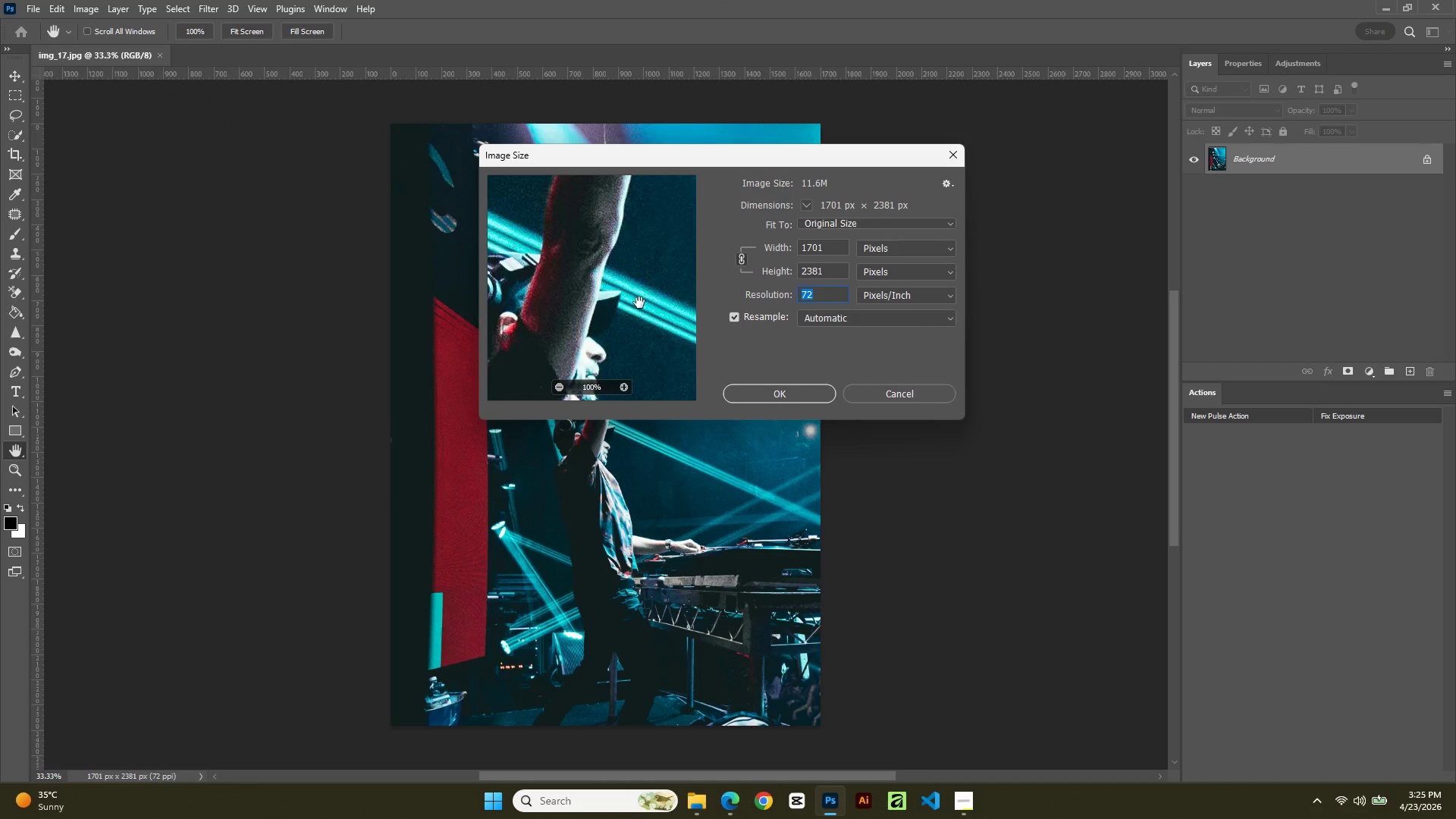 
key(Numpad3)
 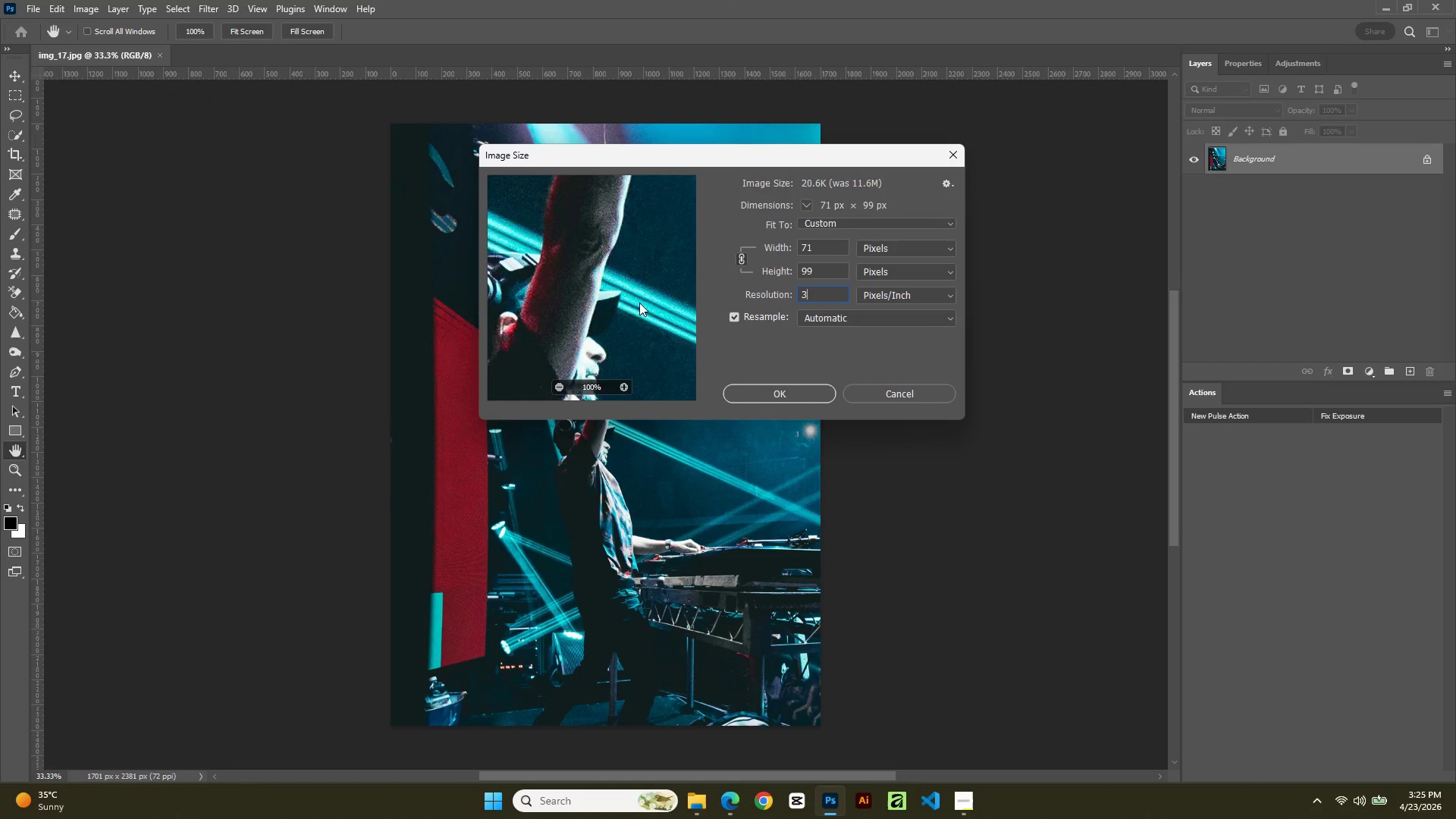 
key(Numpad0)
 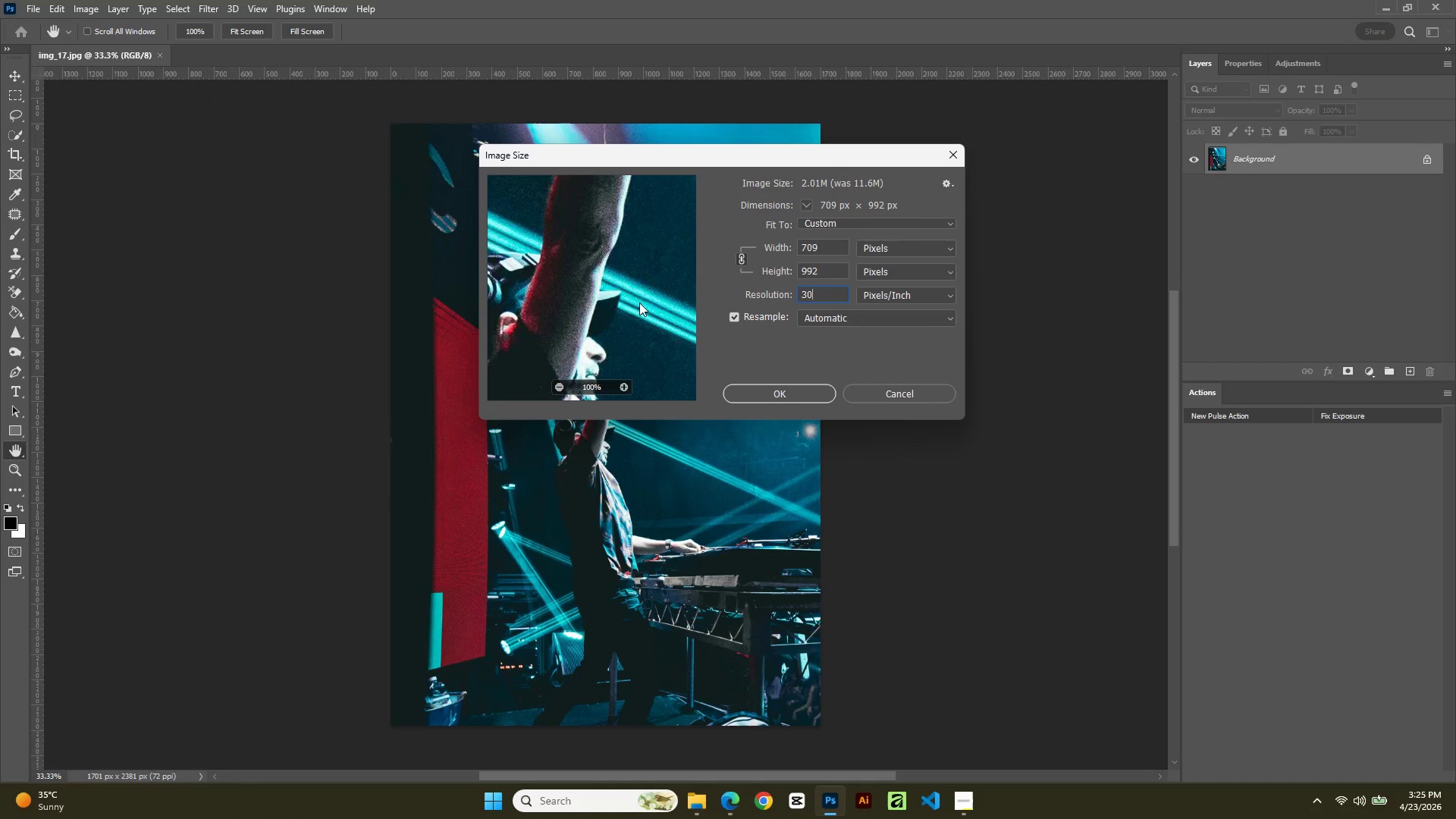 
key(Numpad0)
 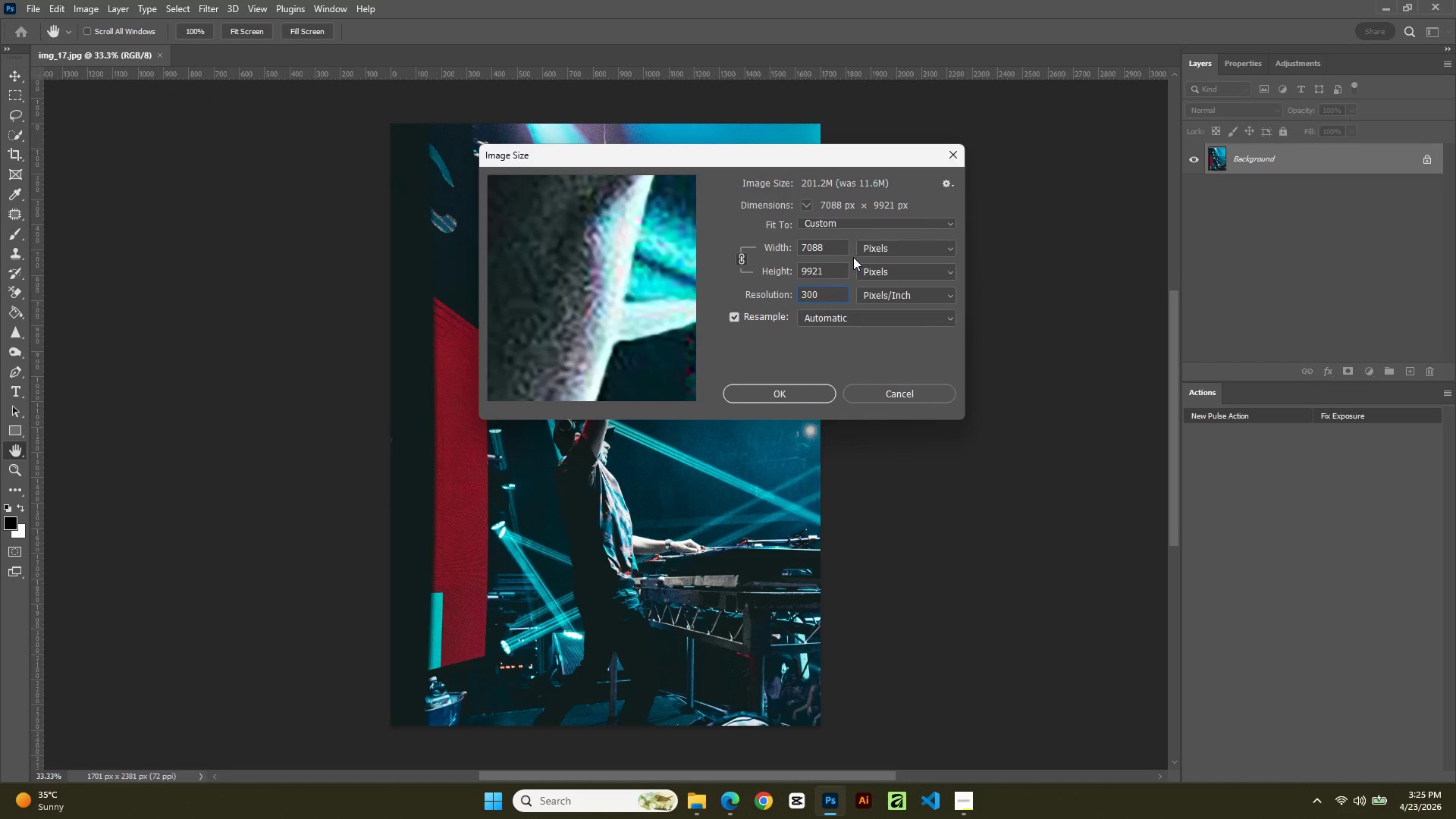 
left_click_drag(start_coordinate=[835, 265], to_coordinate=[640, 287])
 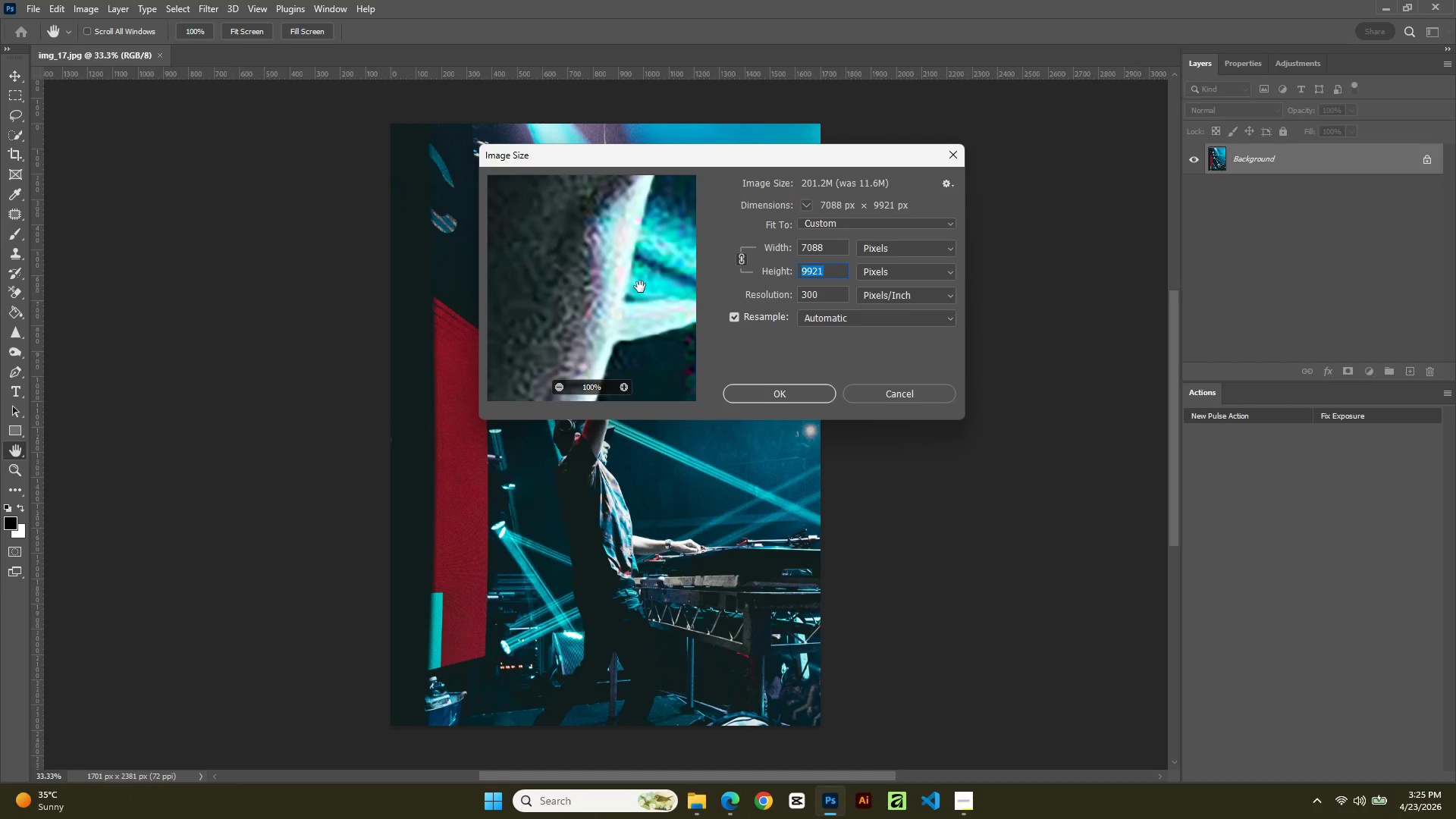 
key(Numpad2)
 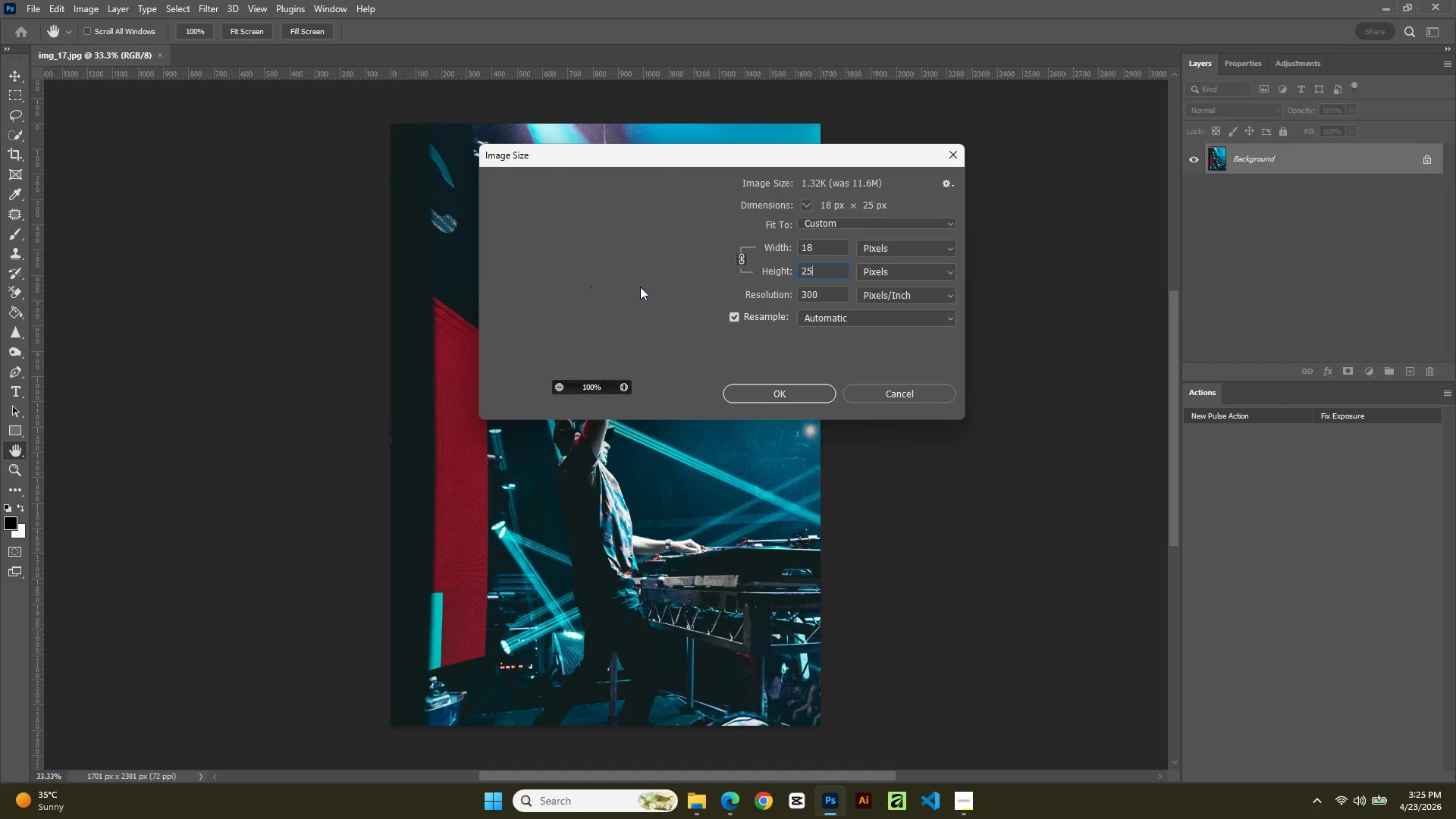 
key(Numpad5)
 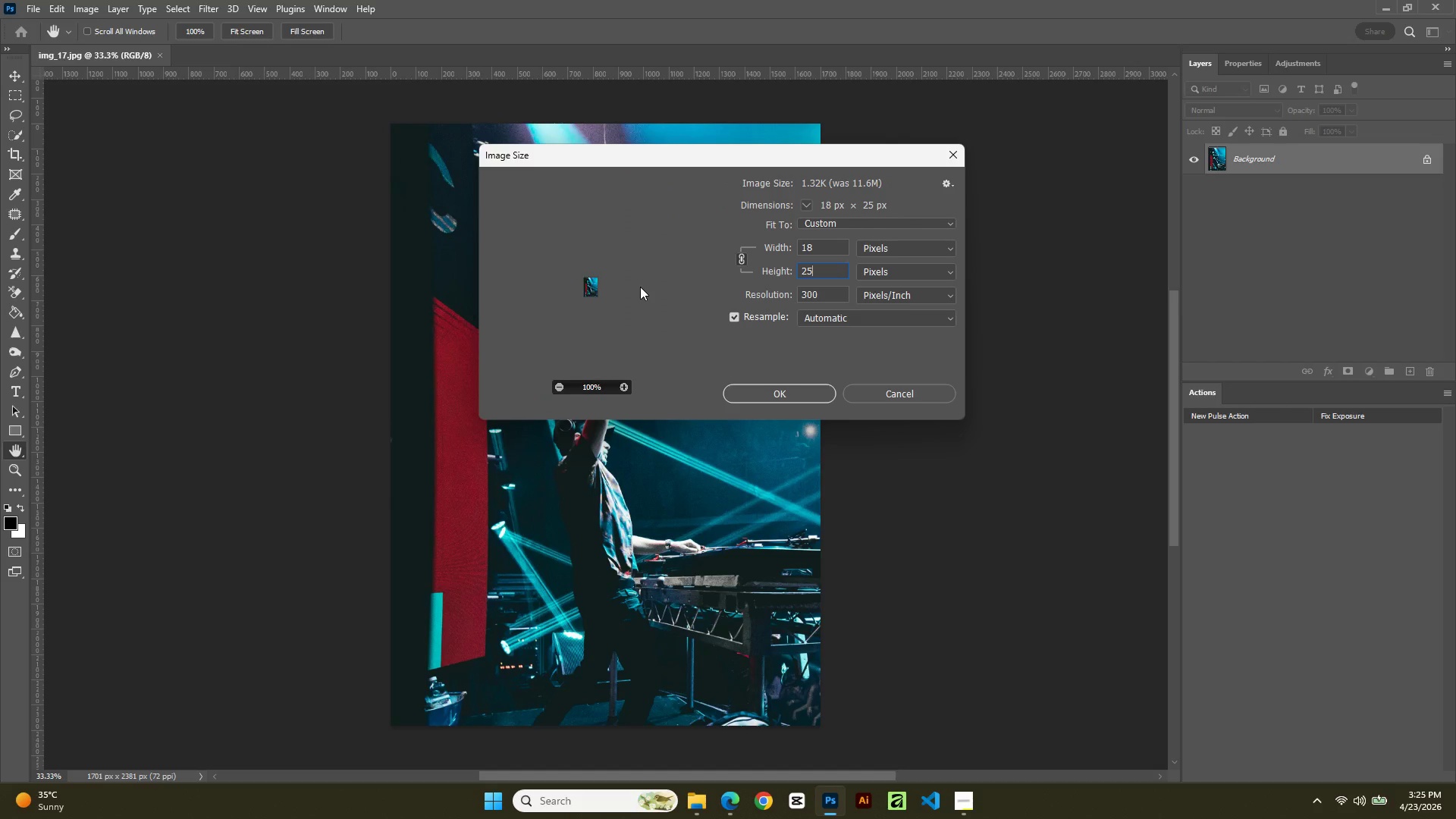 
key(Numpad0)
 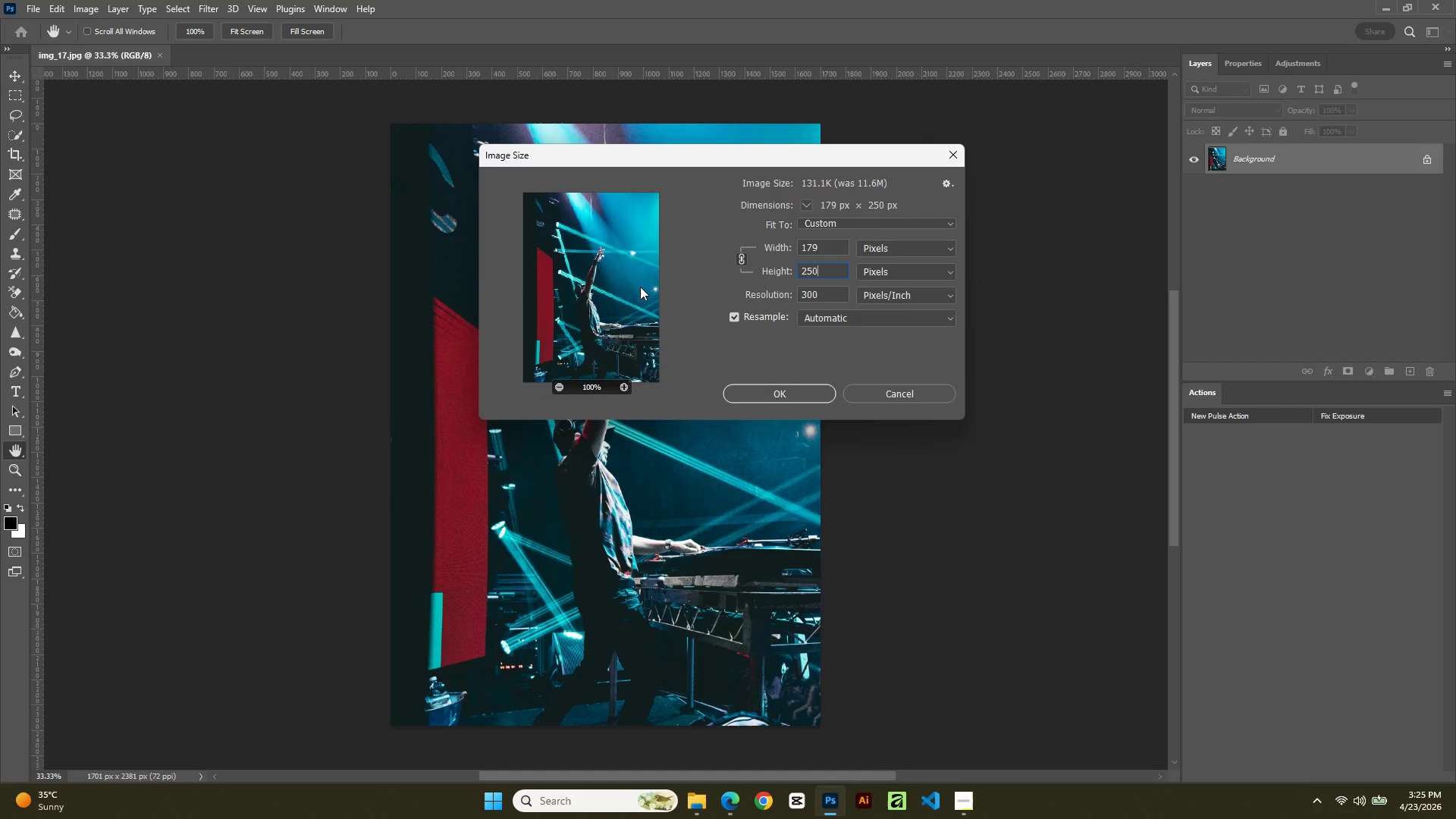 
key(Numpad0)
 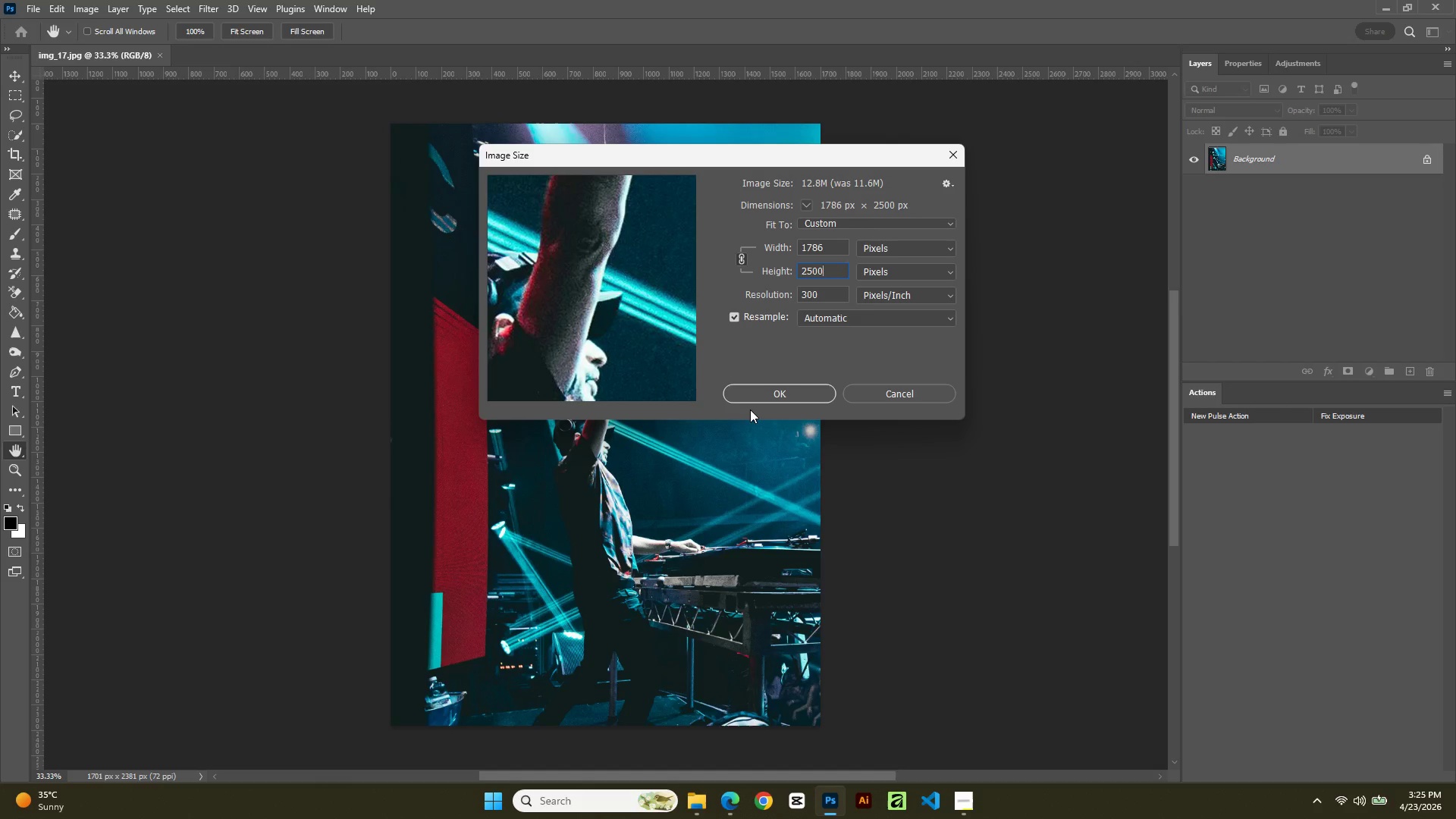 
left_click([764, 391])
 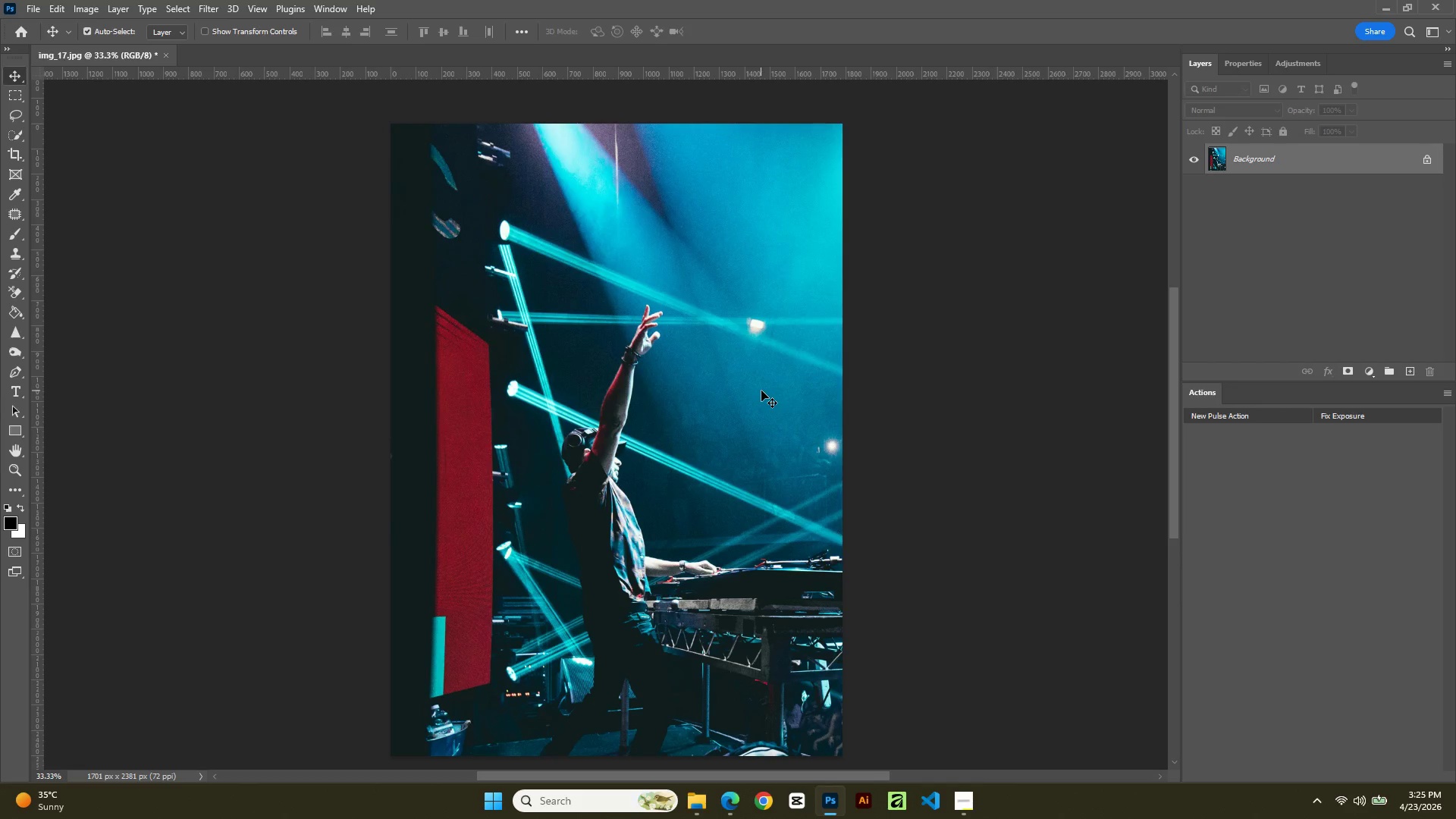 
hold_key(key=AltLeft, duration=1.36)
scroll: coordinate [774, 394], scroll_direction: down, amount: 3.0
 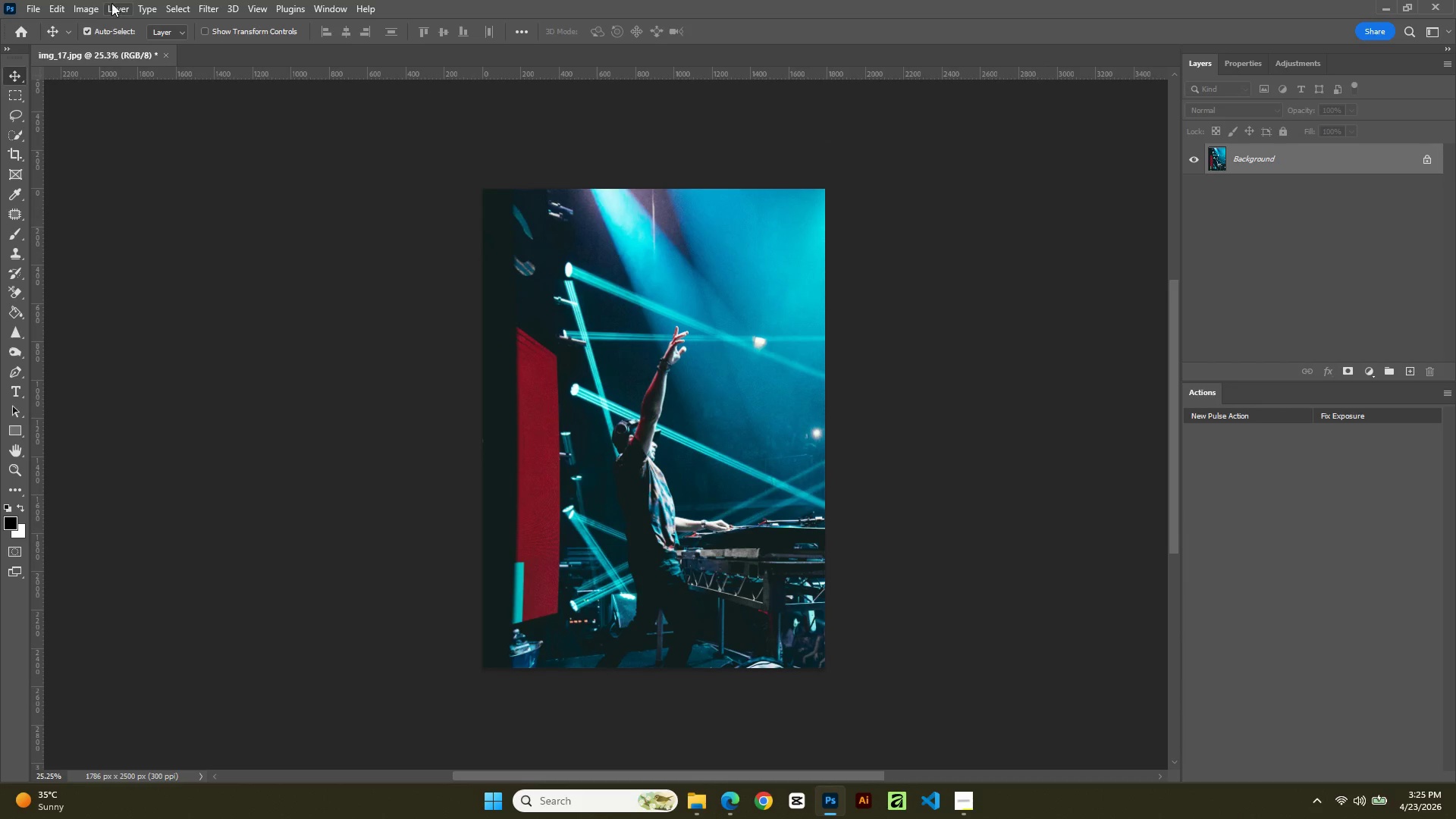 
left_click([86, 3])
 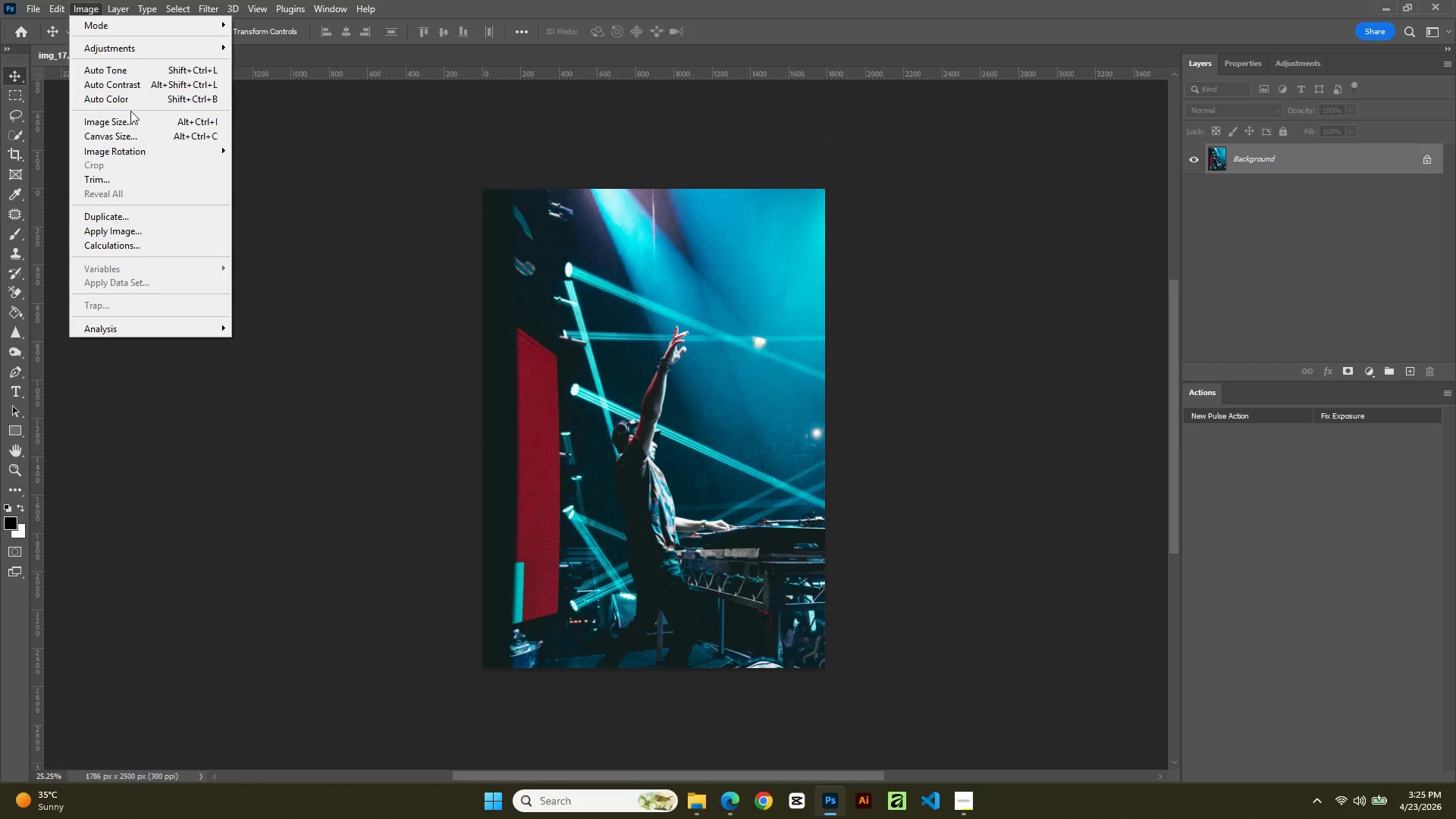 
left_click([130, 118])
 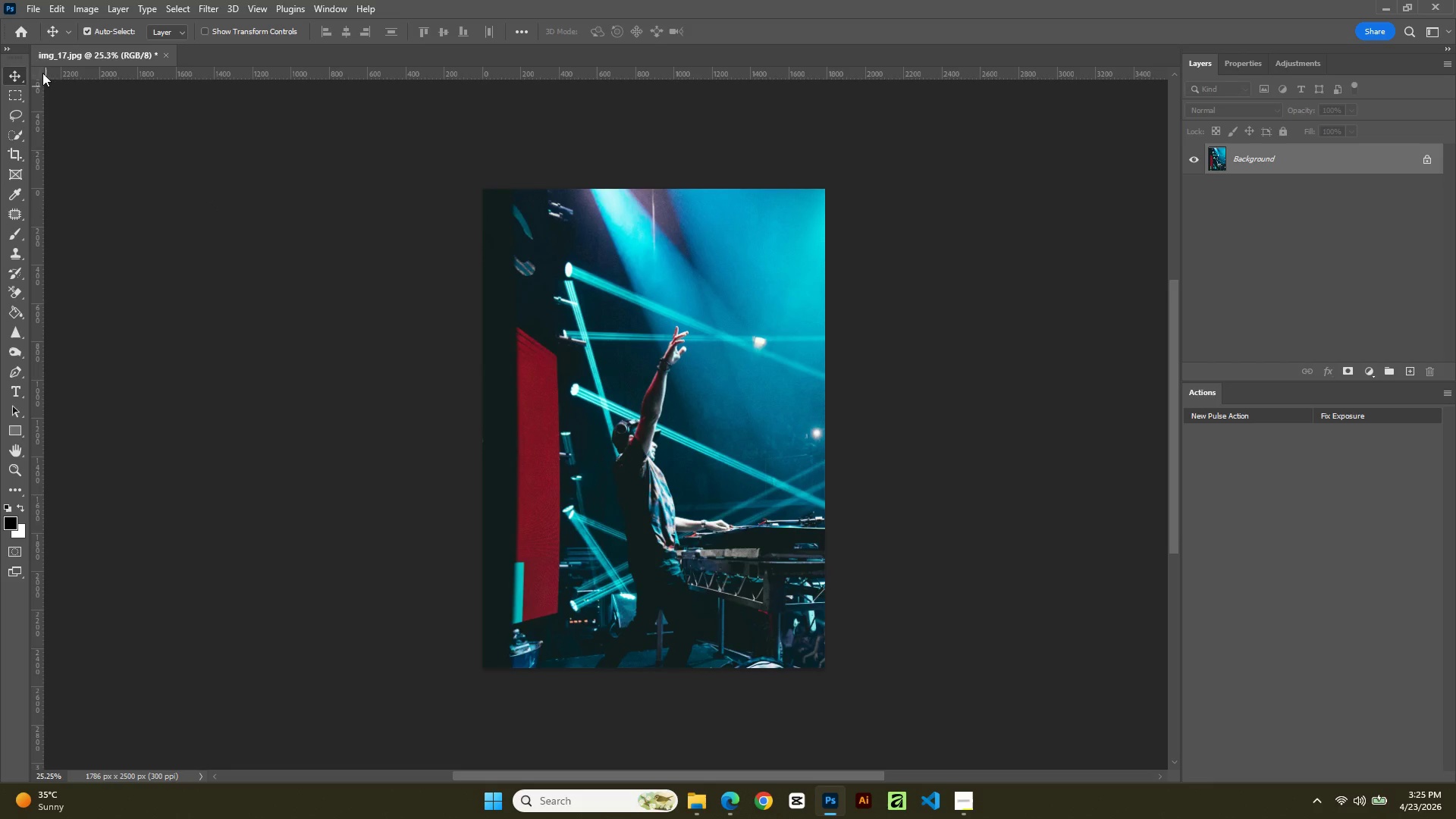 
key(Control+S)
 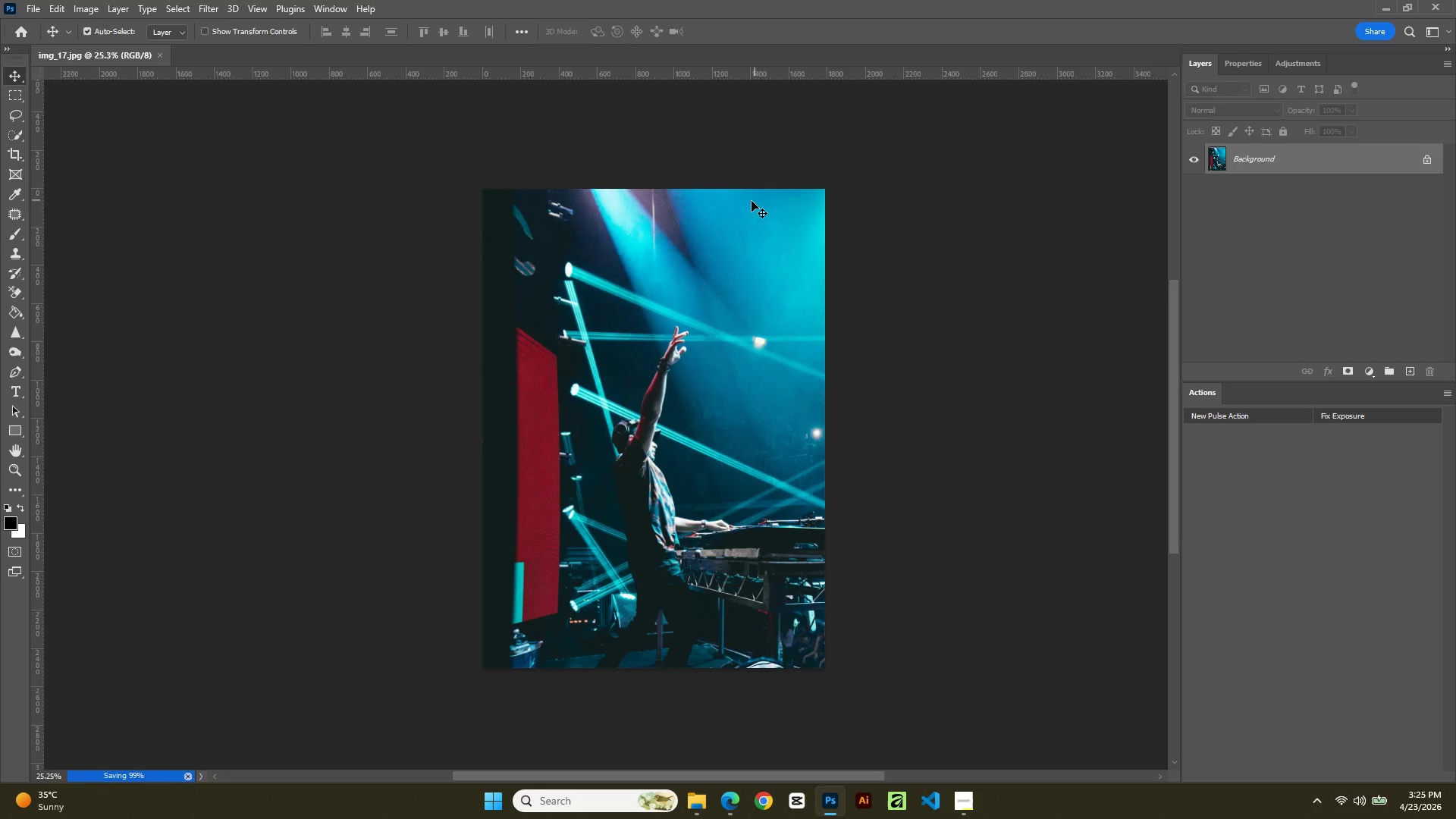 
key(Control+J)
 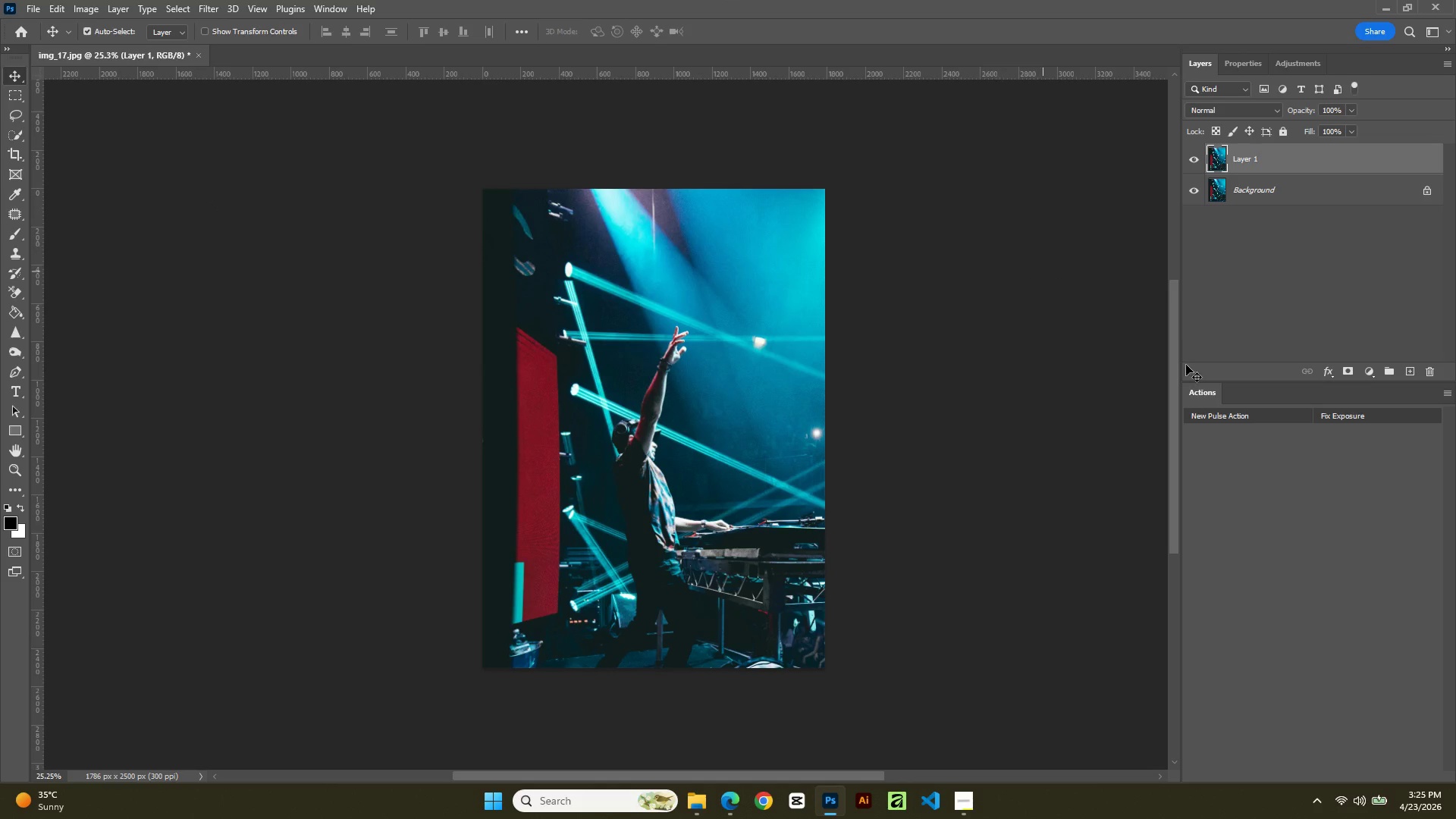 
left_click([1397, 418])
 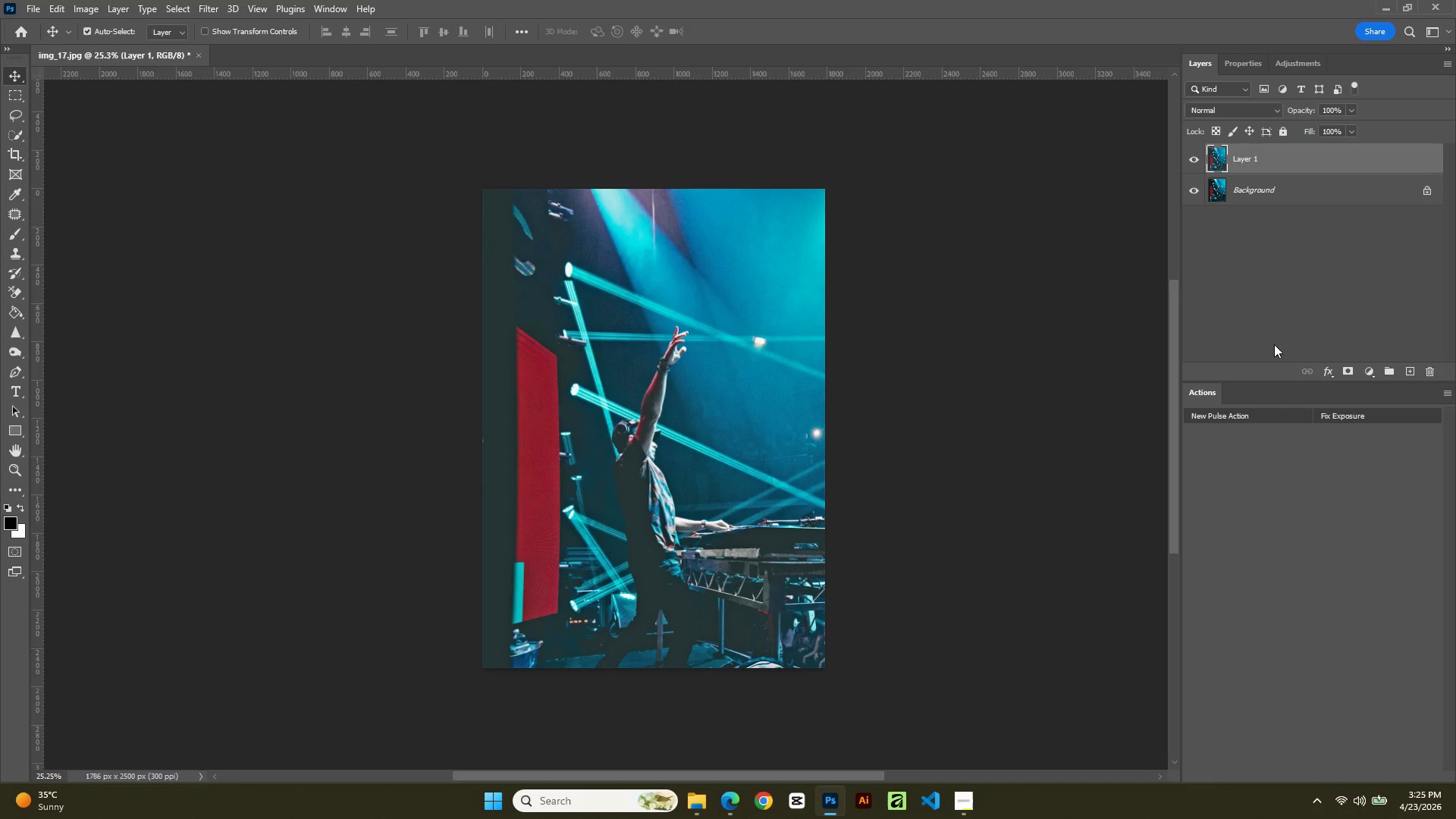 
left_click([1193, 158])
 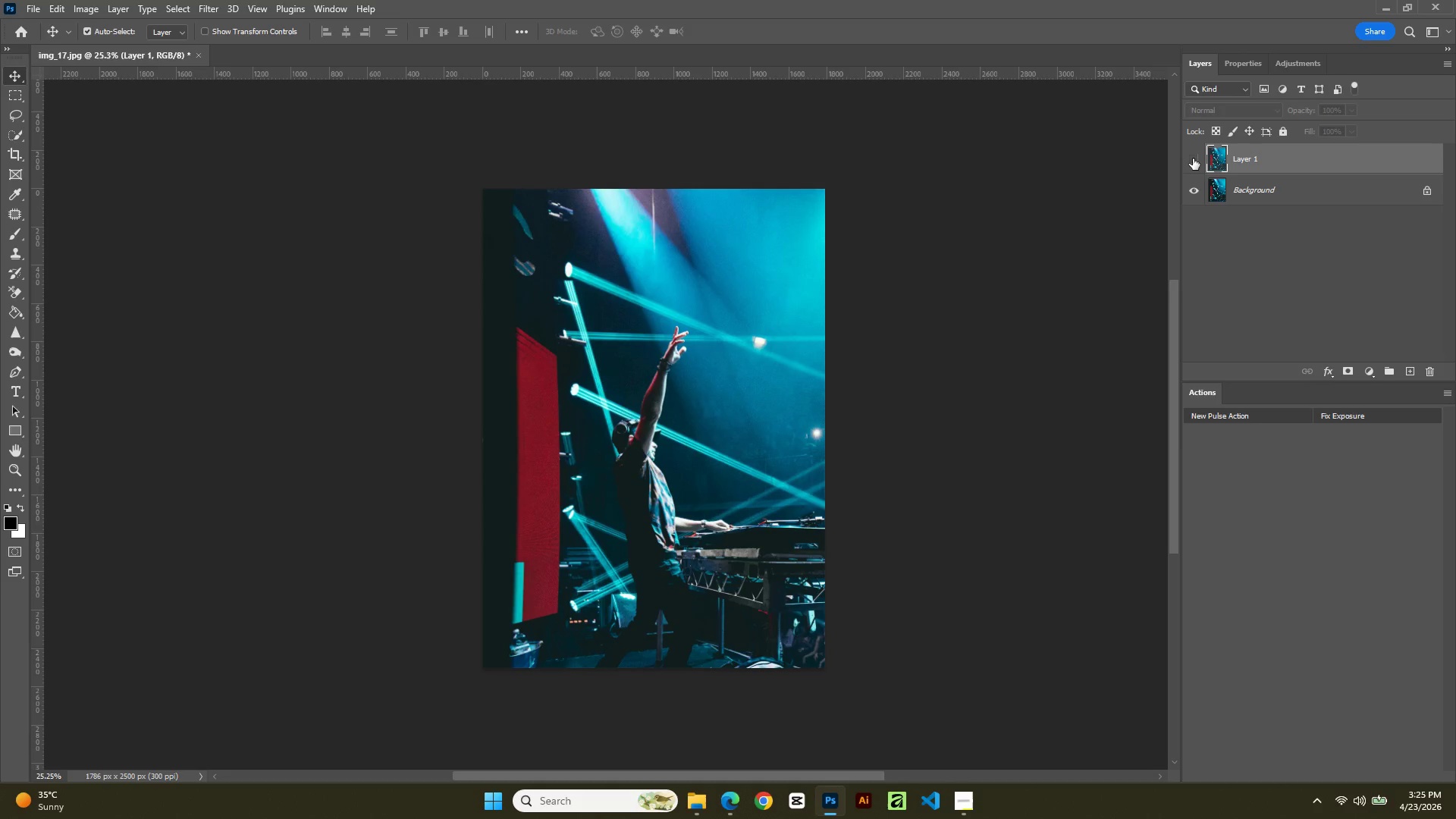 
left_click([1193, 158])
 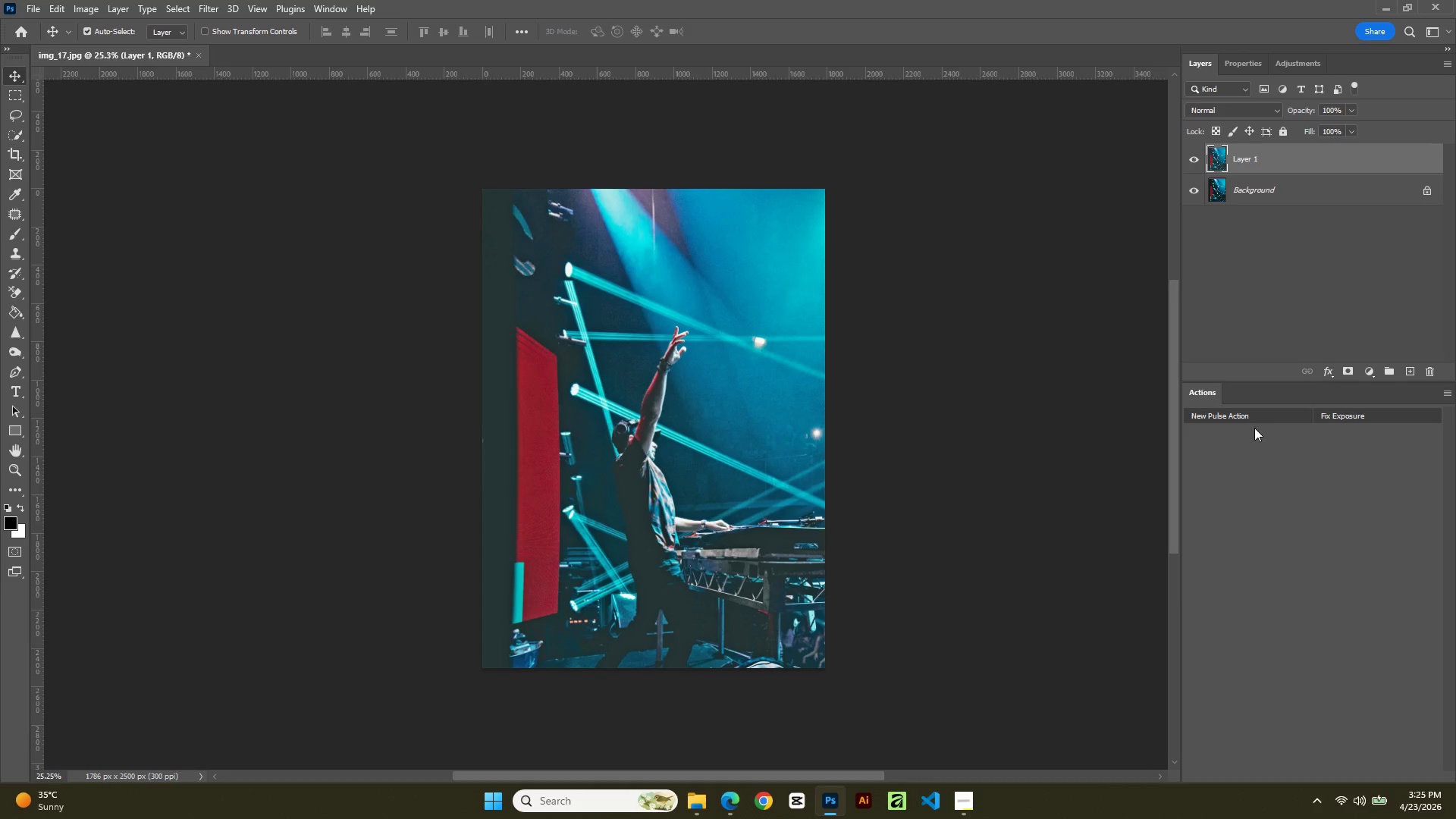 
left_click([1253, 422])
 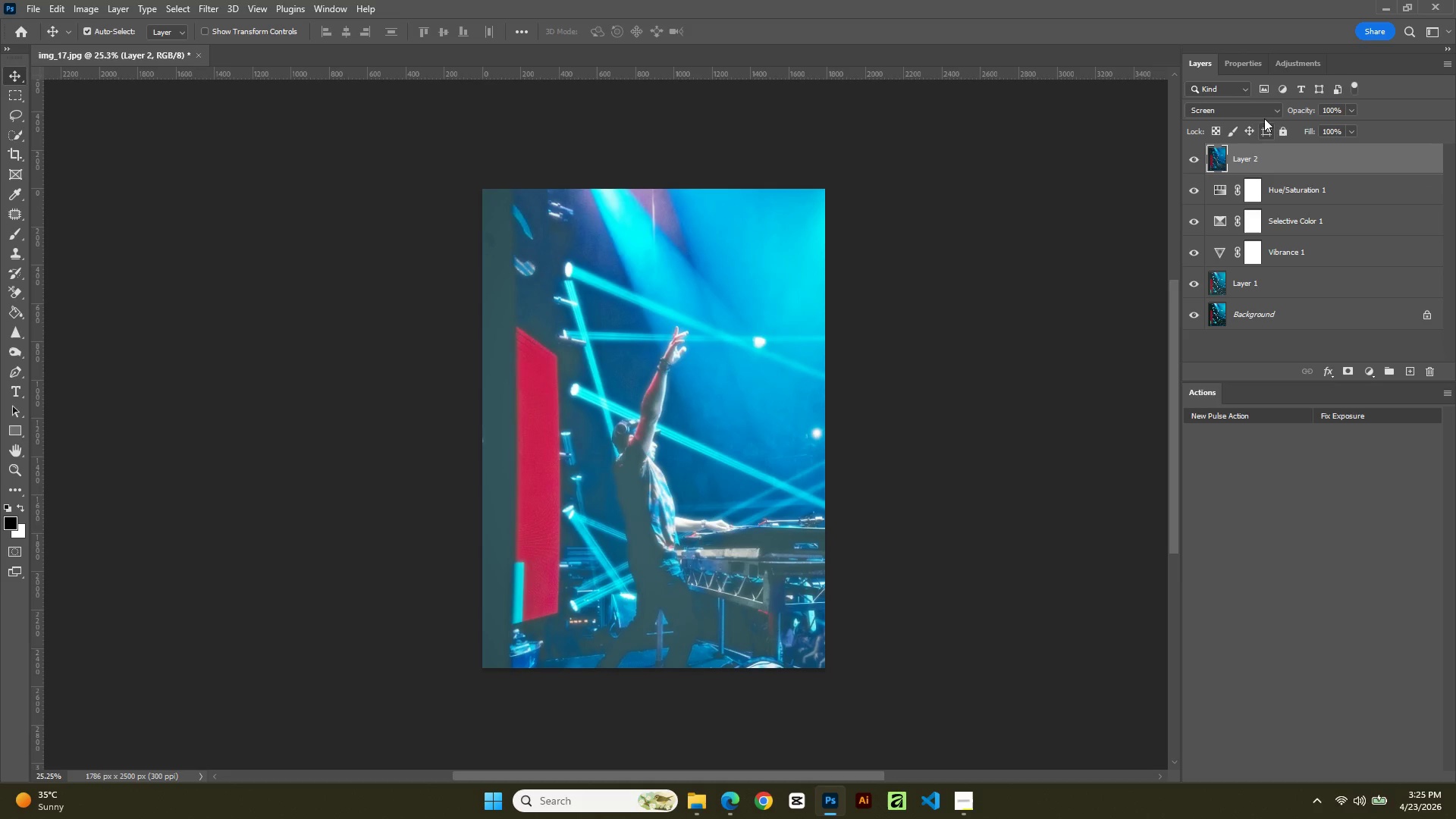 
left_click([1338, 110])
 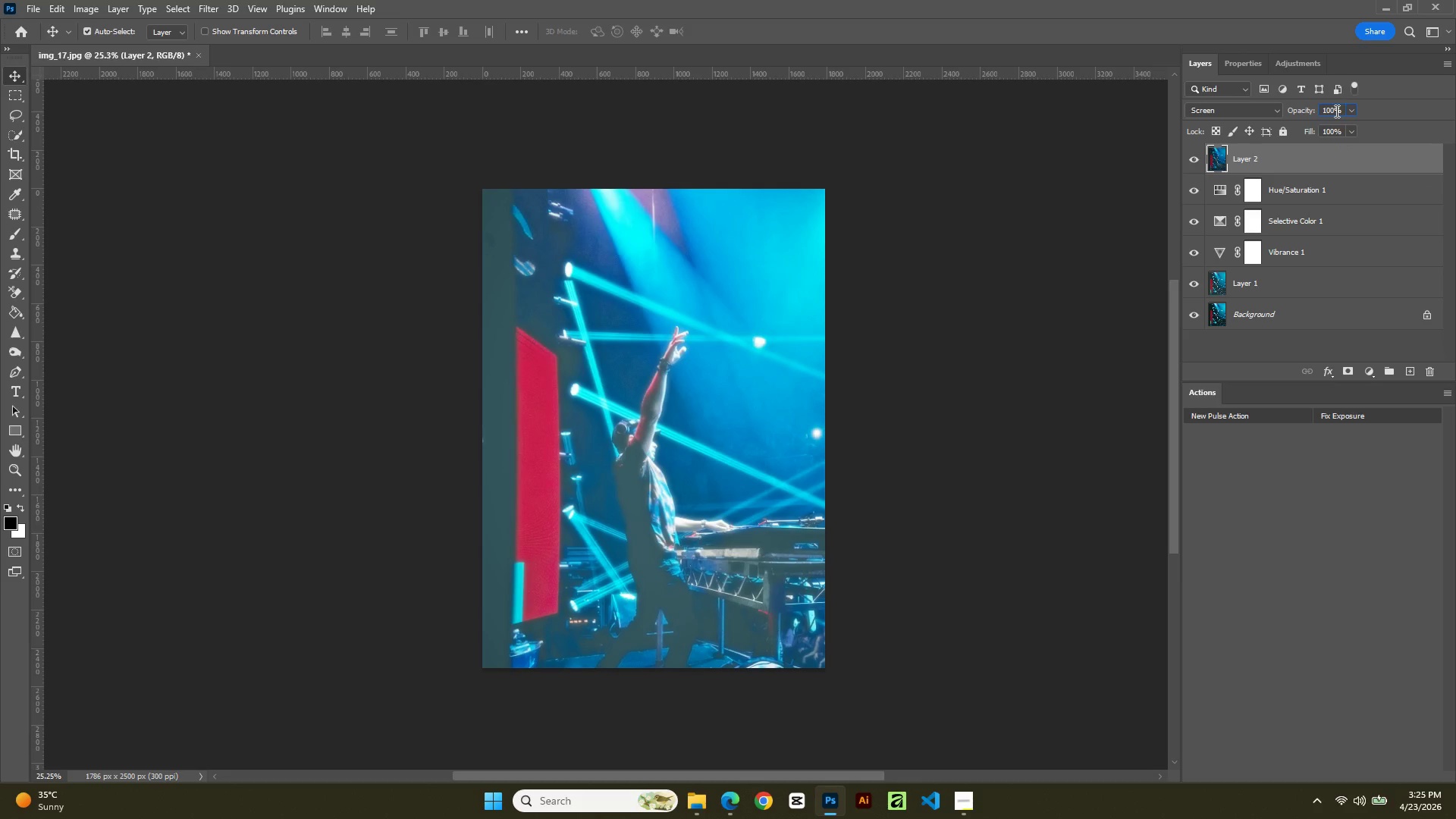 
double_click([1335, 111])
 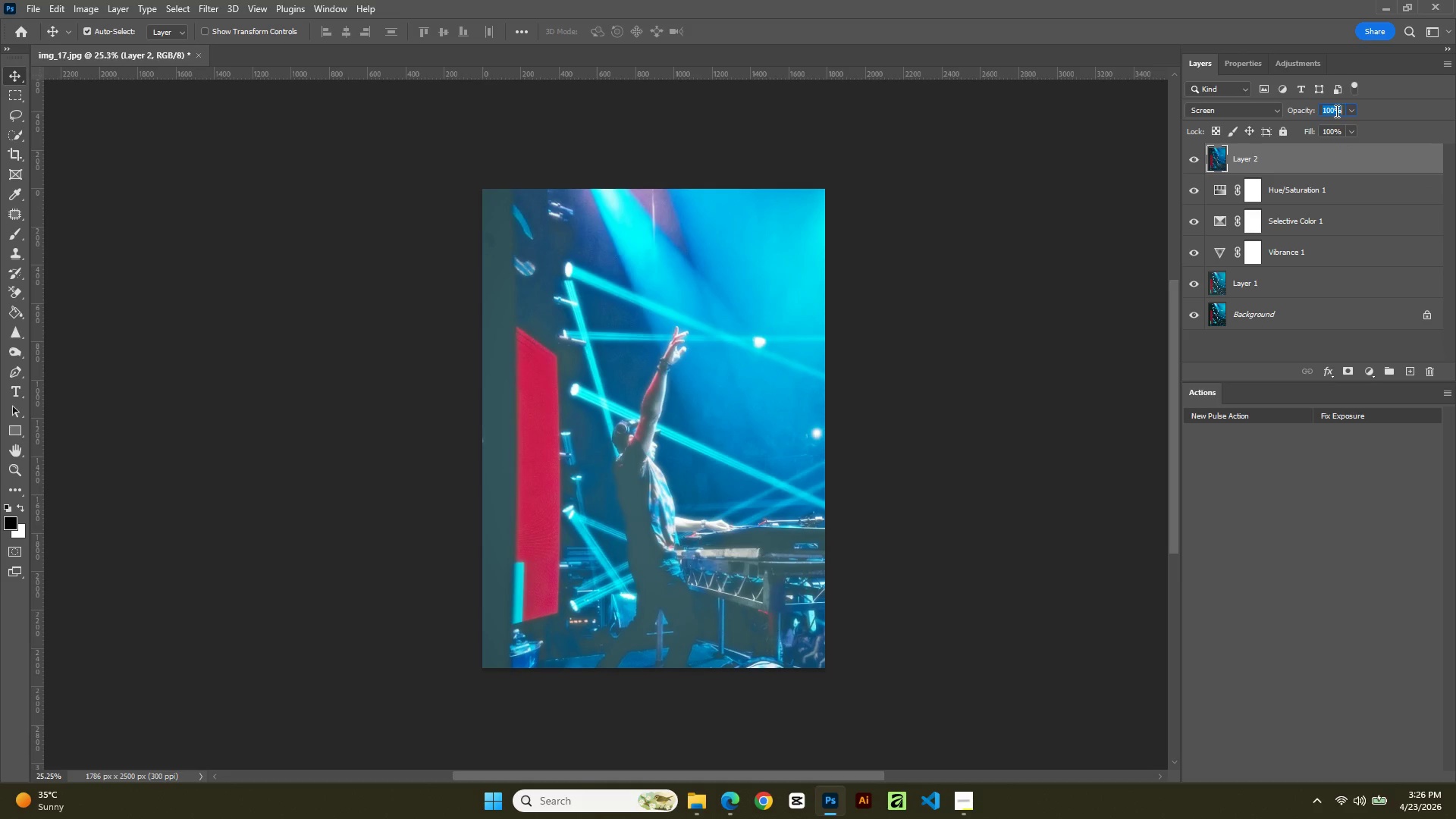 
triple_click([1335, 111])
 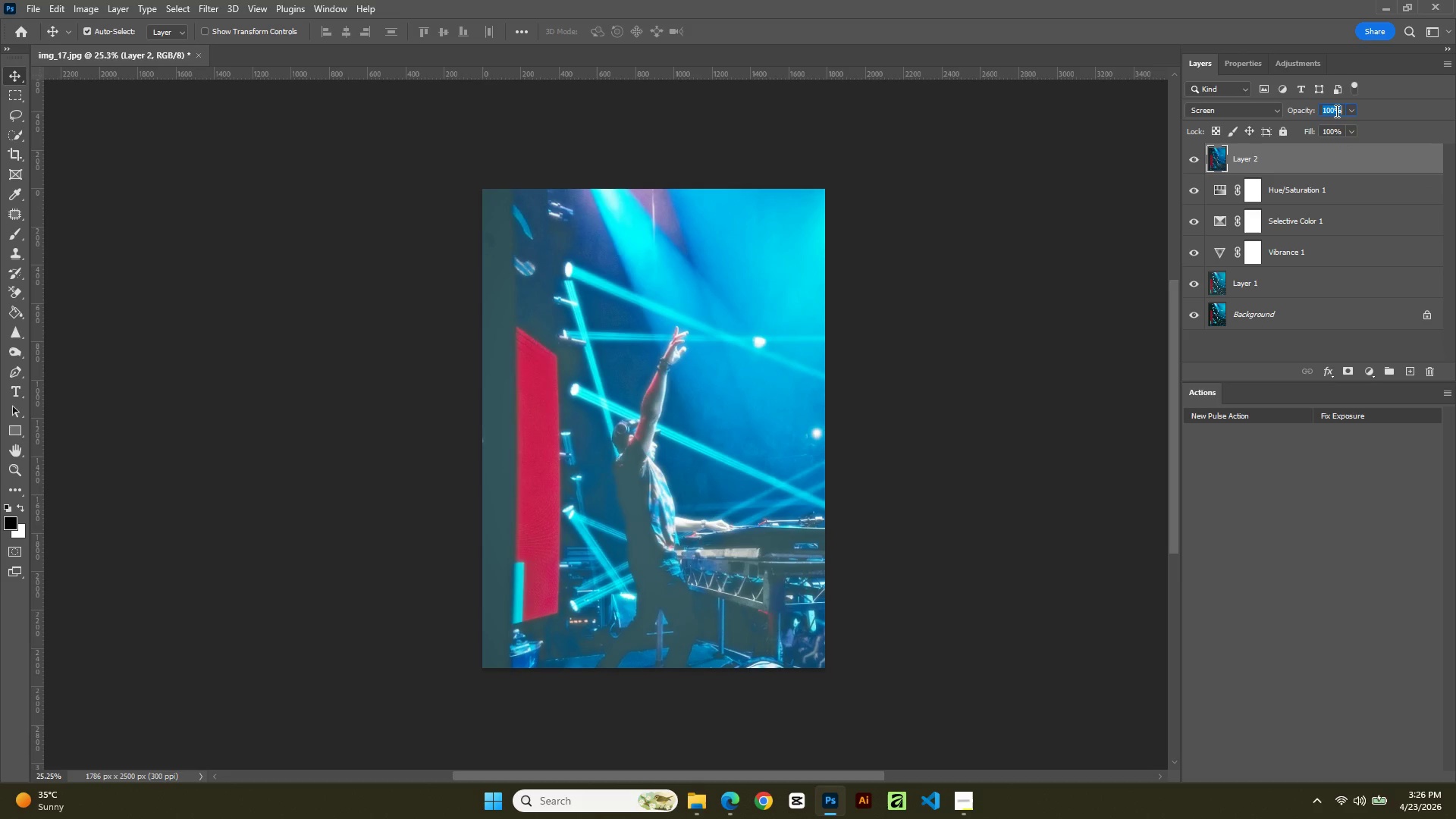 
triple_click([1335, 111])
 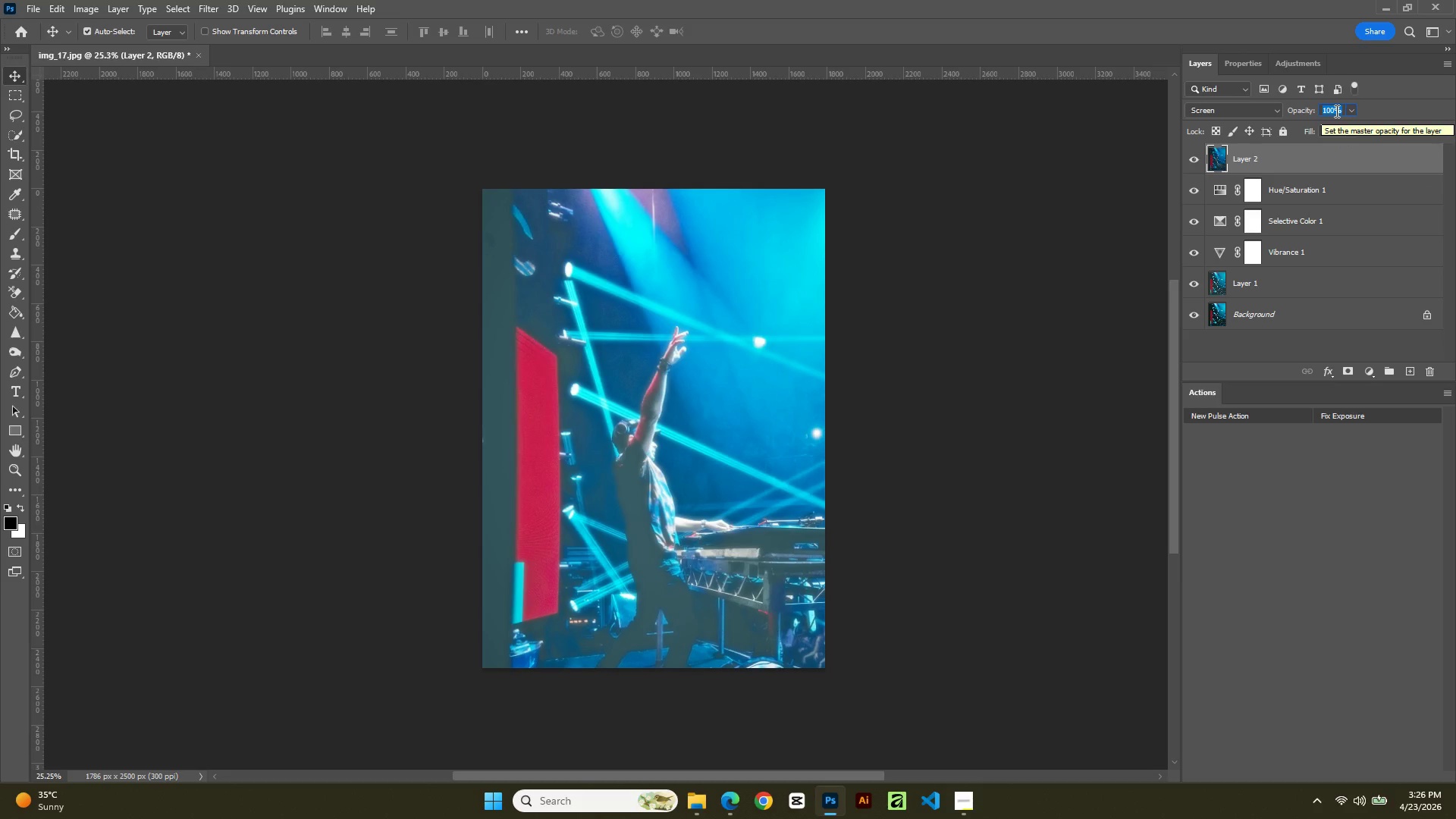 
key(Numpad3)
 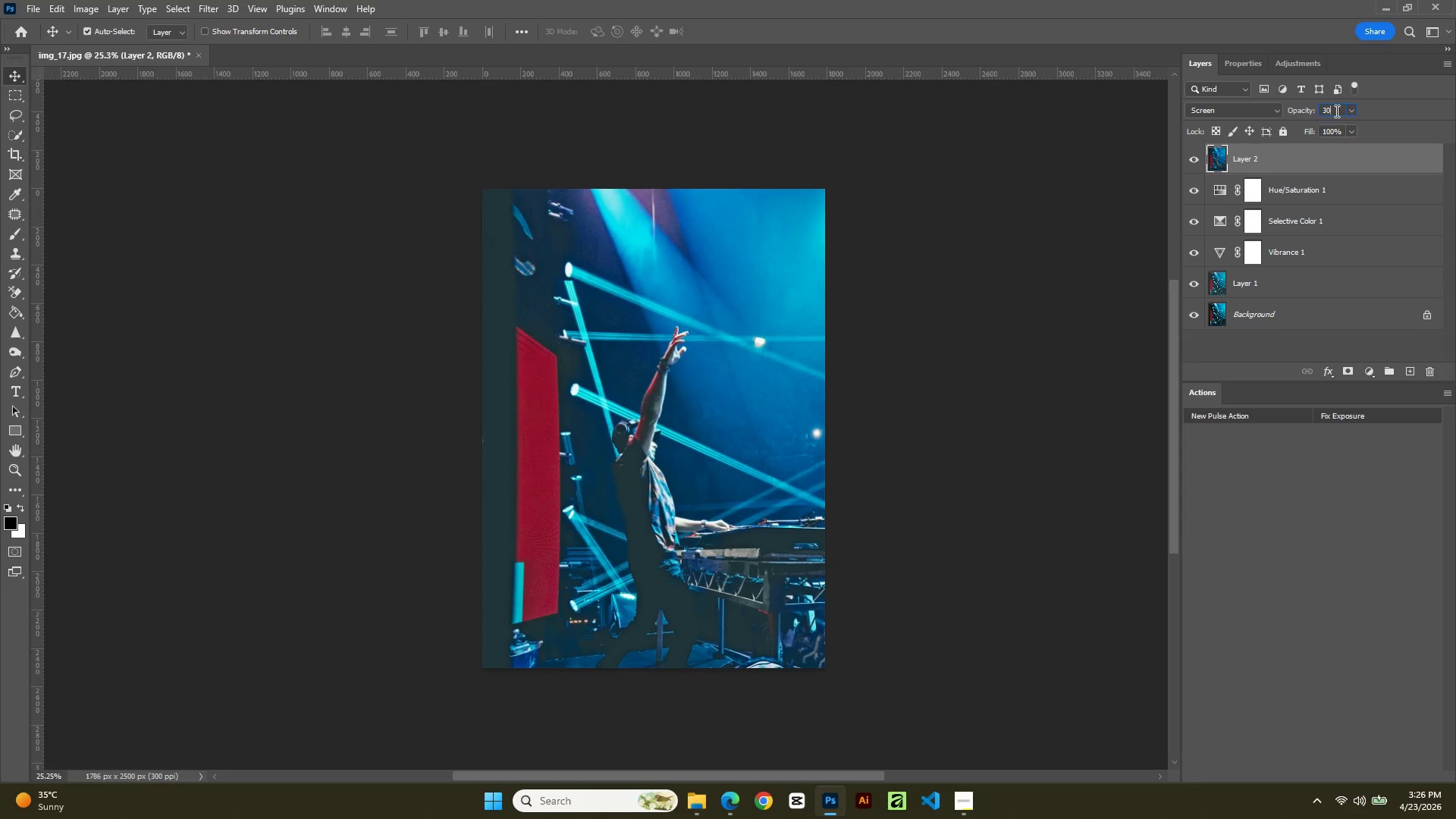 
key(Numpad0)
 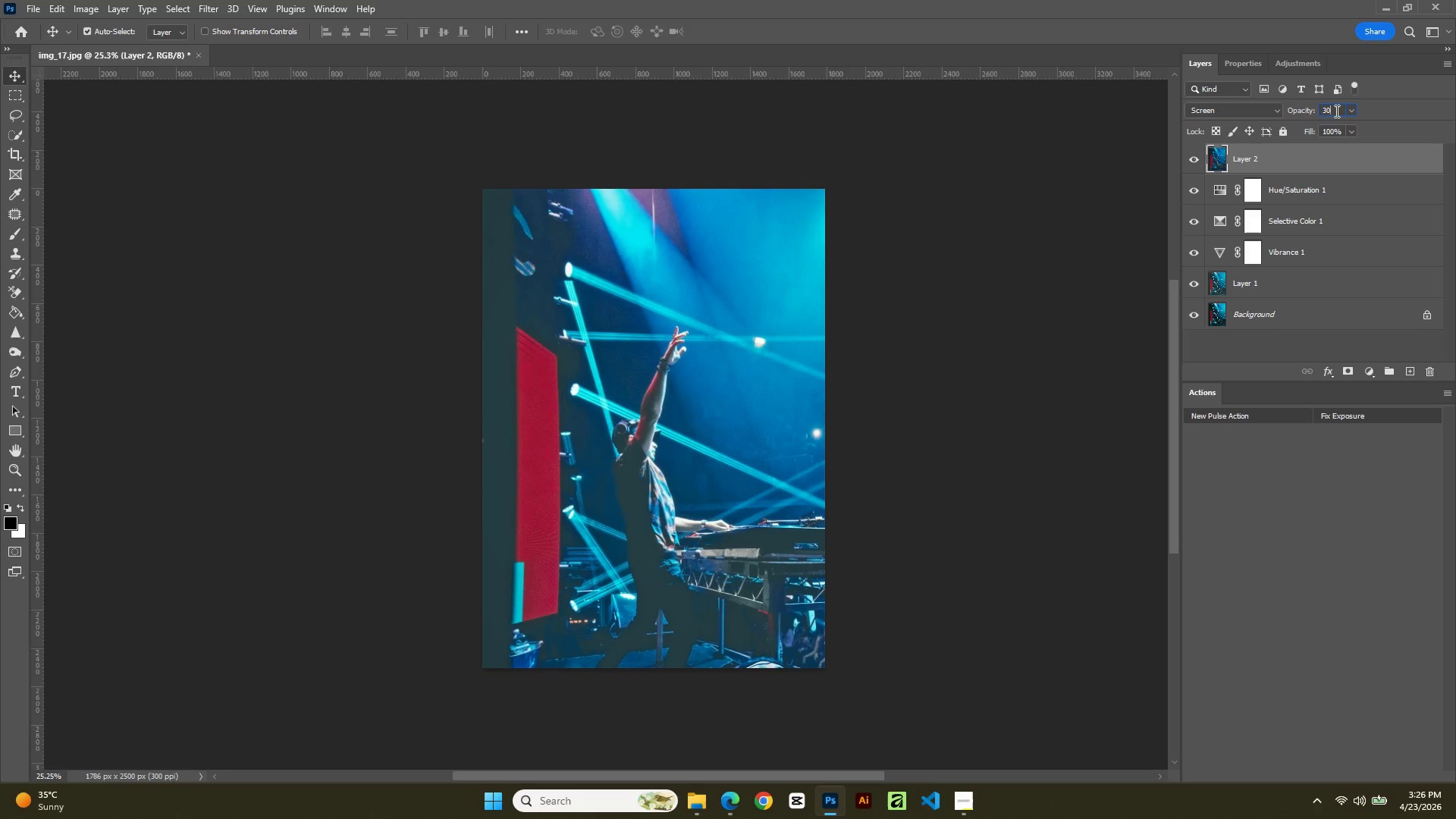 
key(Backspace)
 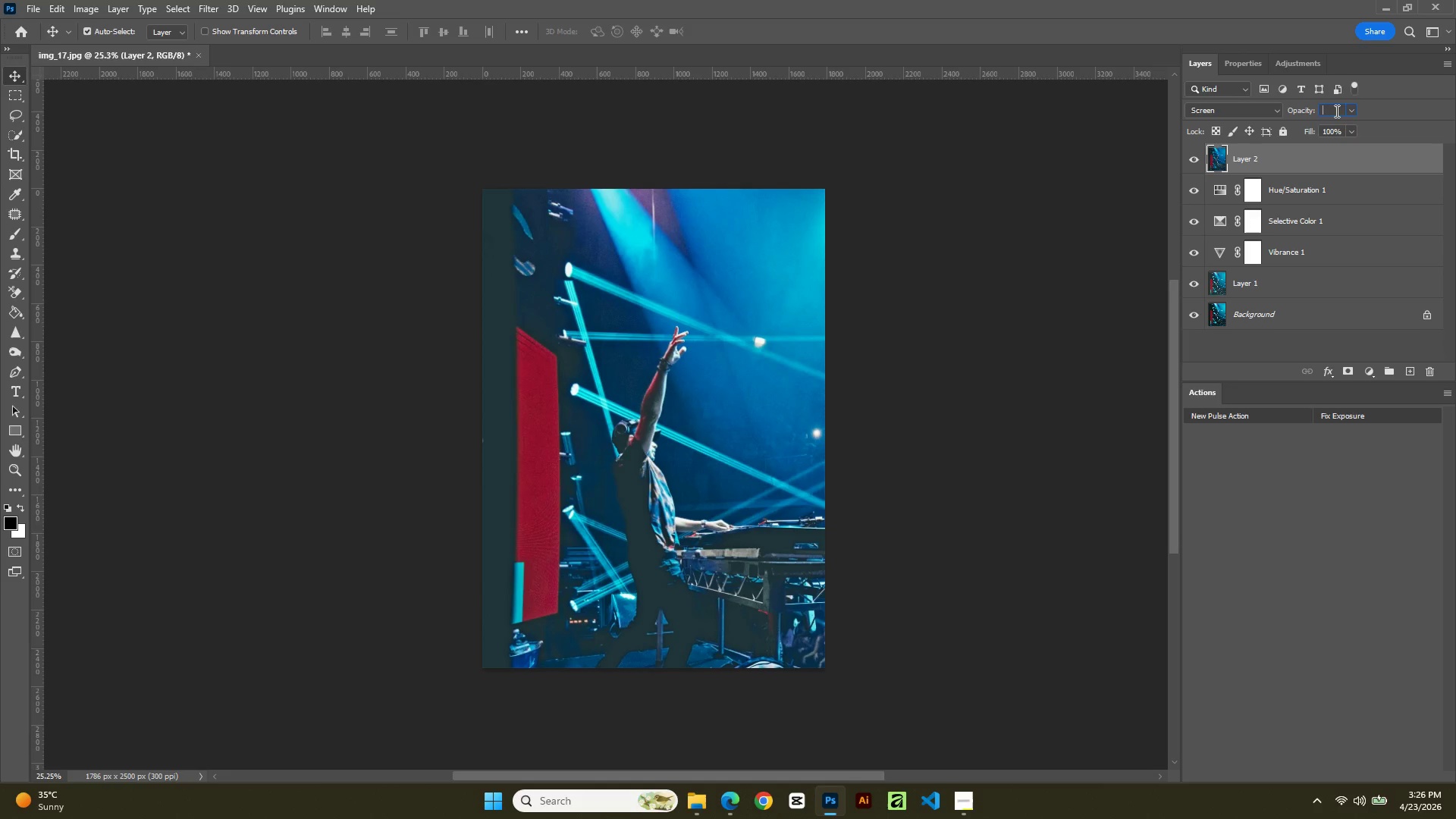 
key(Backspace)
 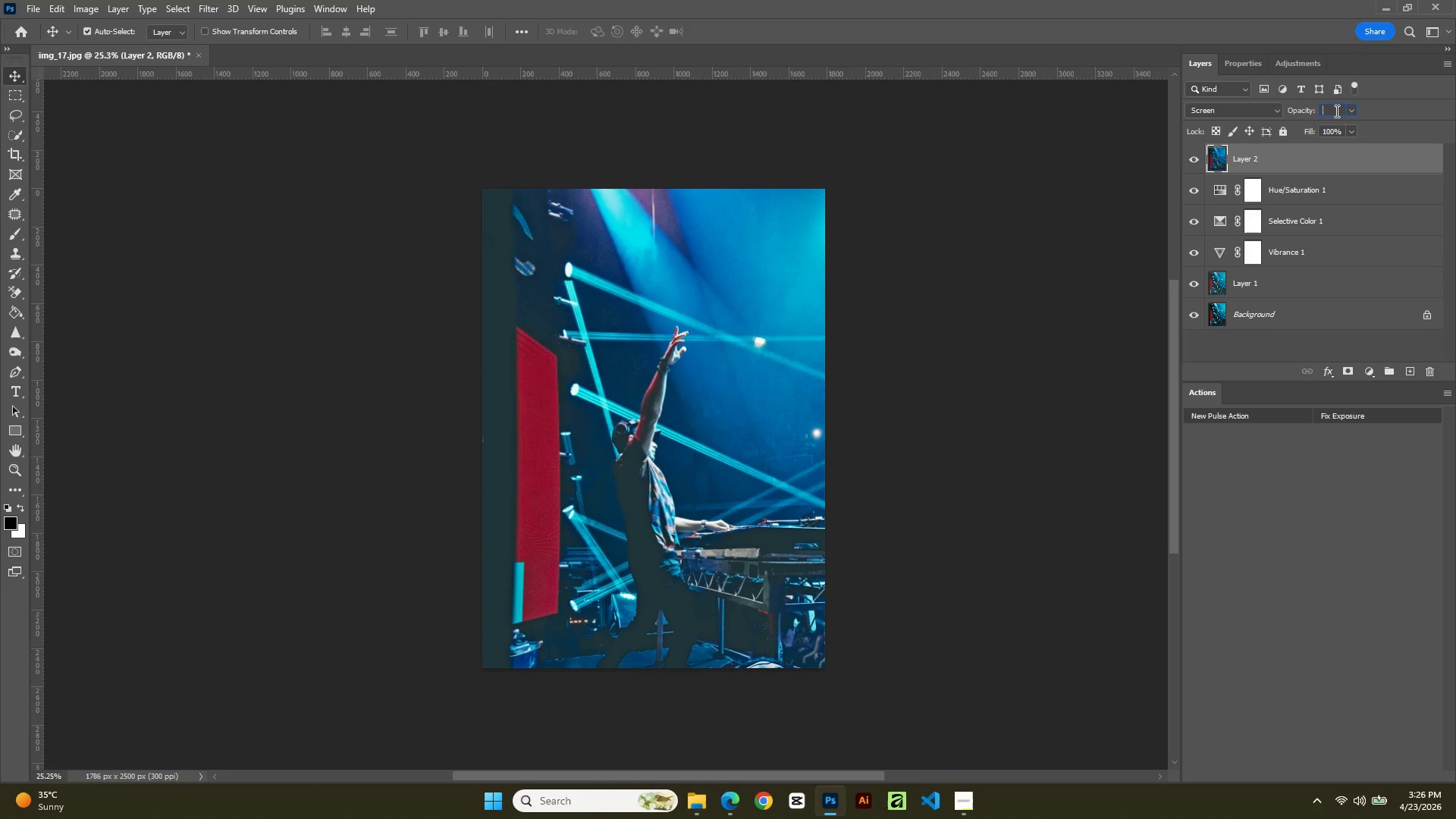 
key(Backspace)
 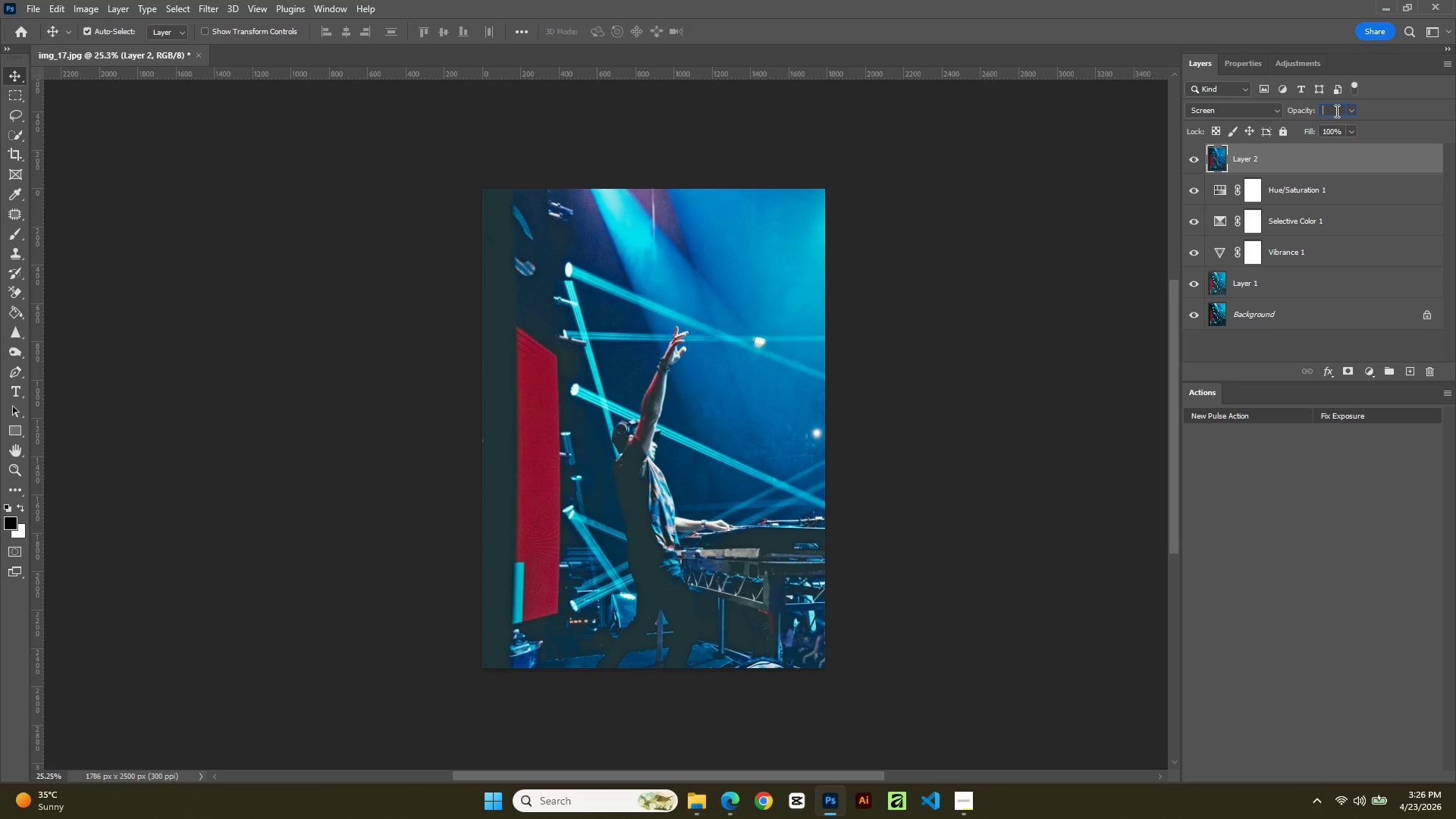 
key(Backspace)
 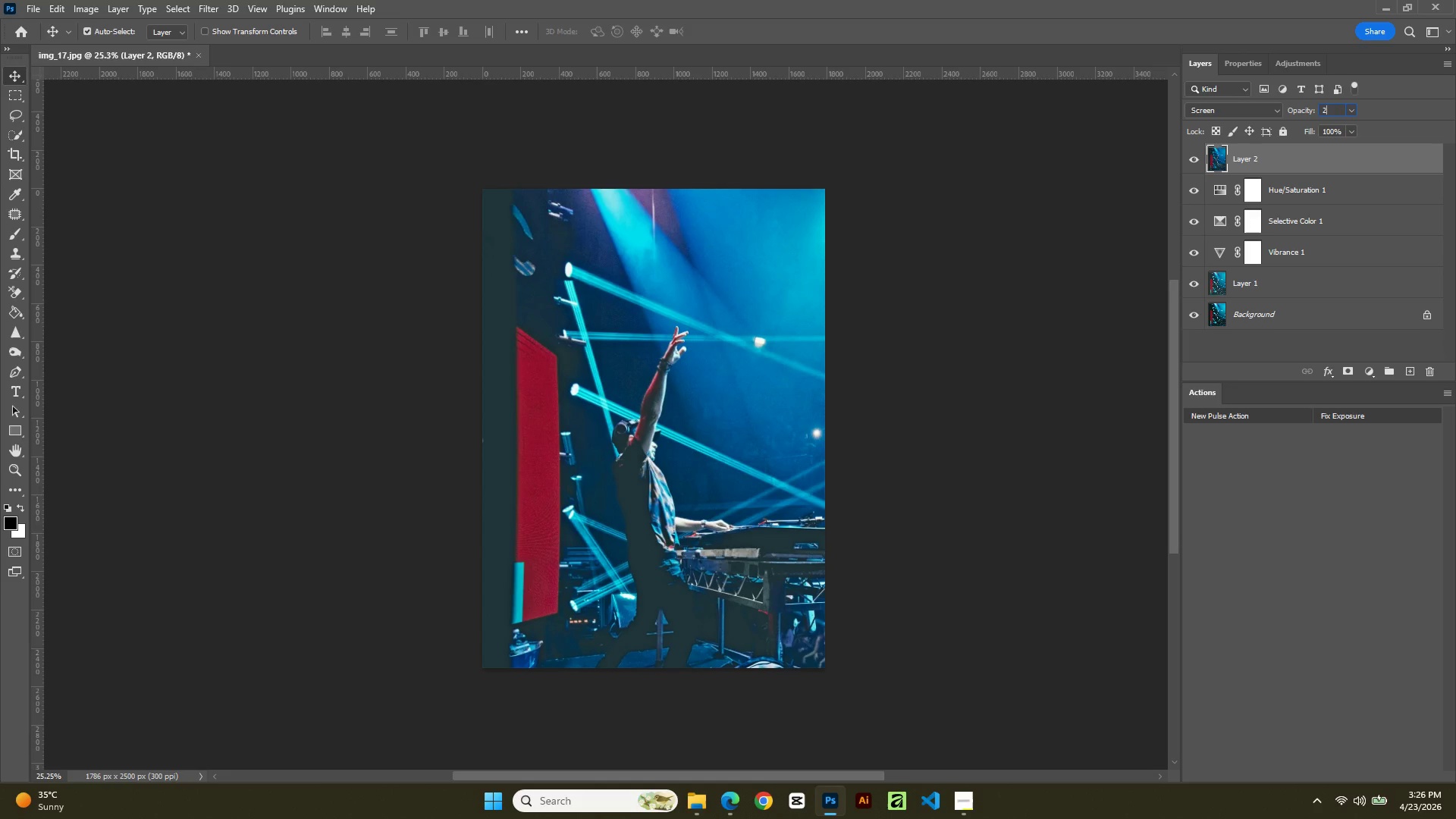 
key(Numpad2)
 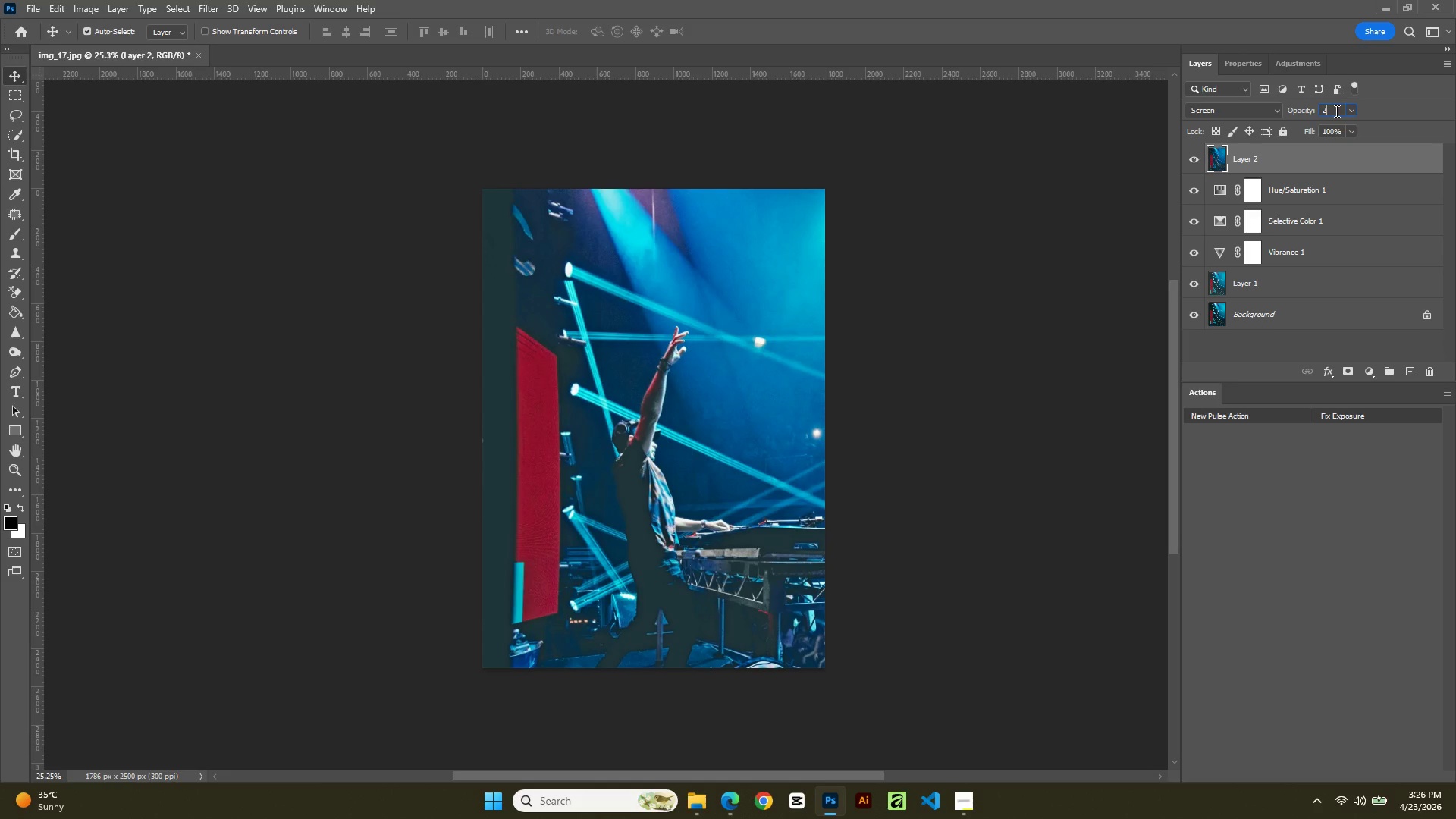 
key(Numpad0)
 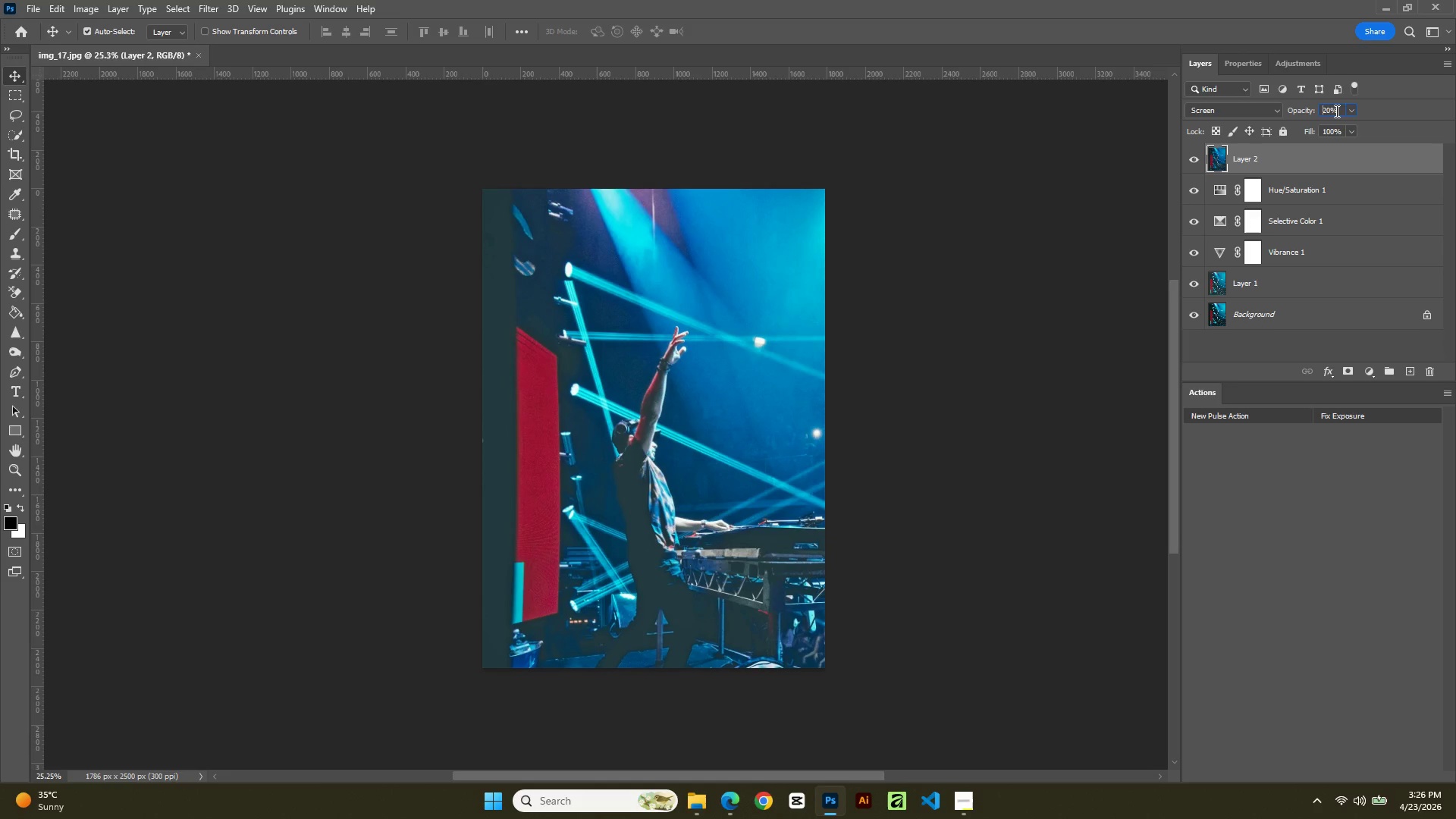 
key(NumpadEnter)
 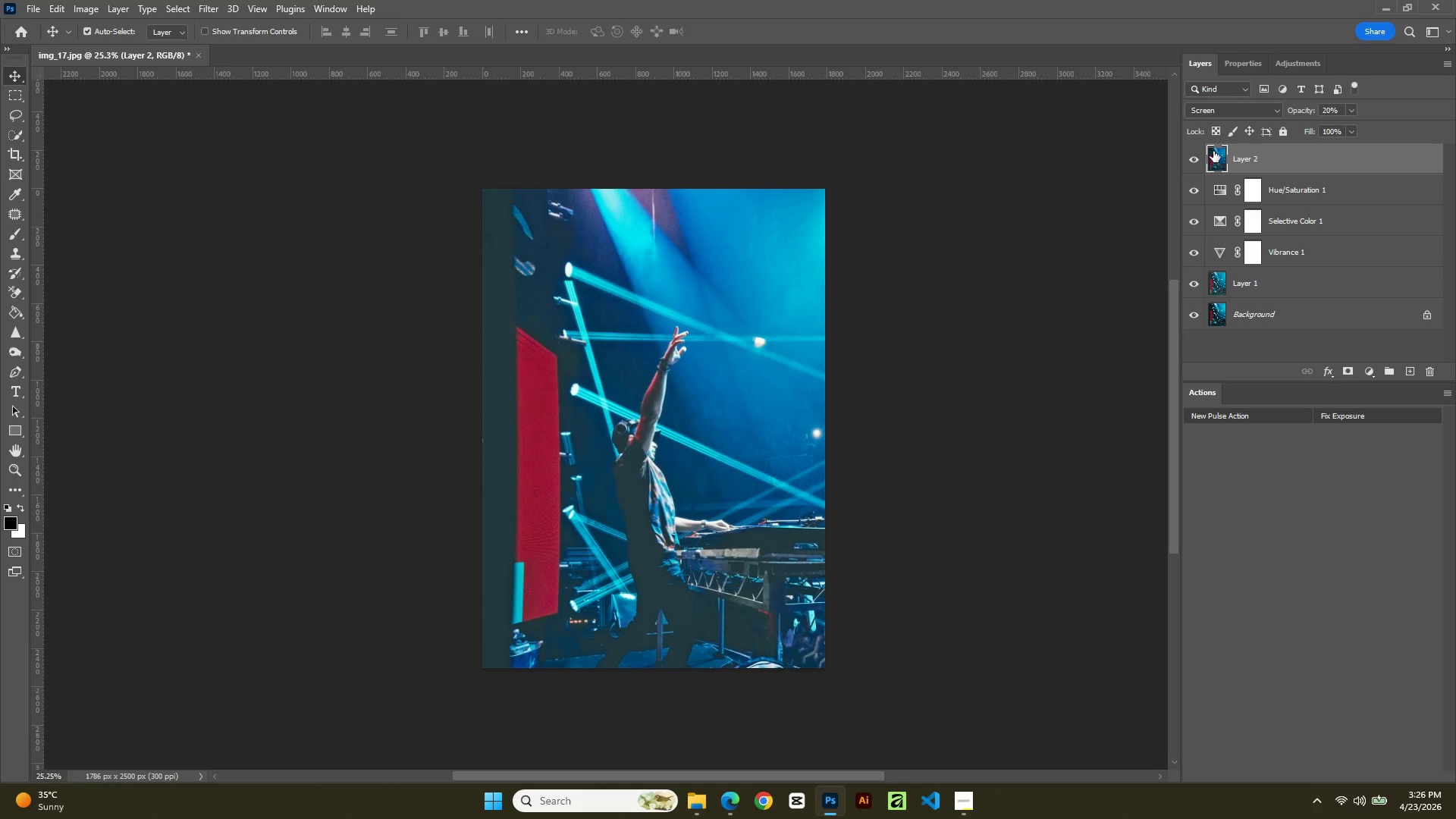 
left_click([1197, 161])
 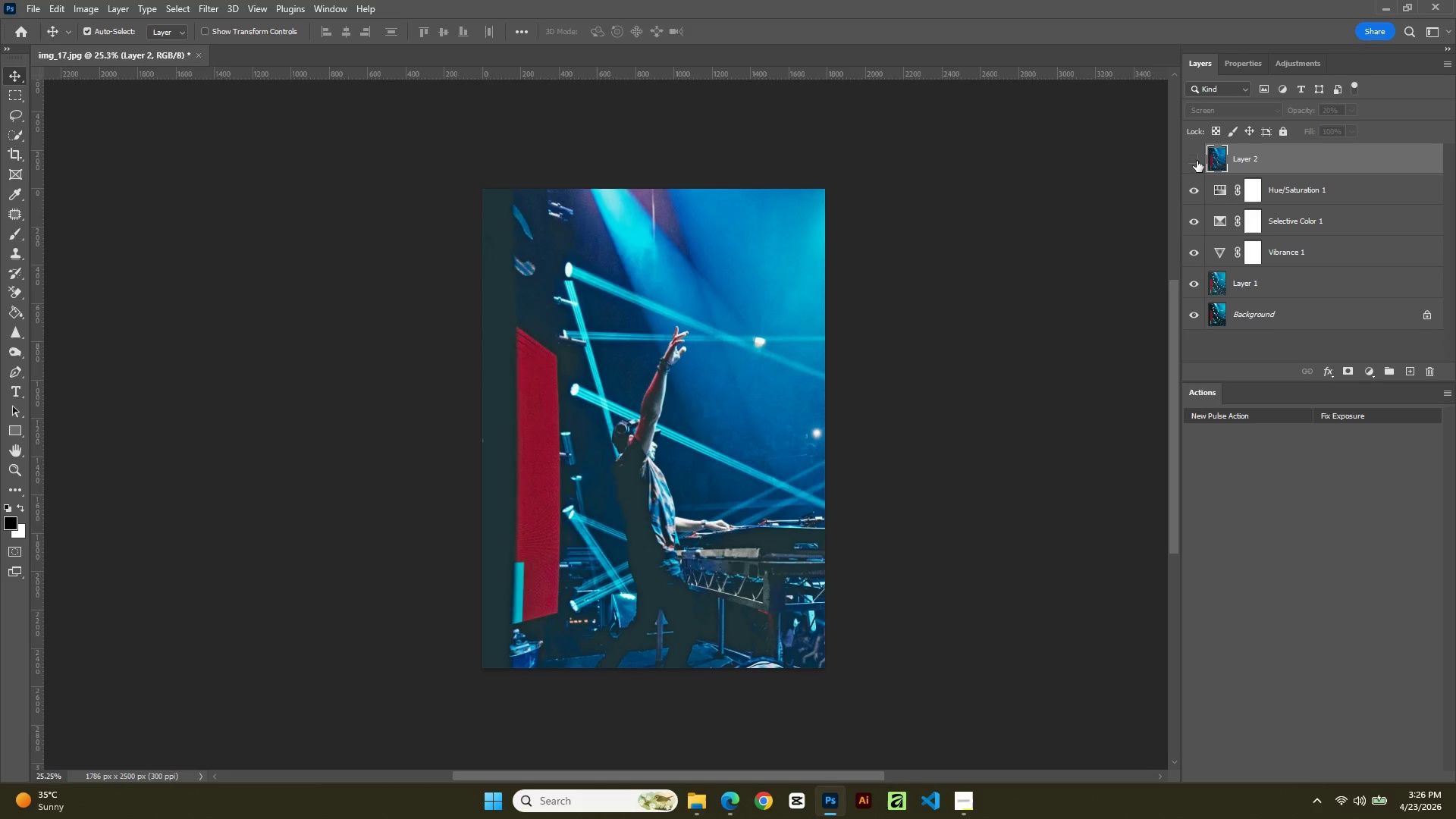 
left_click([1197, 161])
 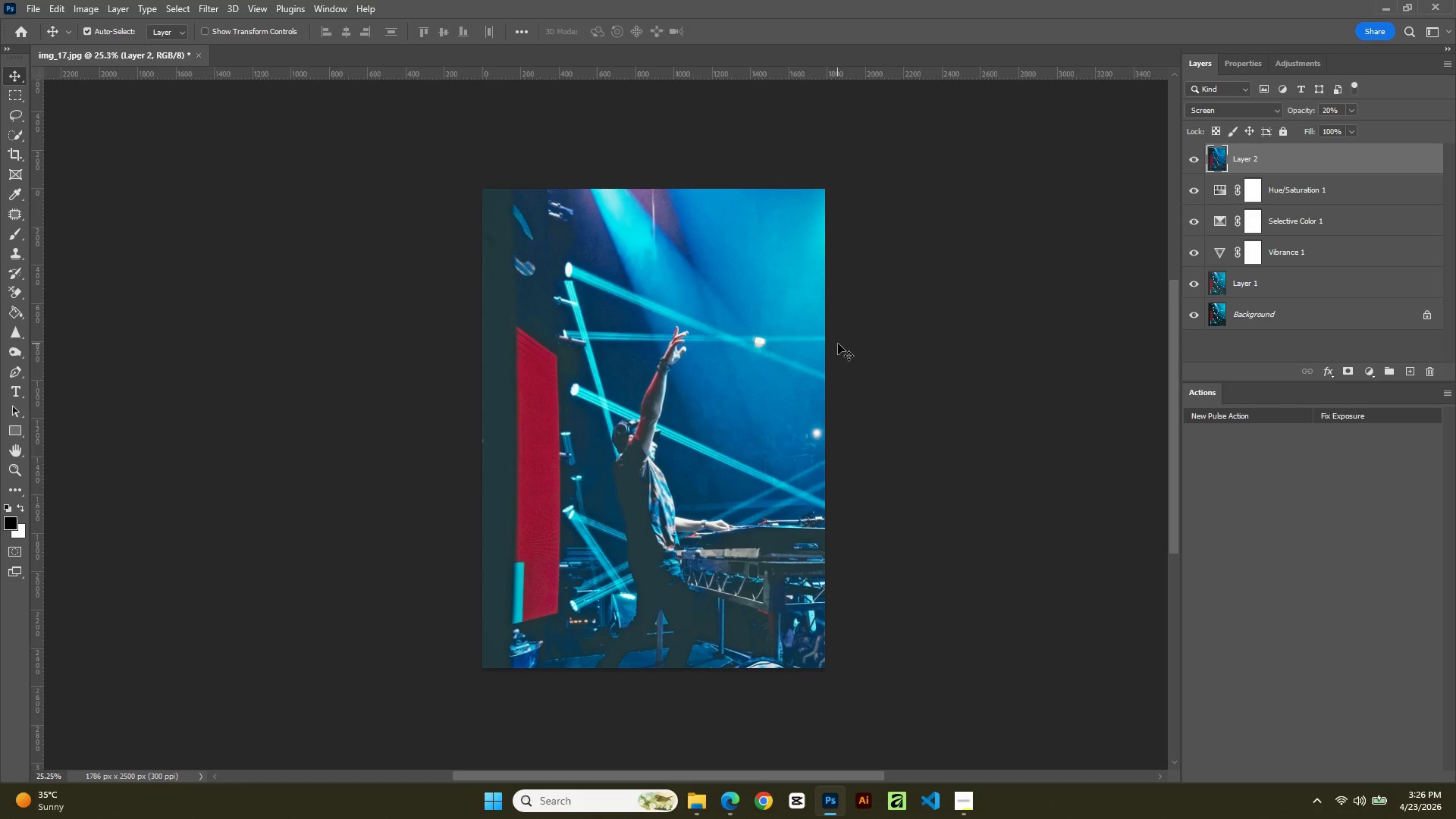 
left_click([67, 10])
 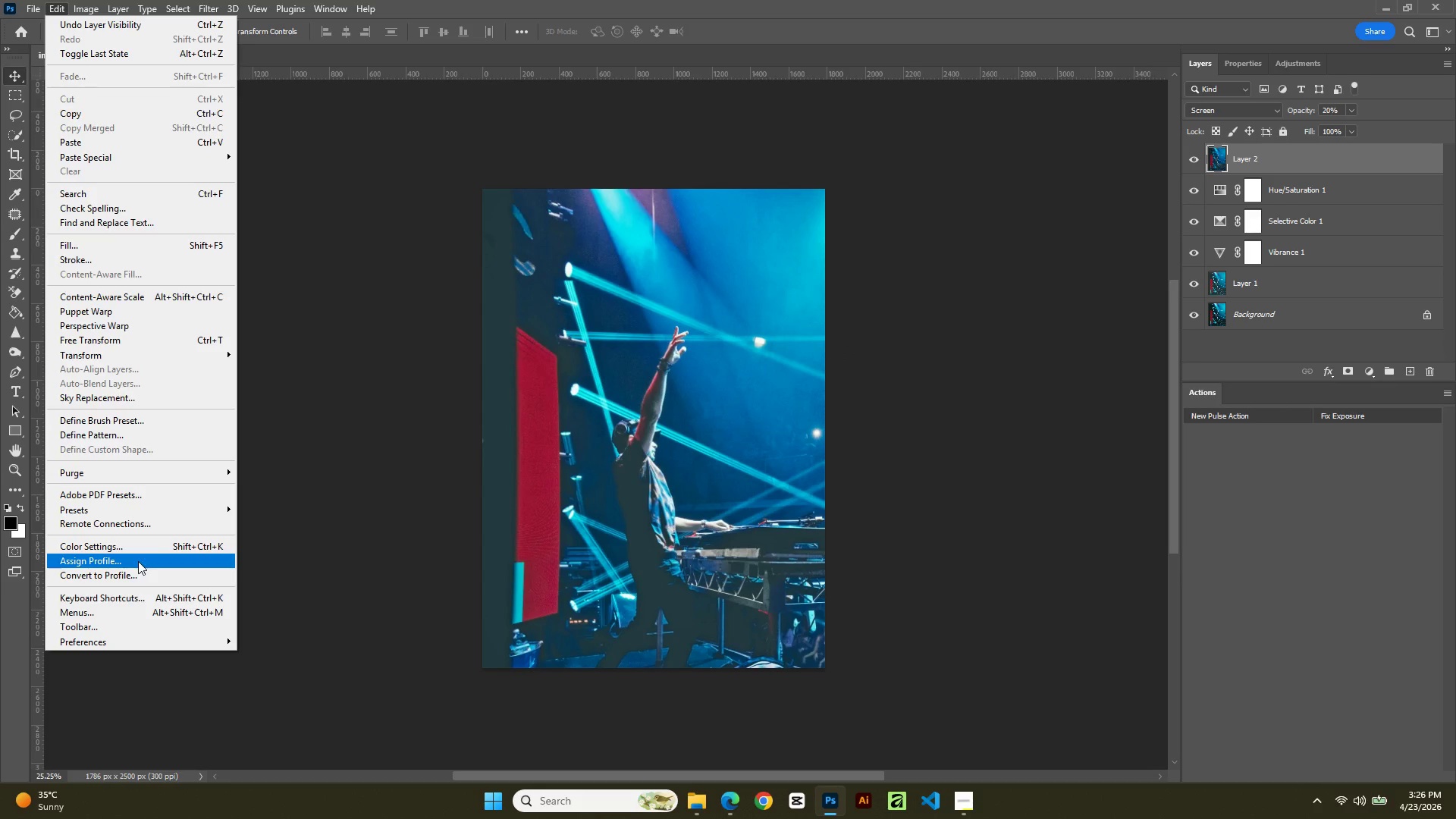 
left_click([139, 580])
 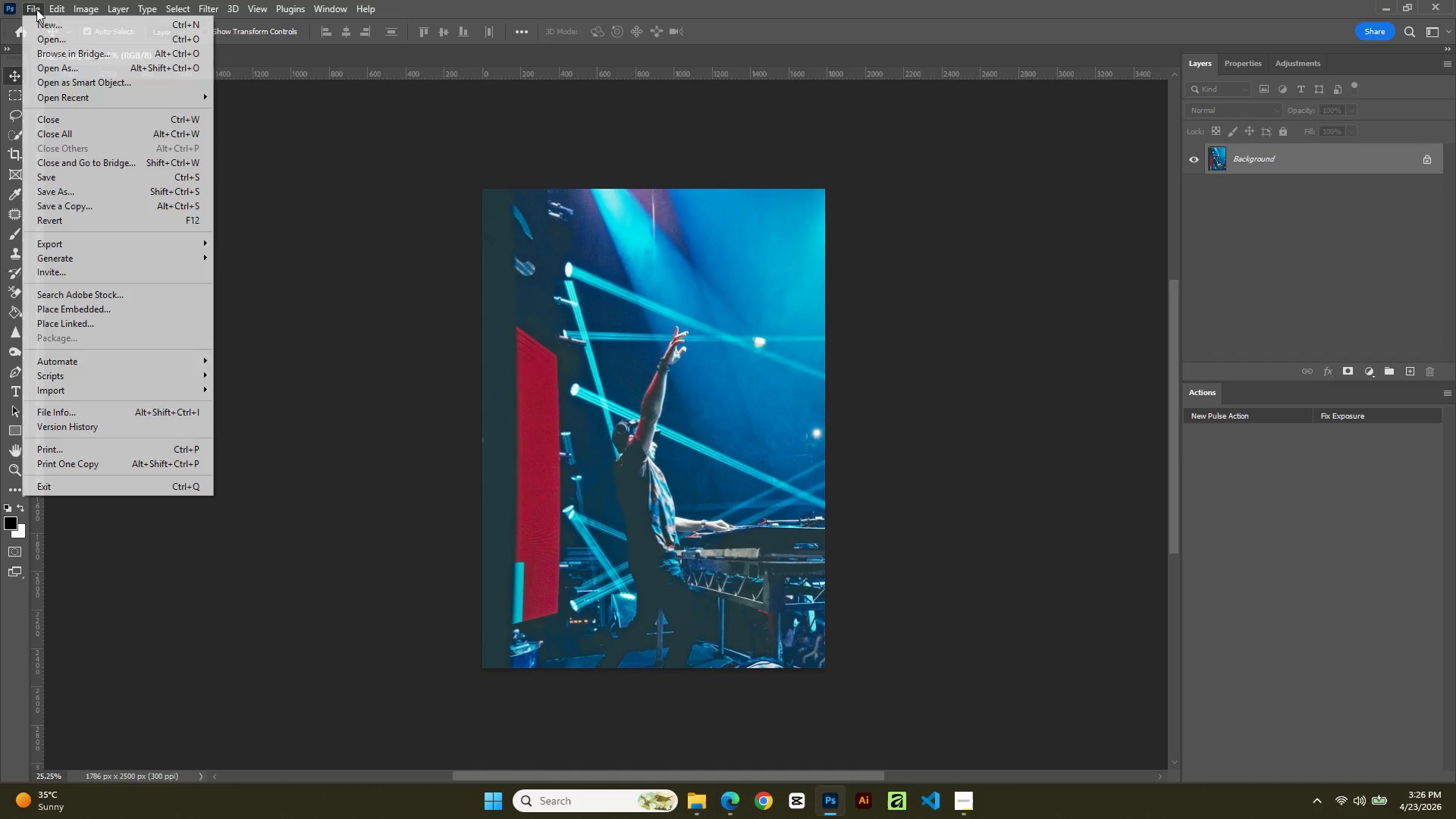 
left_click([71, 194])
 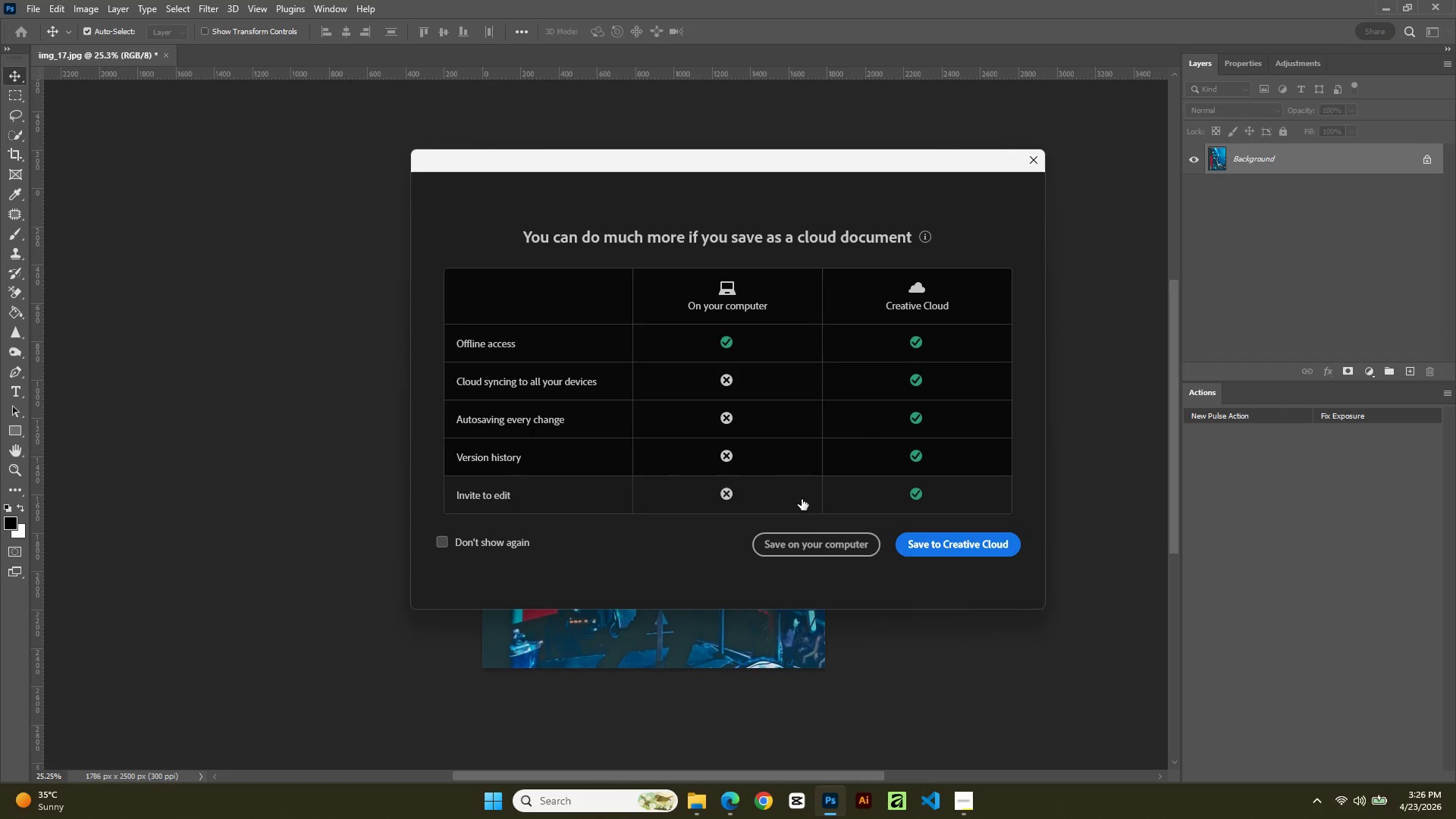 
left_click([802, 547])
 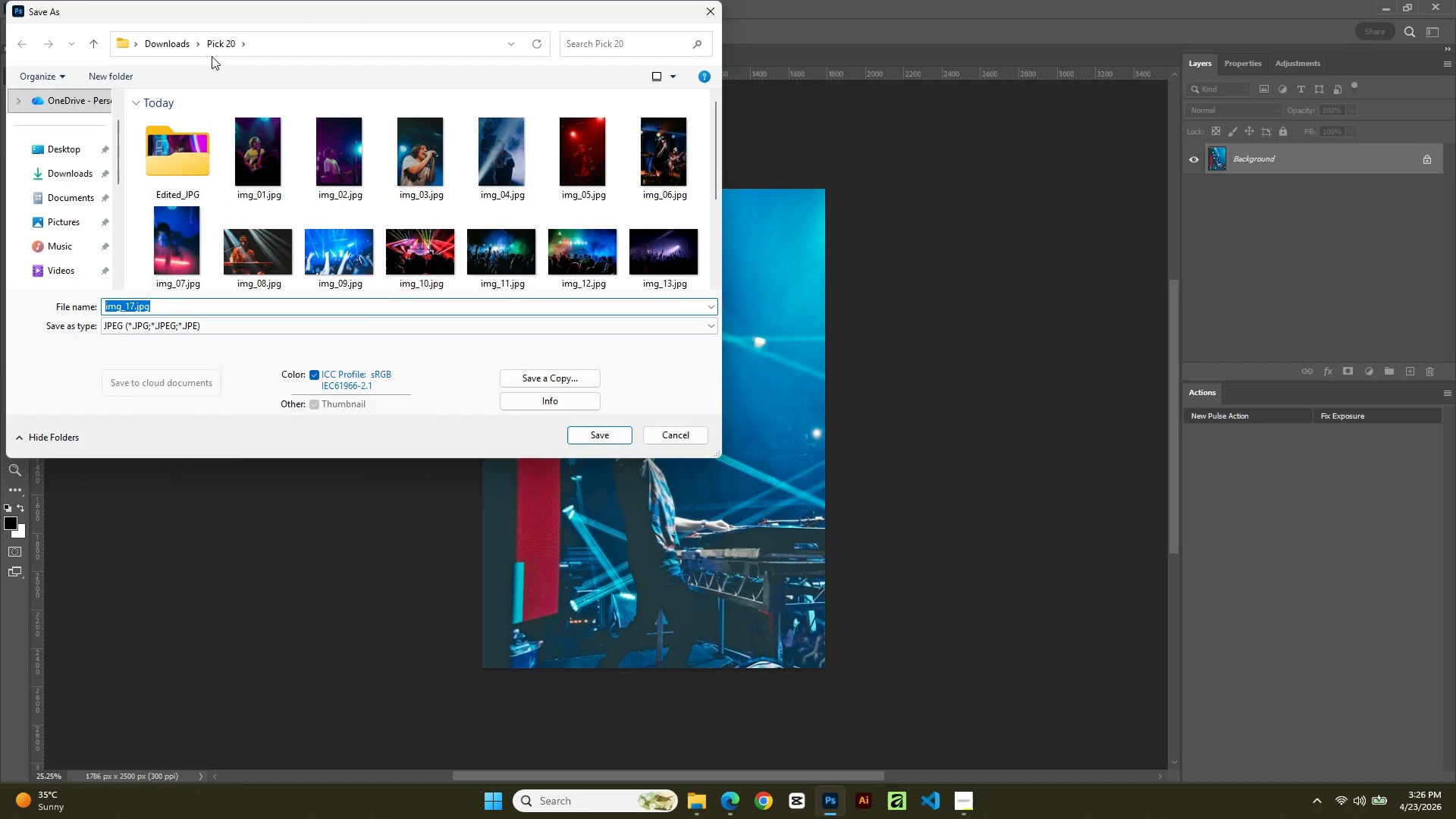 
left_click([202, 119])
 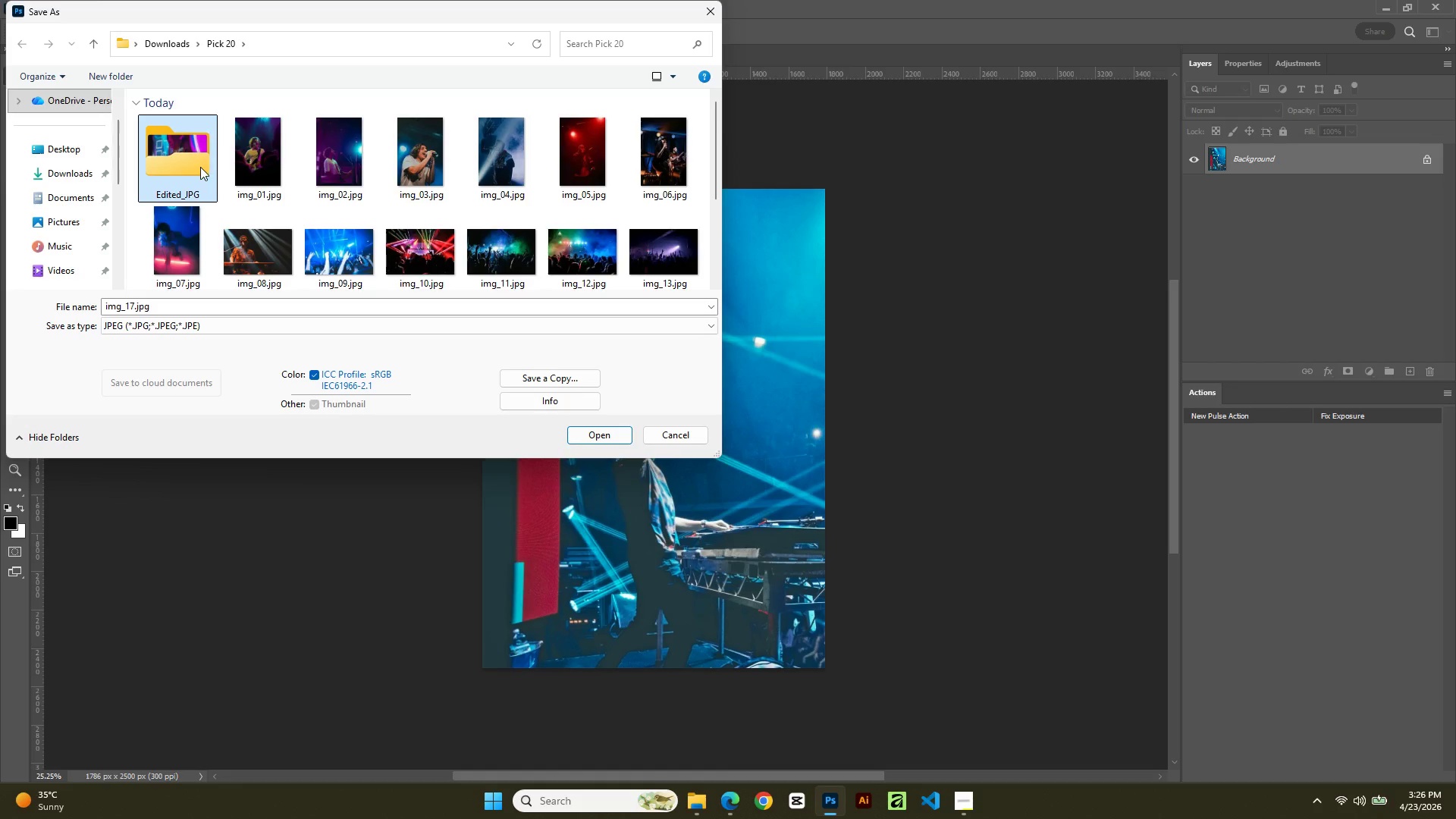 
triple_click([199, 167])
 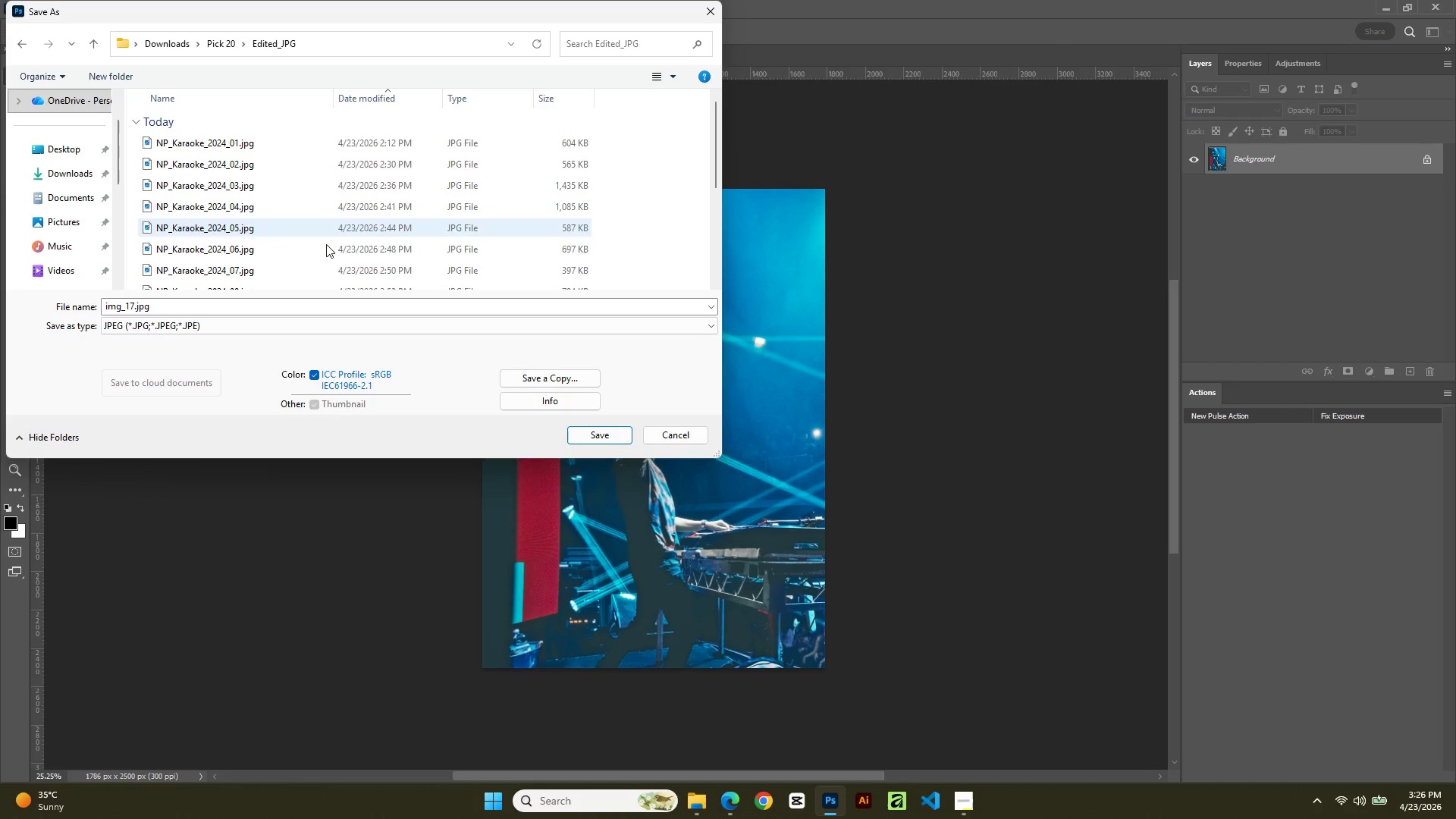 
scroll: coordinate [322, 228], scroll_direction: down, amount: 7.0
 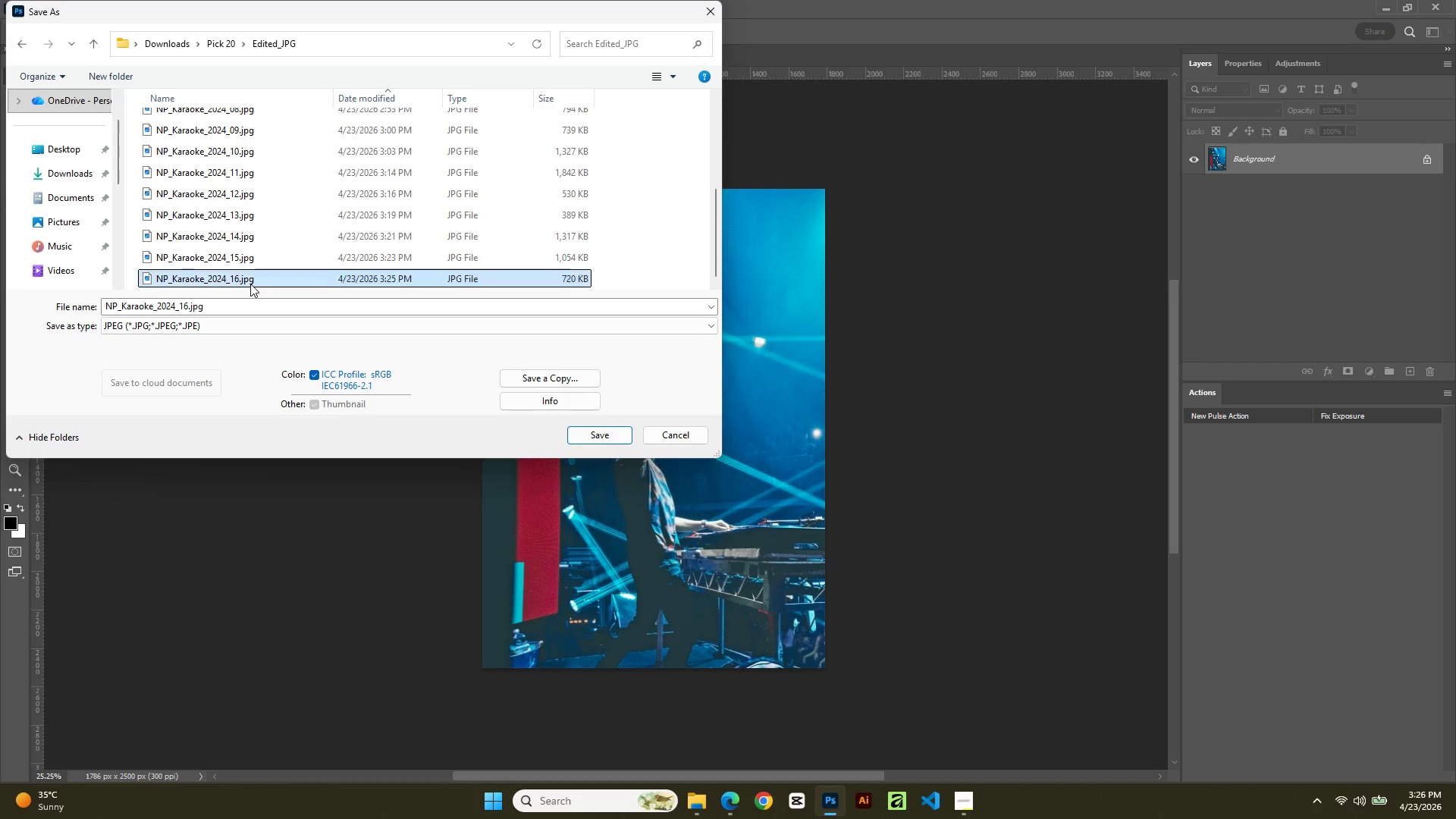 
left_click([250, 284])
 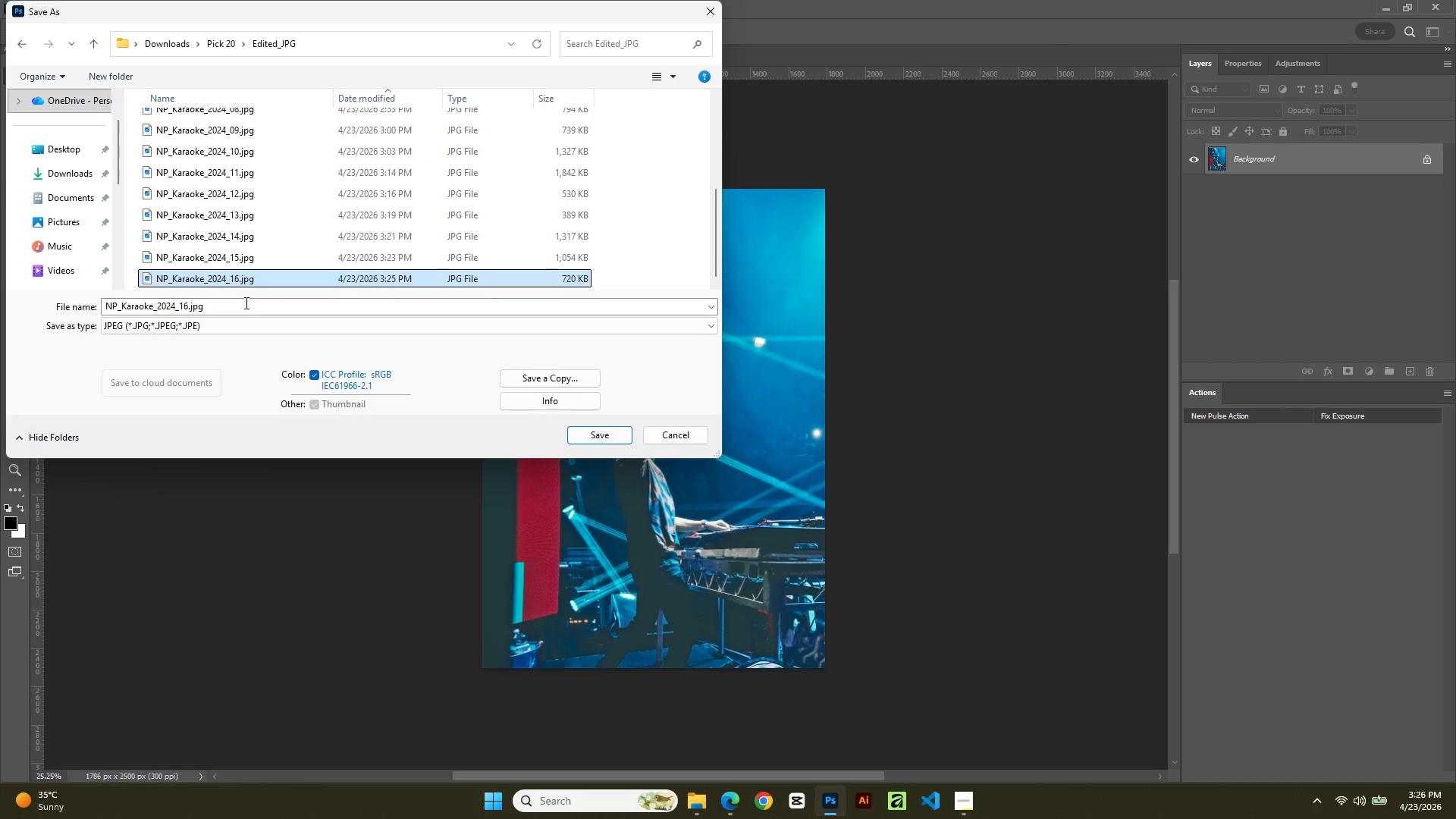 
left_click([244, 303])
 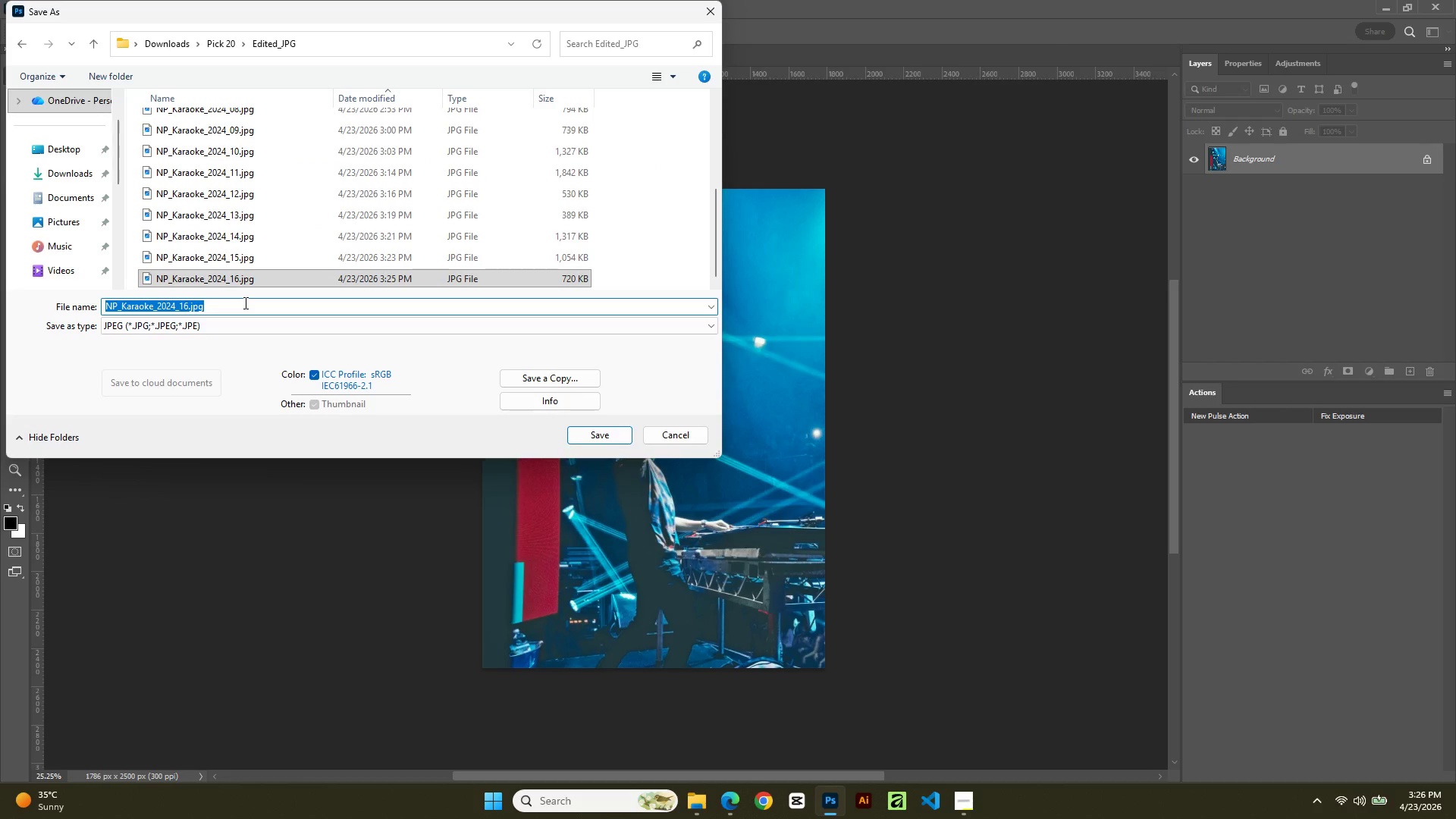 
key(ArrowRight)
 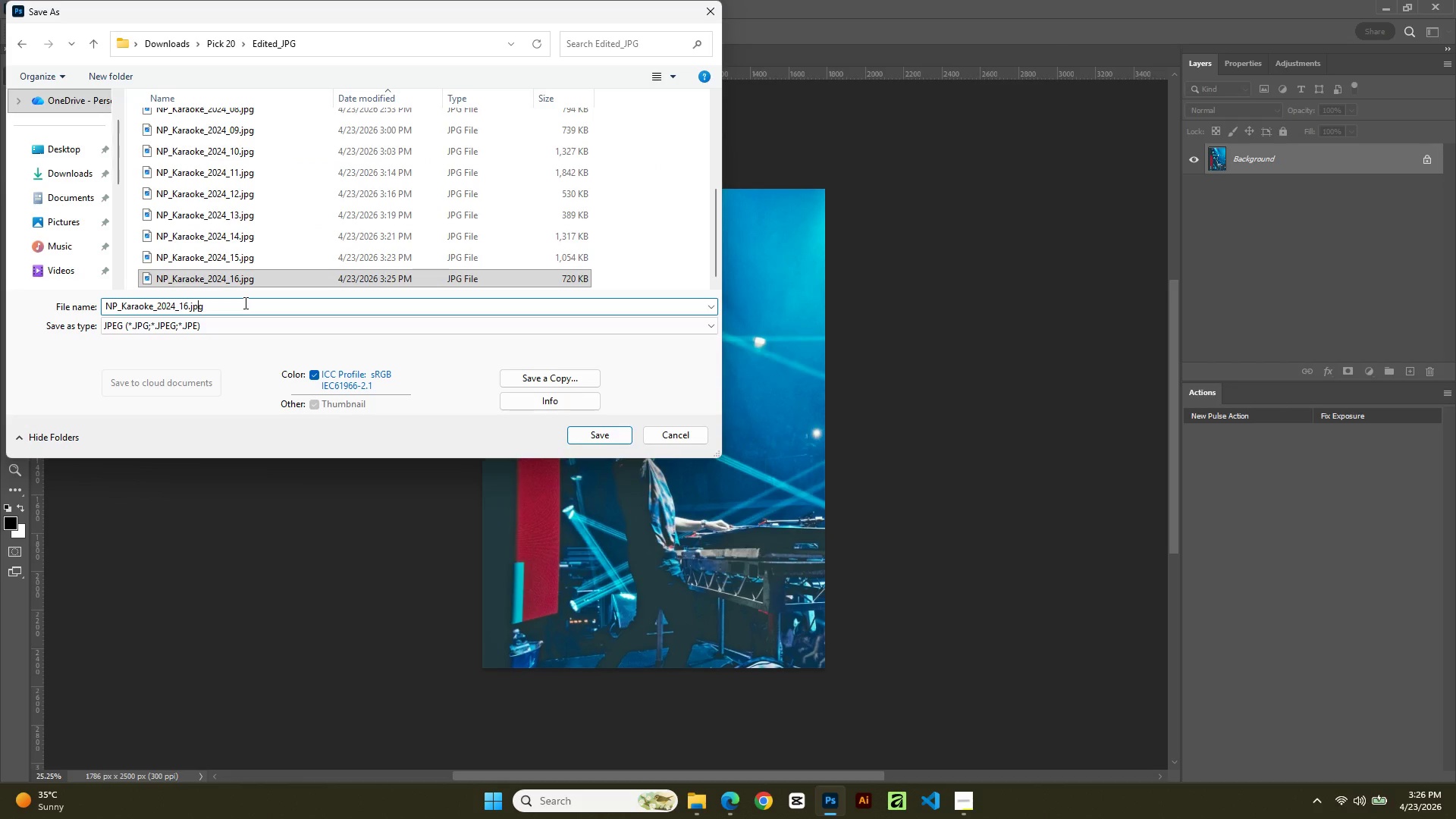 
key(ArrowLeft)
 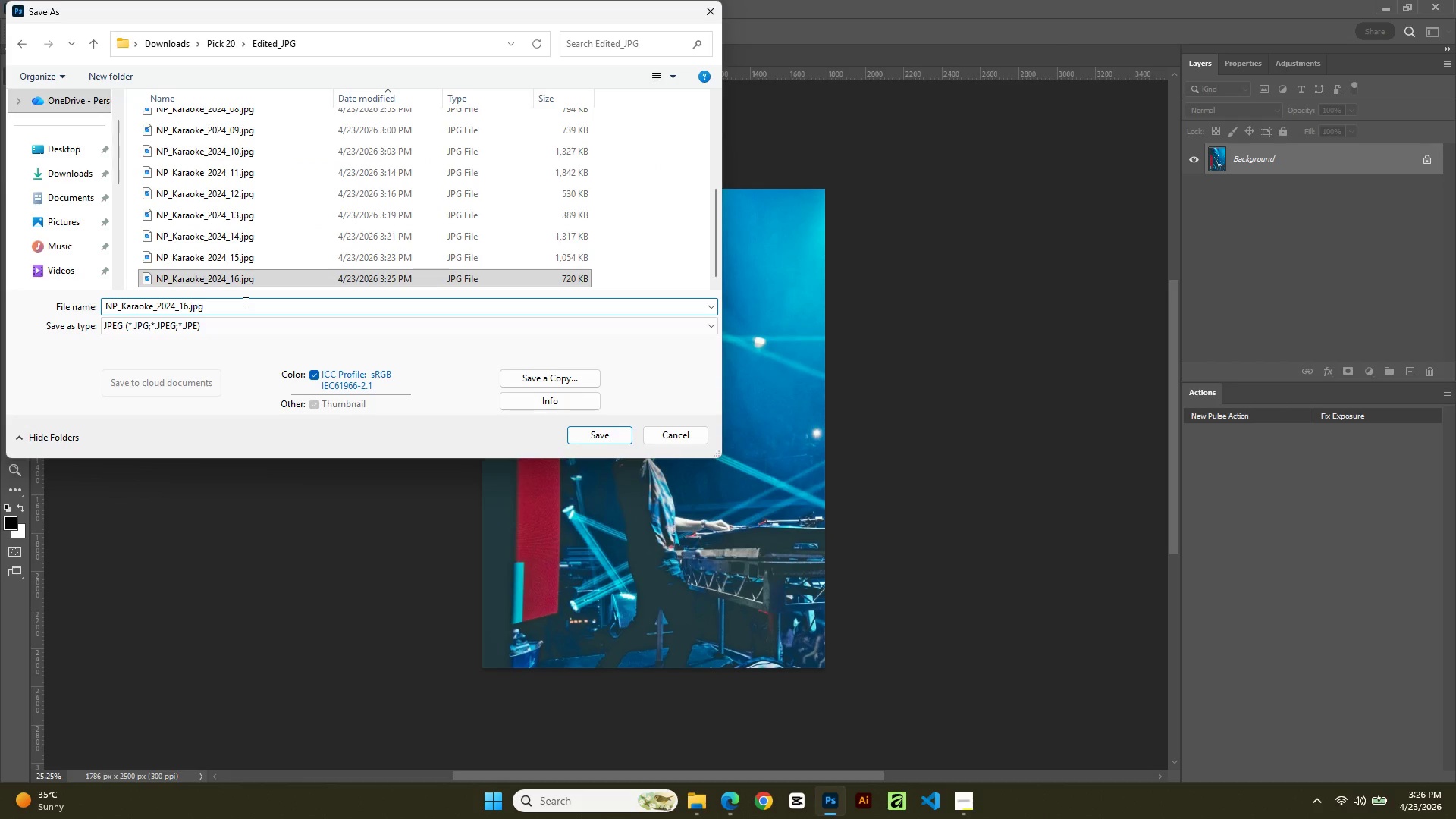 
key(ArrowLeft)
 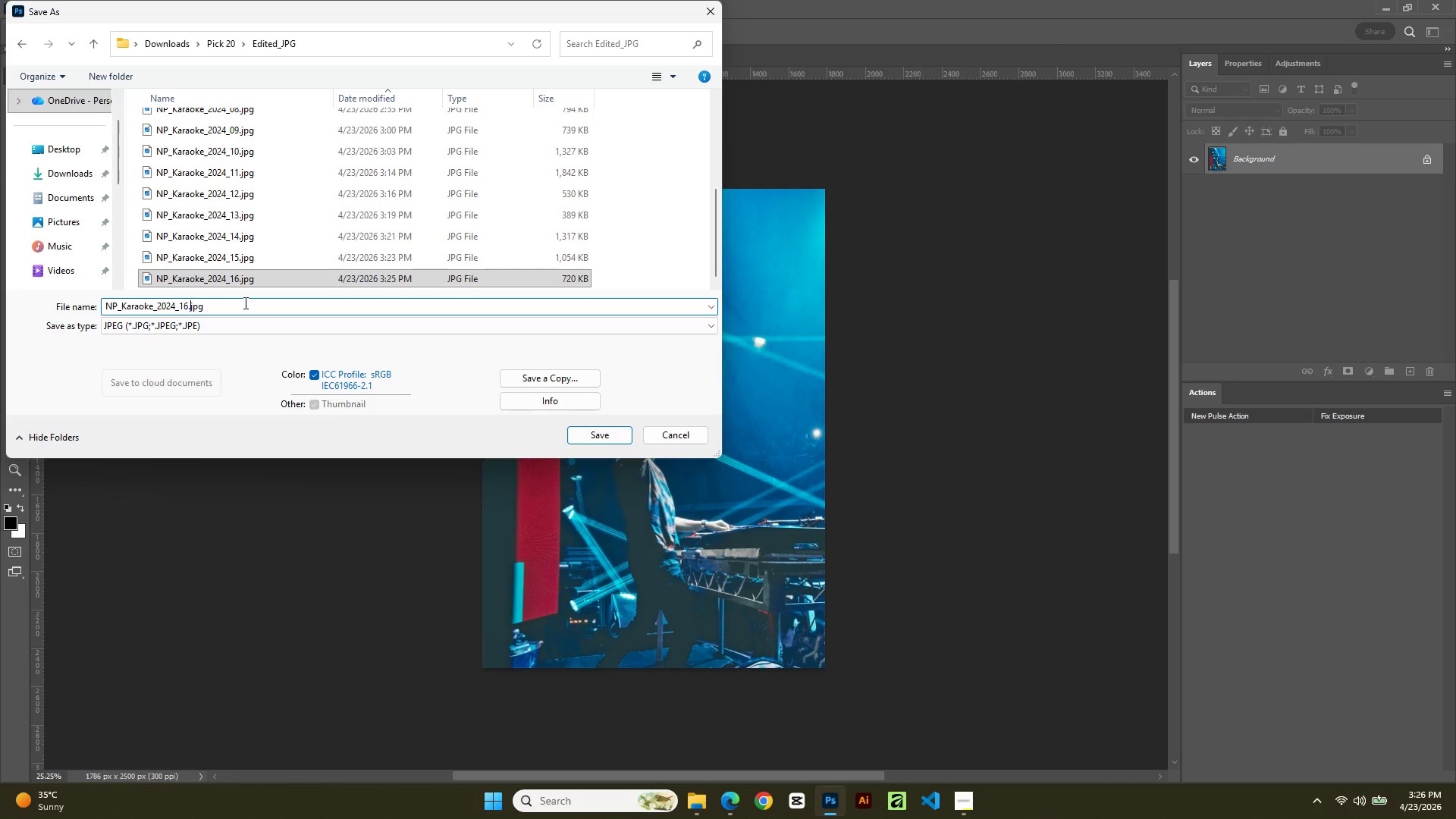 
key(ArrowLeft)
 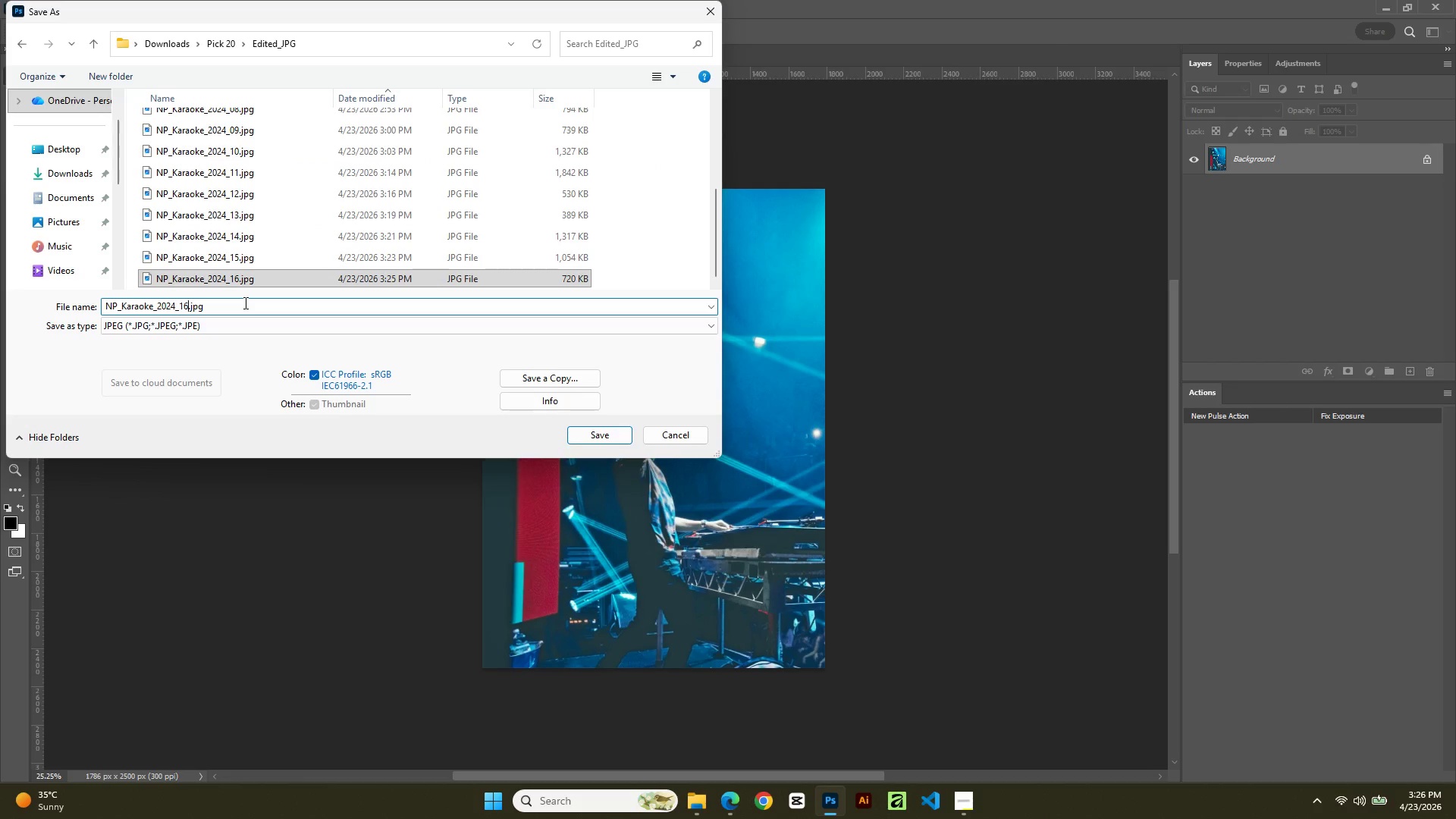 
key(ArrowLeft)
 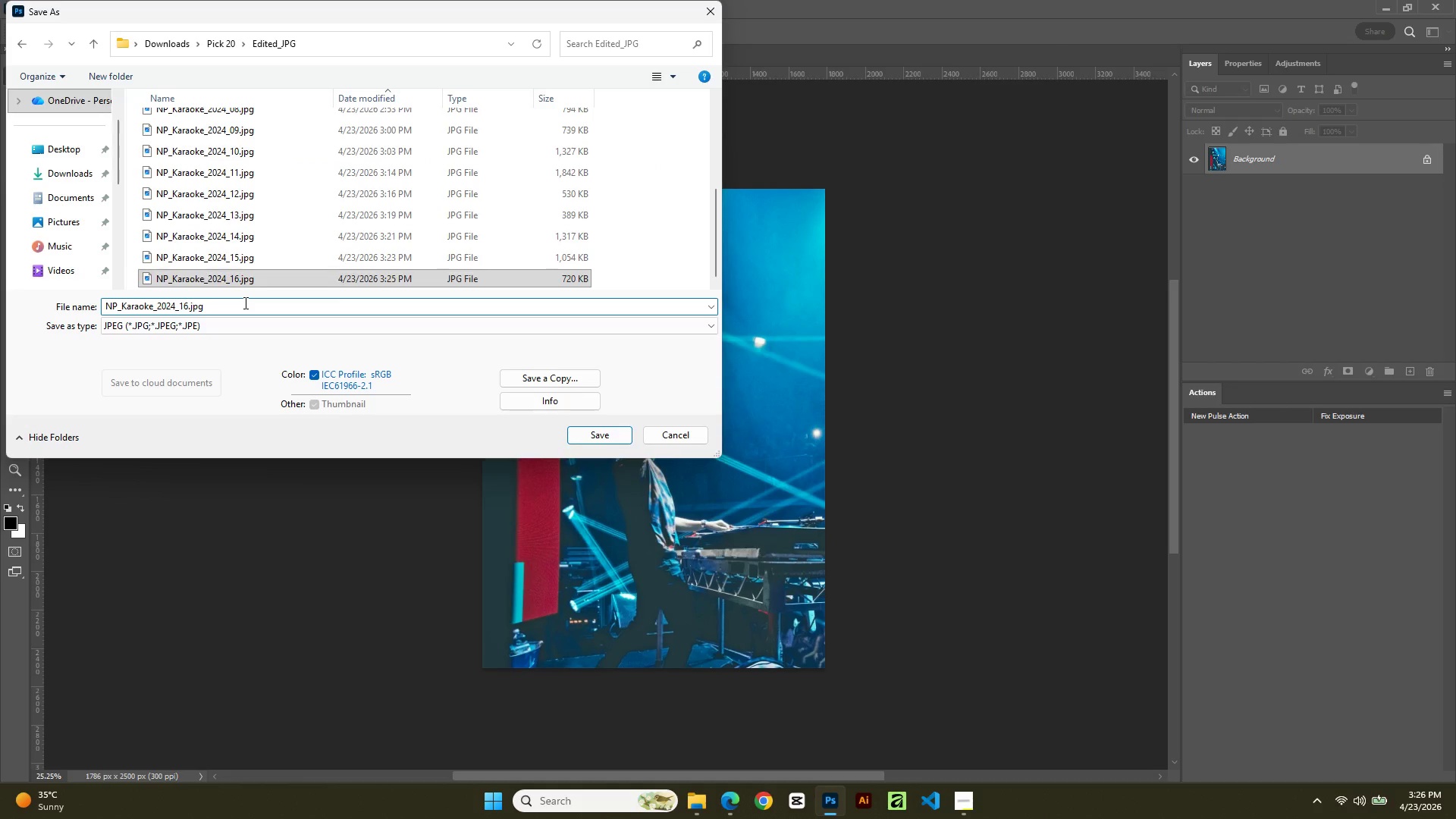 
key(Backspace)
 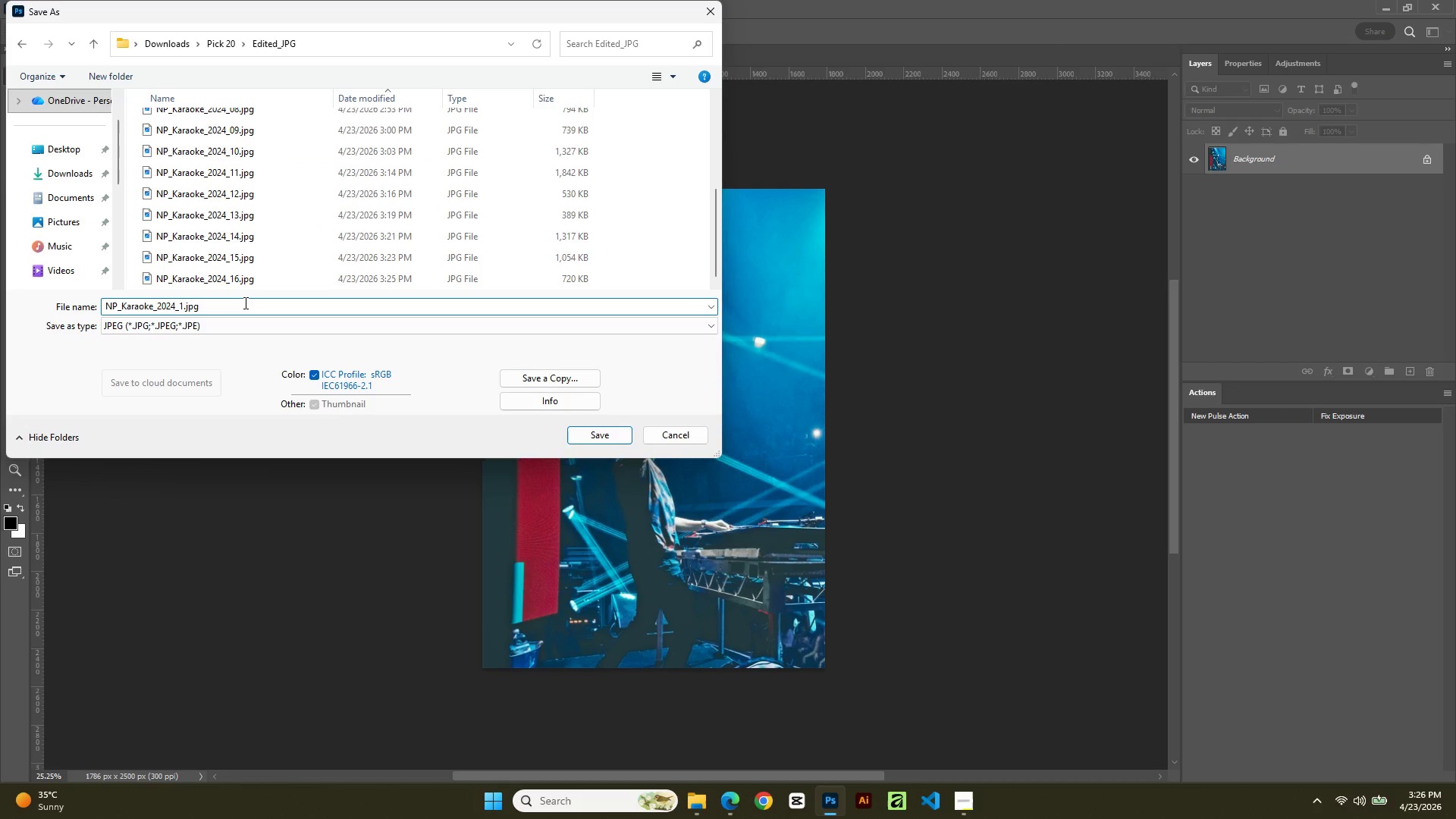 
key(Numpad7)
 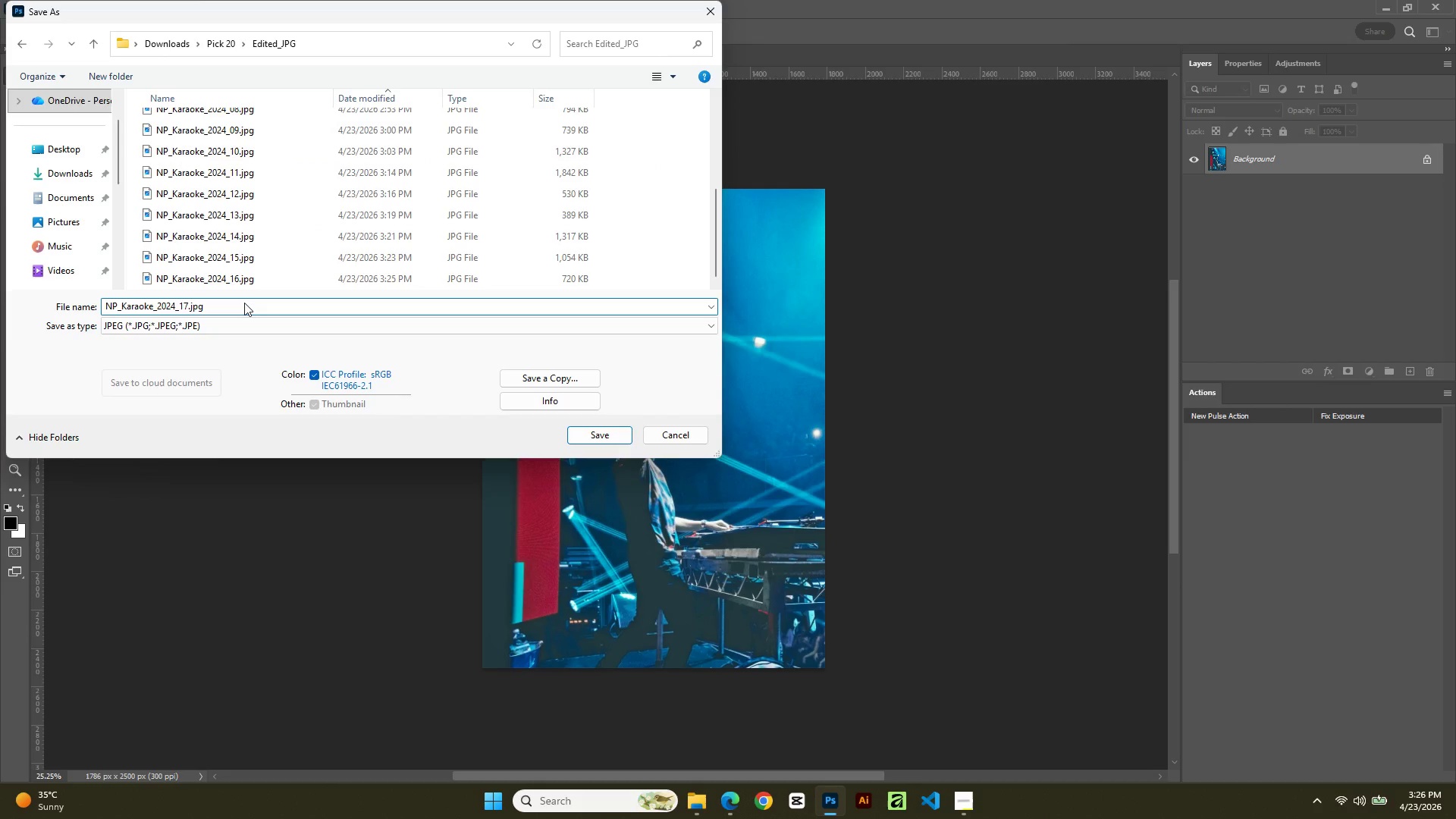 
key(NumpadEnter)
 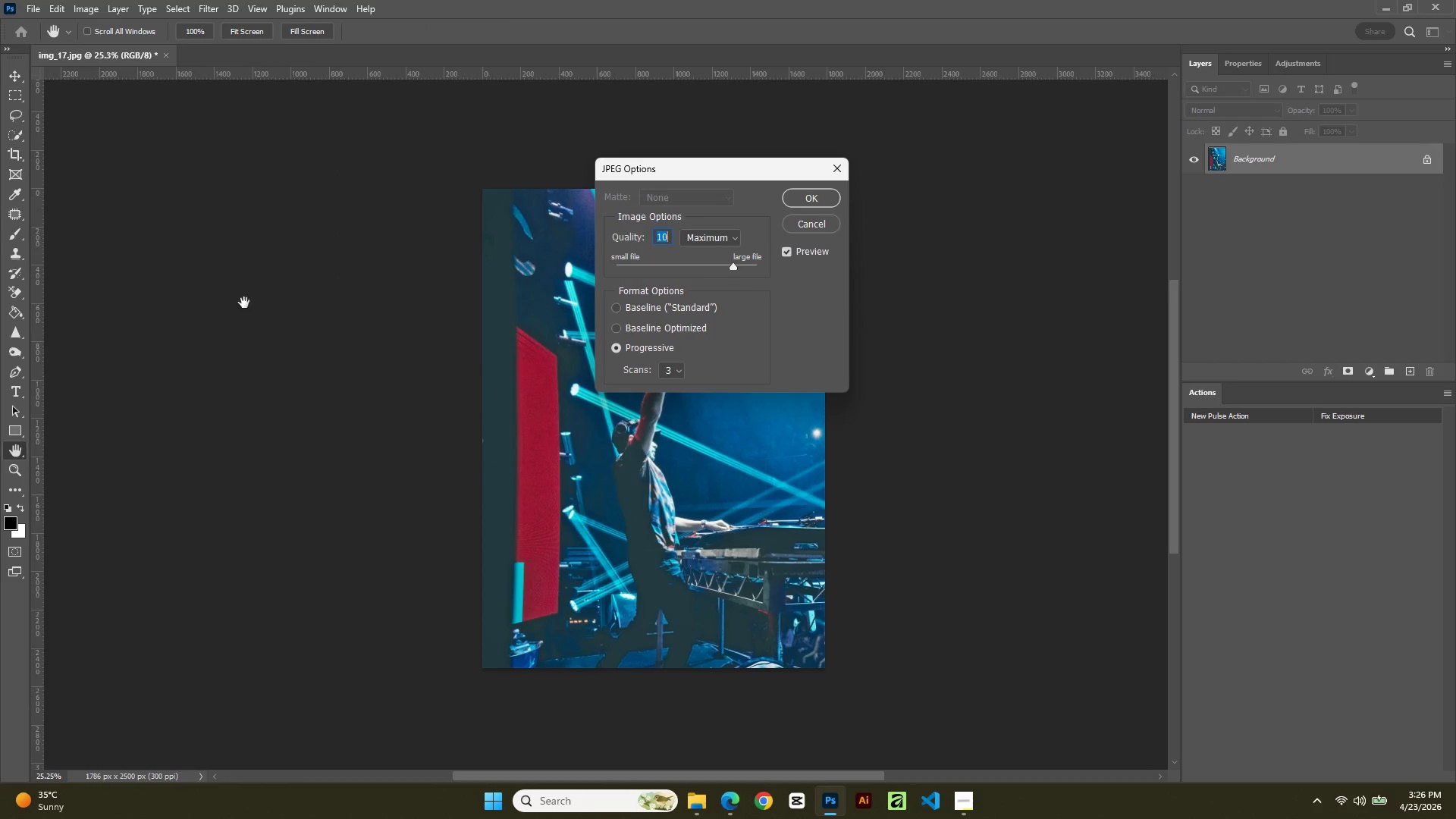 
key(NumpadEnter)
 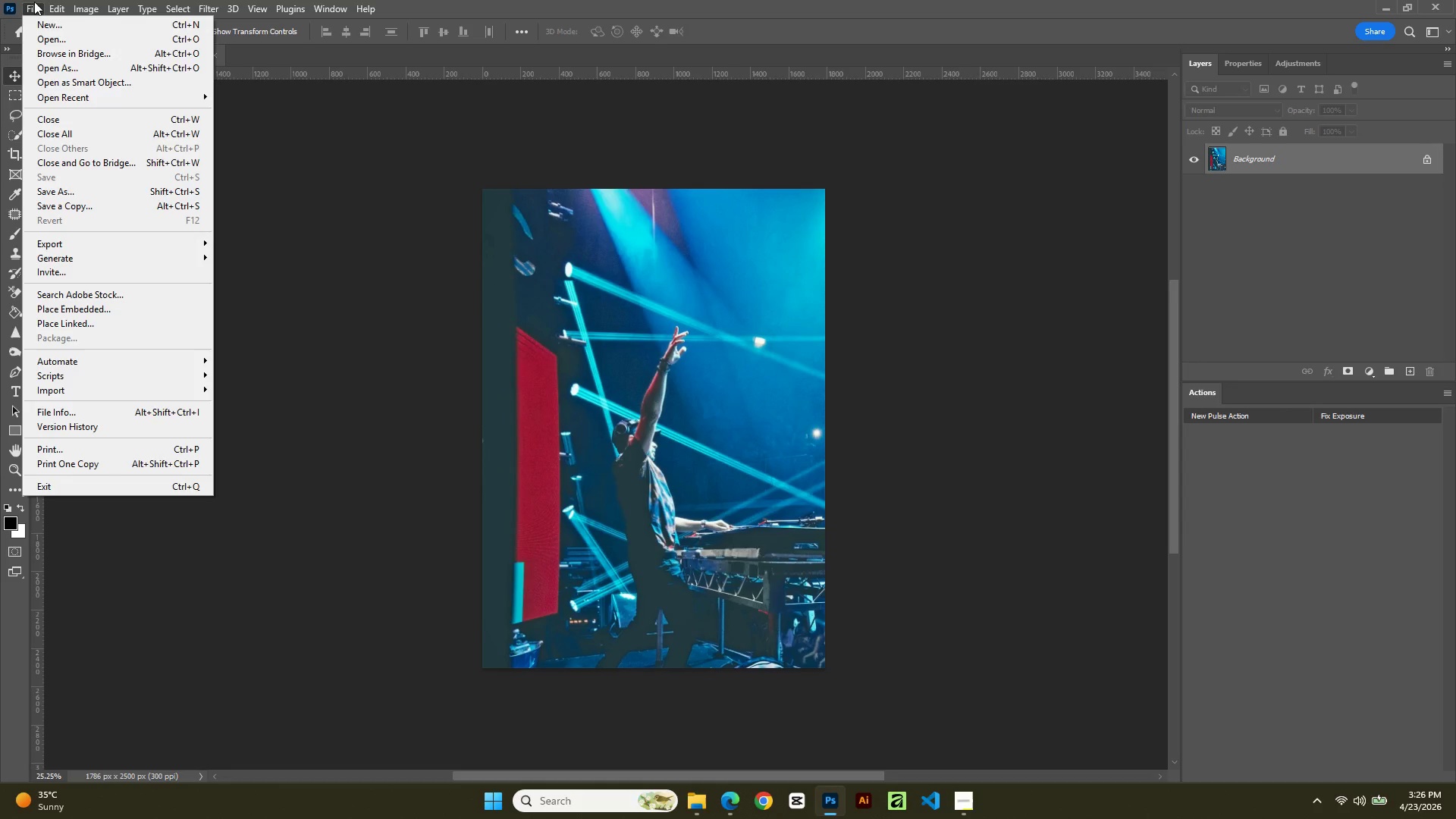 
left_click([55, 46])
 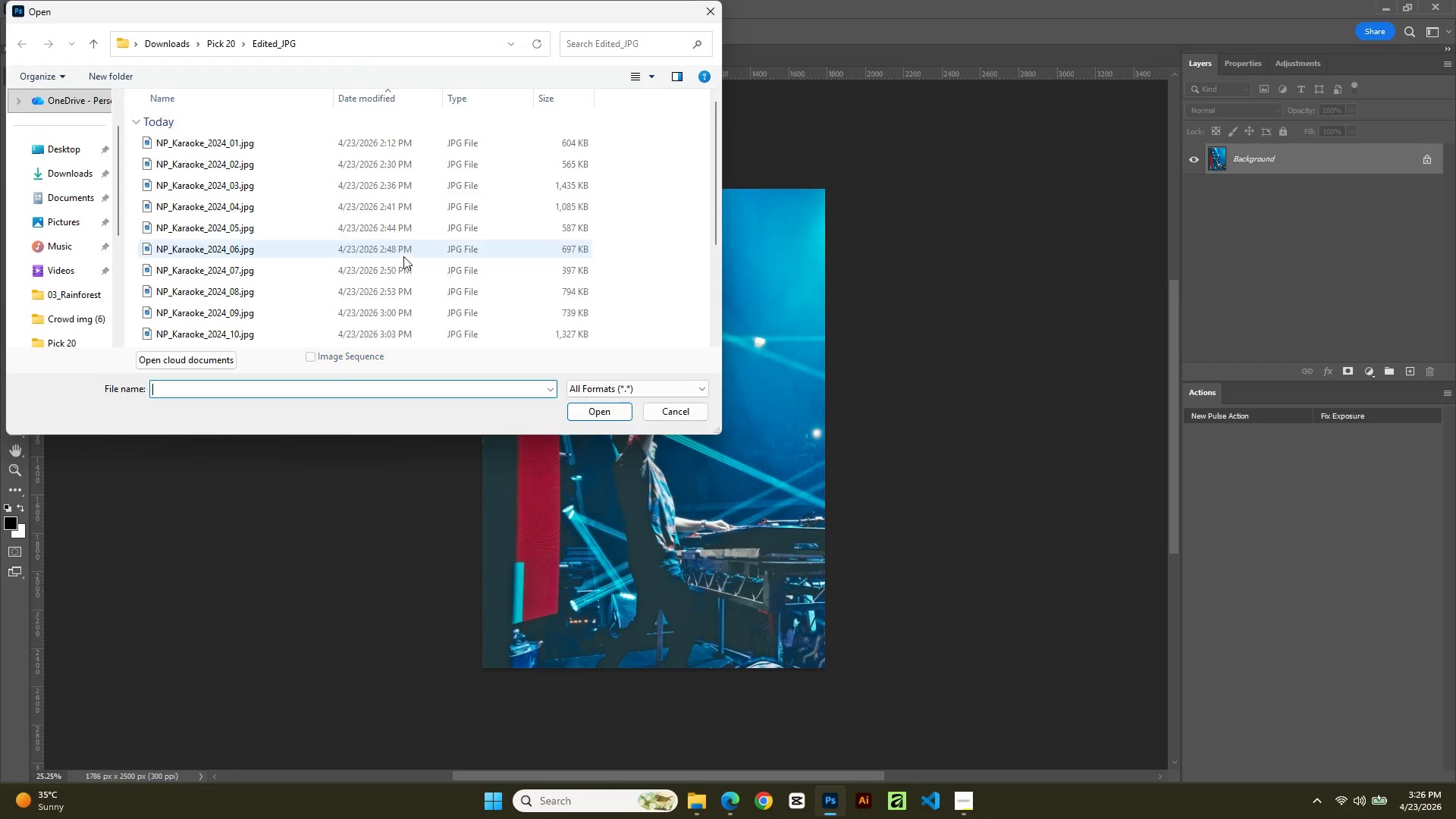 
scroll: coordinate [240, 162], scroll_direction: down, amount: 8.0
 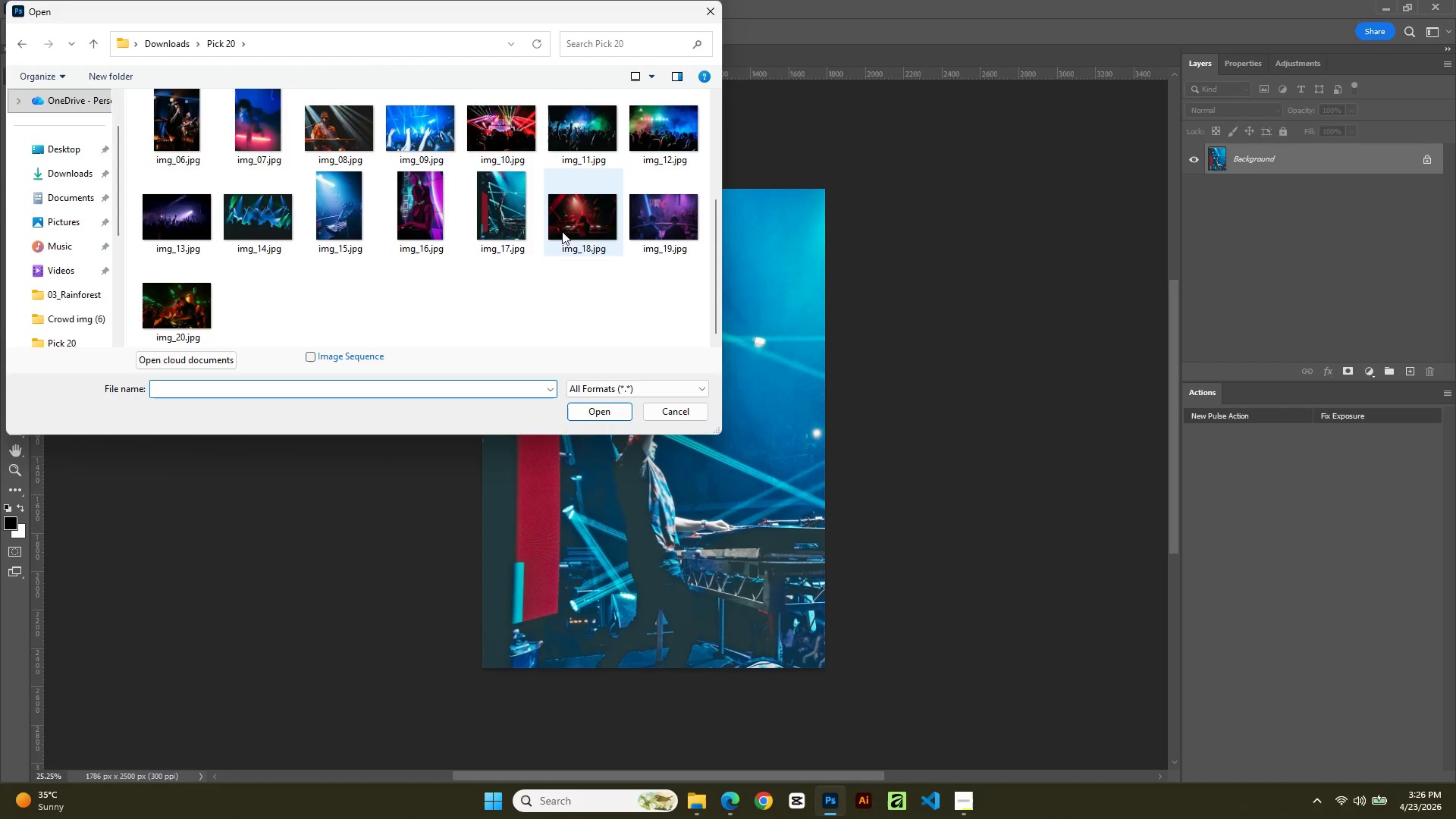 
double_click([585, 227])
 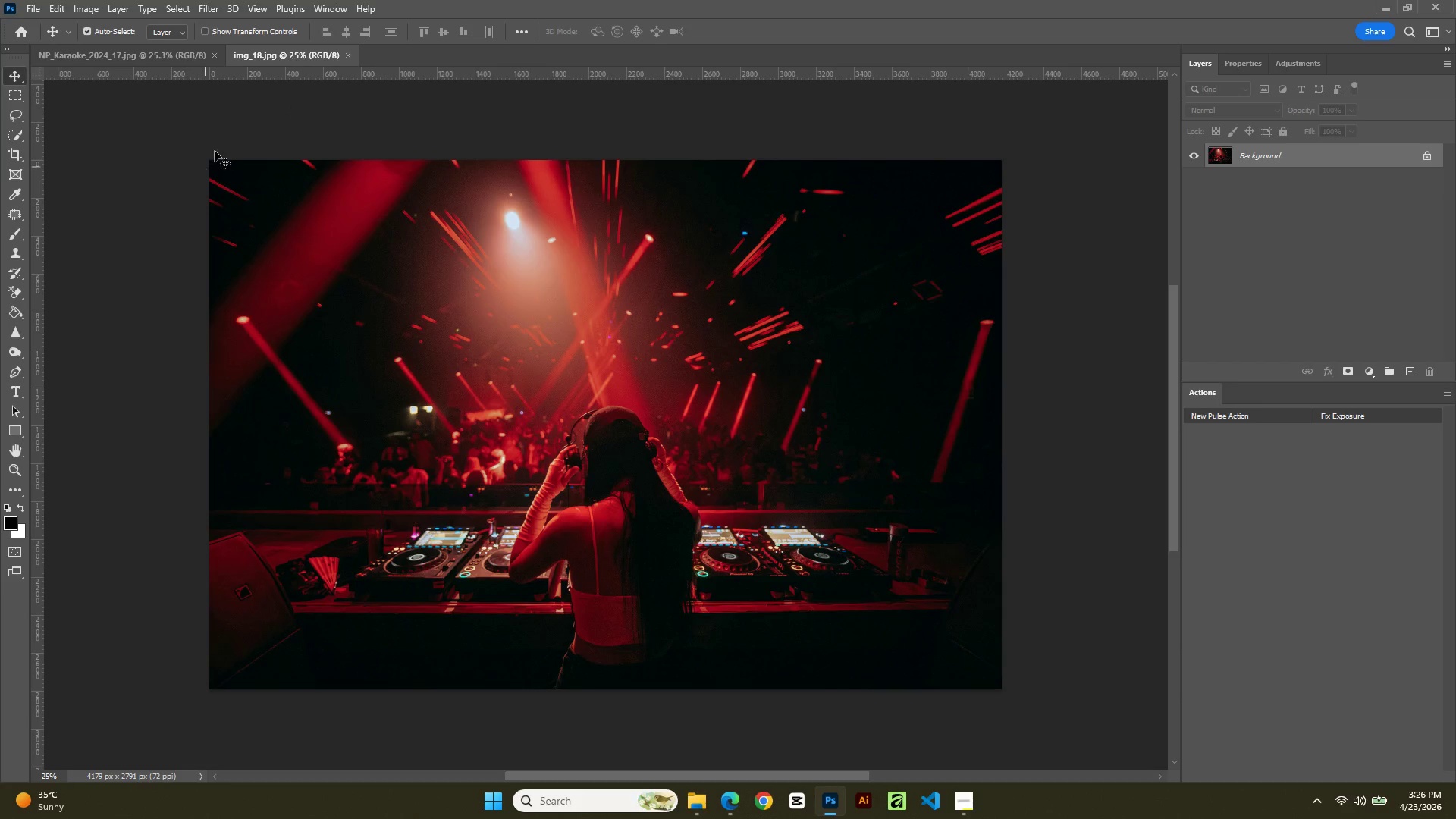 
left_click([217, 56])
 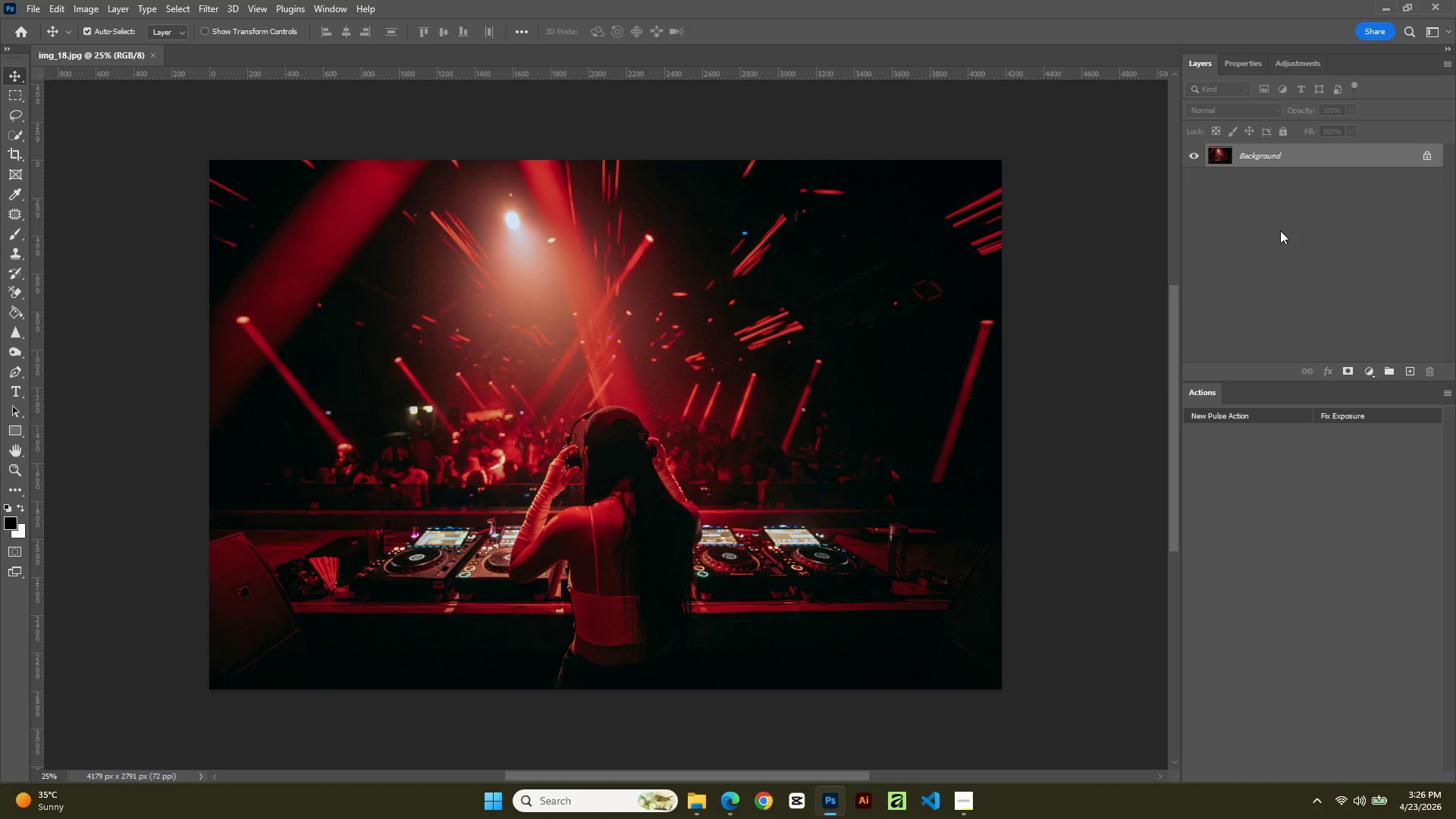 
wait(8.52)
 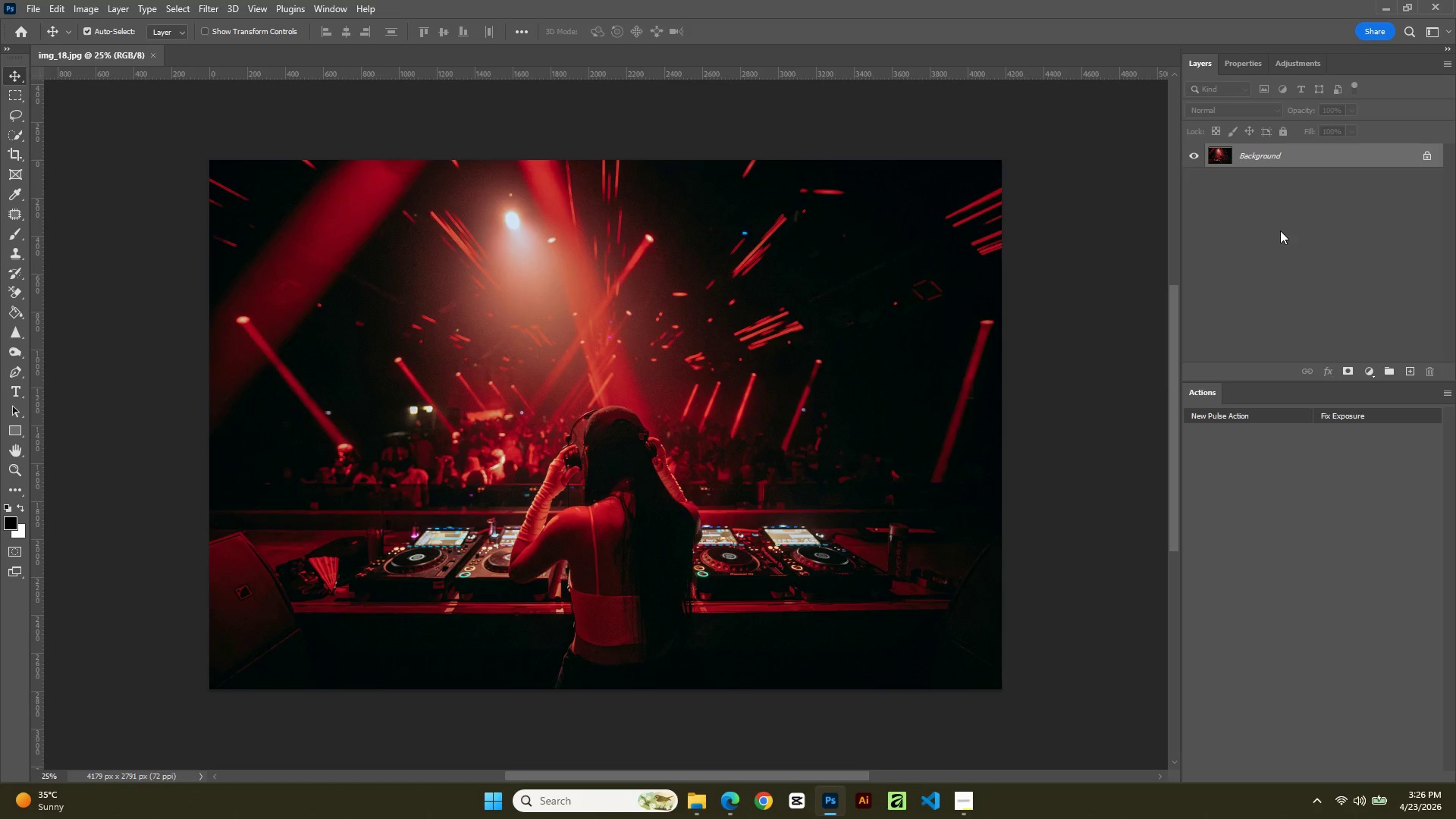 
double_click([834, 297])
 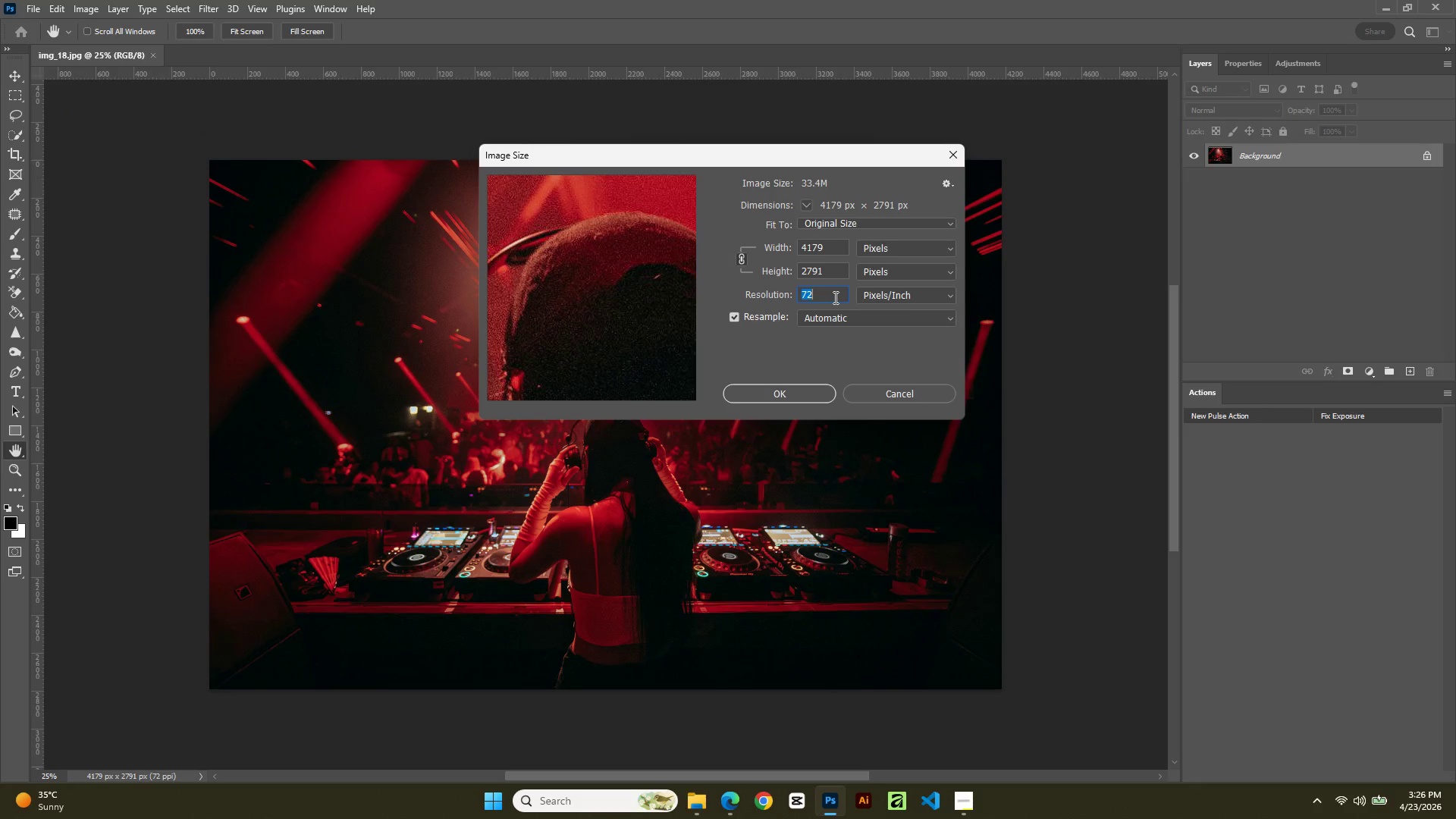 
triple_click([834, 297])
 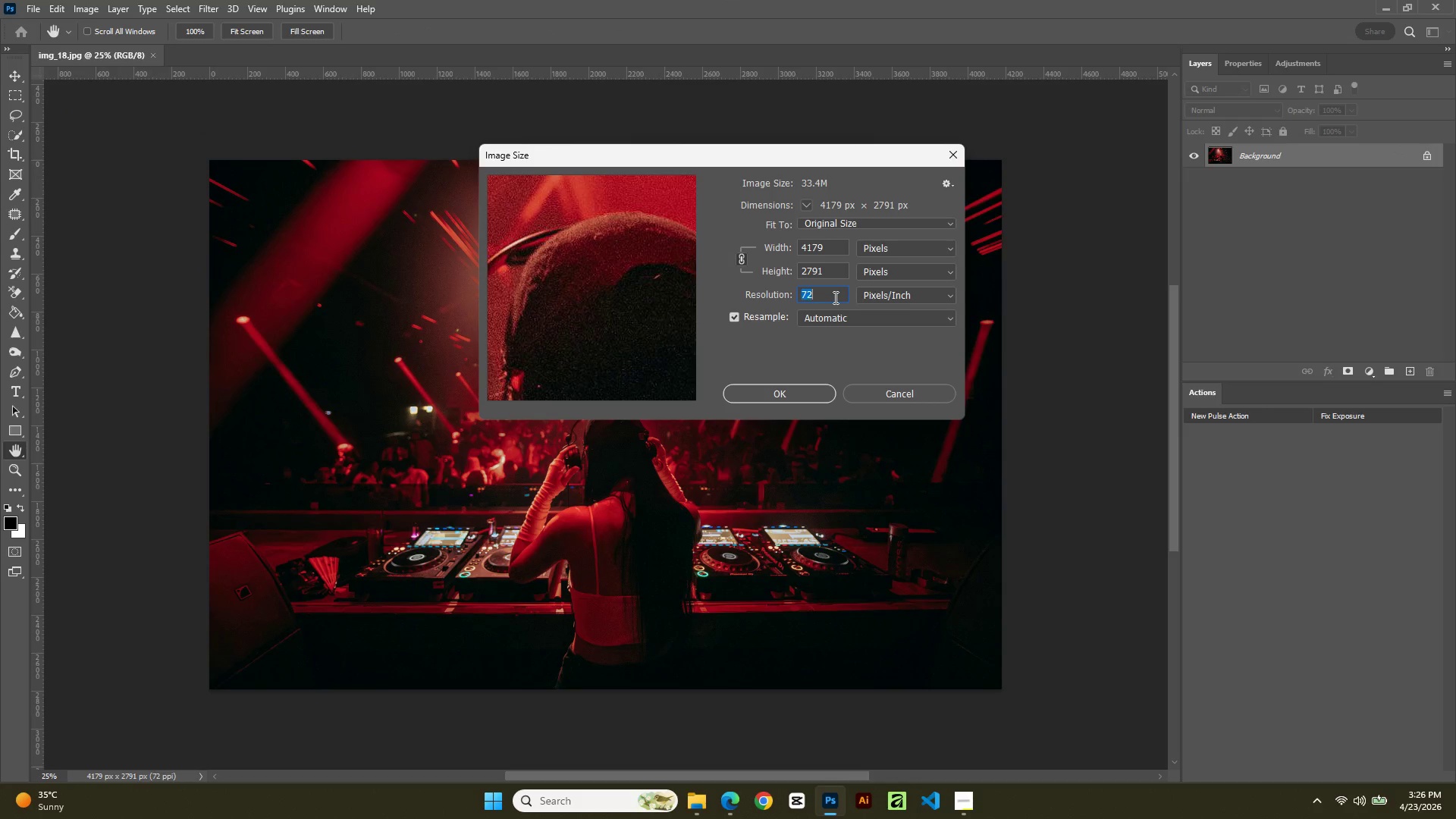 
triple_click([834, 297])
 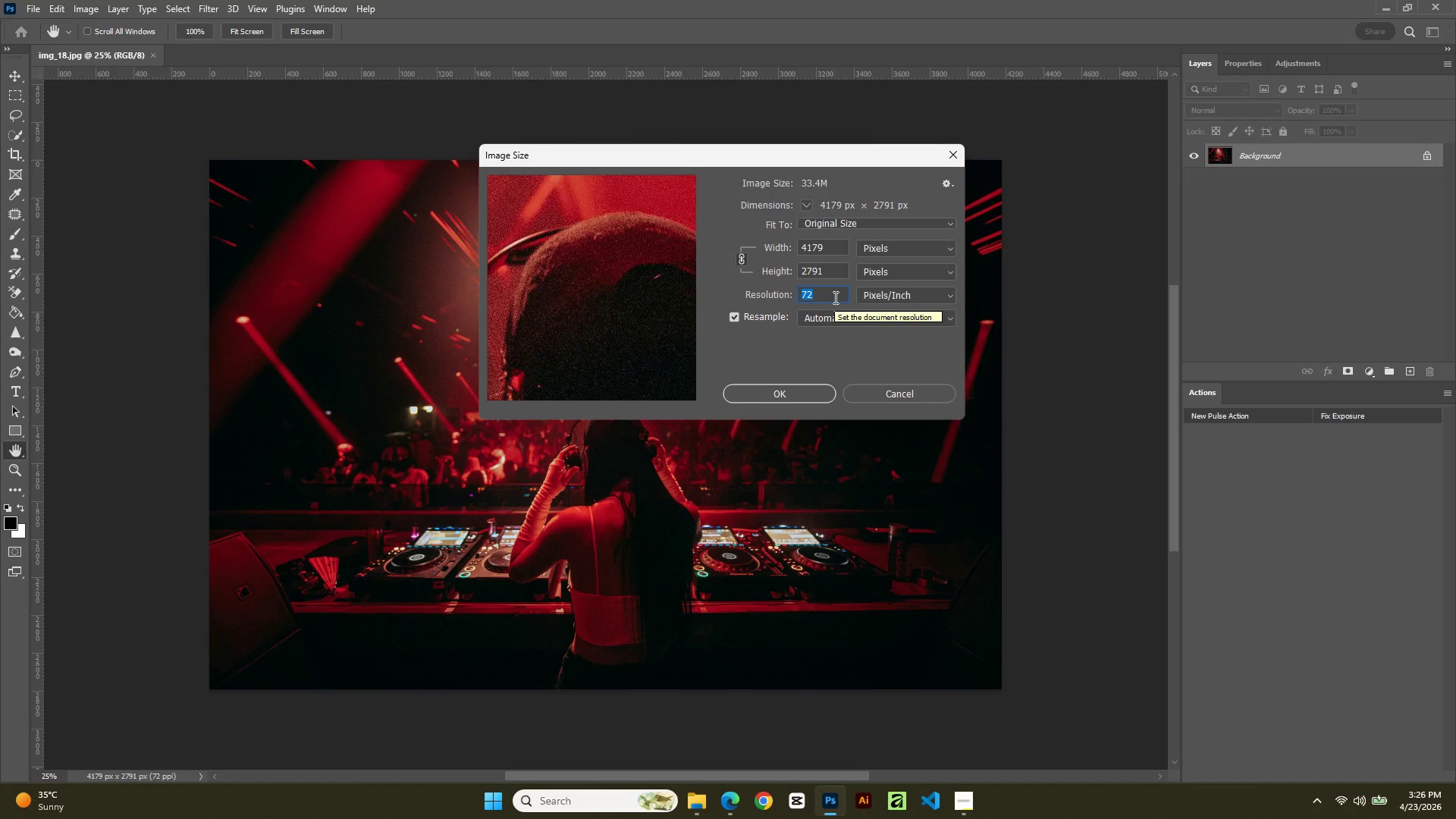 
key(Numpad3)
 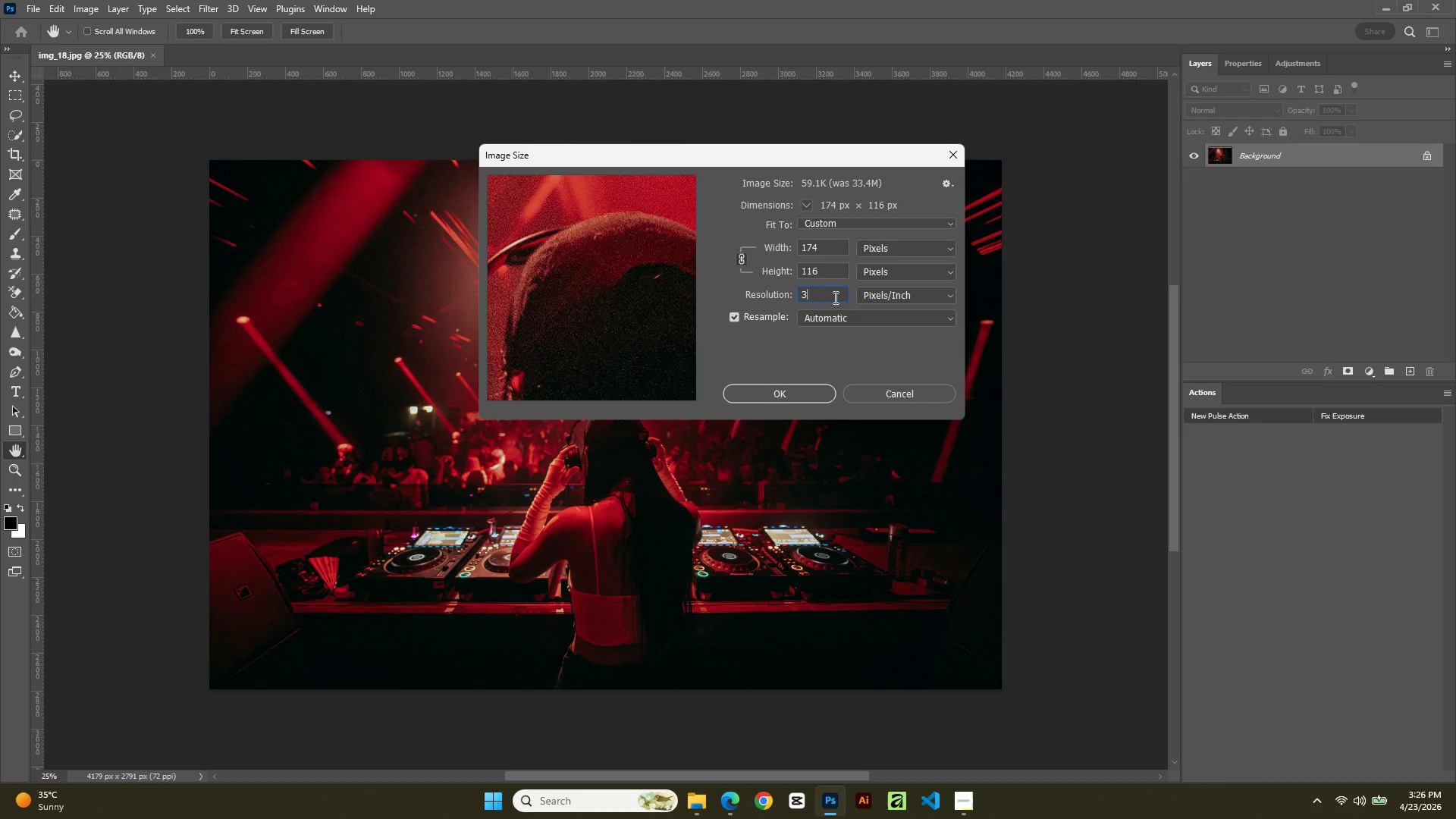 
key(Numpad0)
 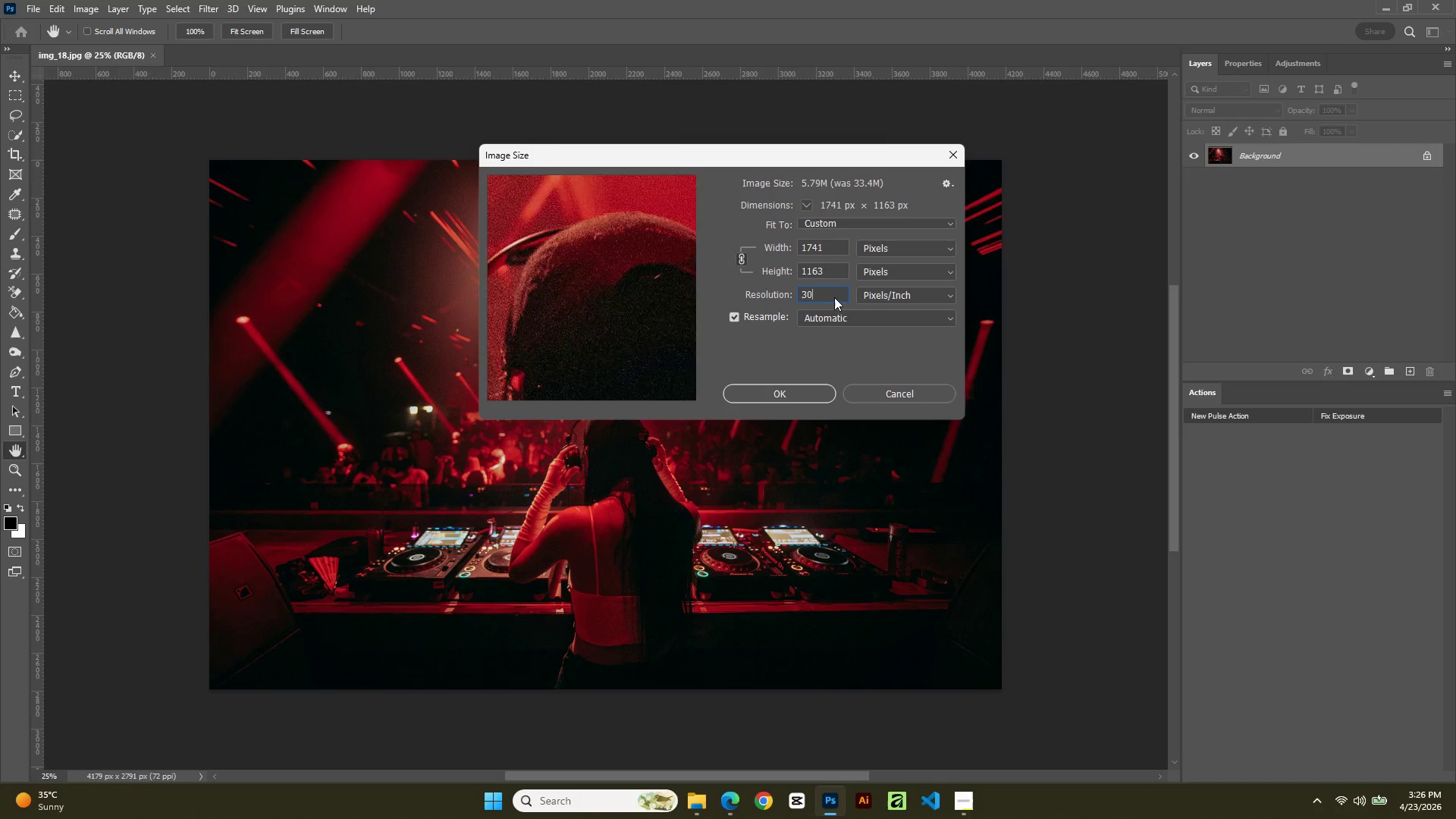 
key(Numpad0)
 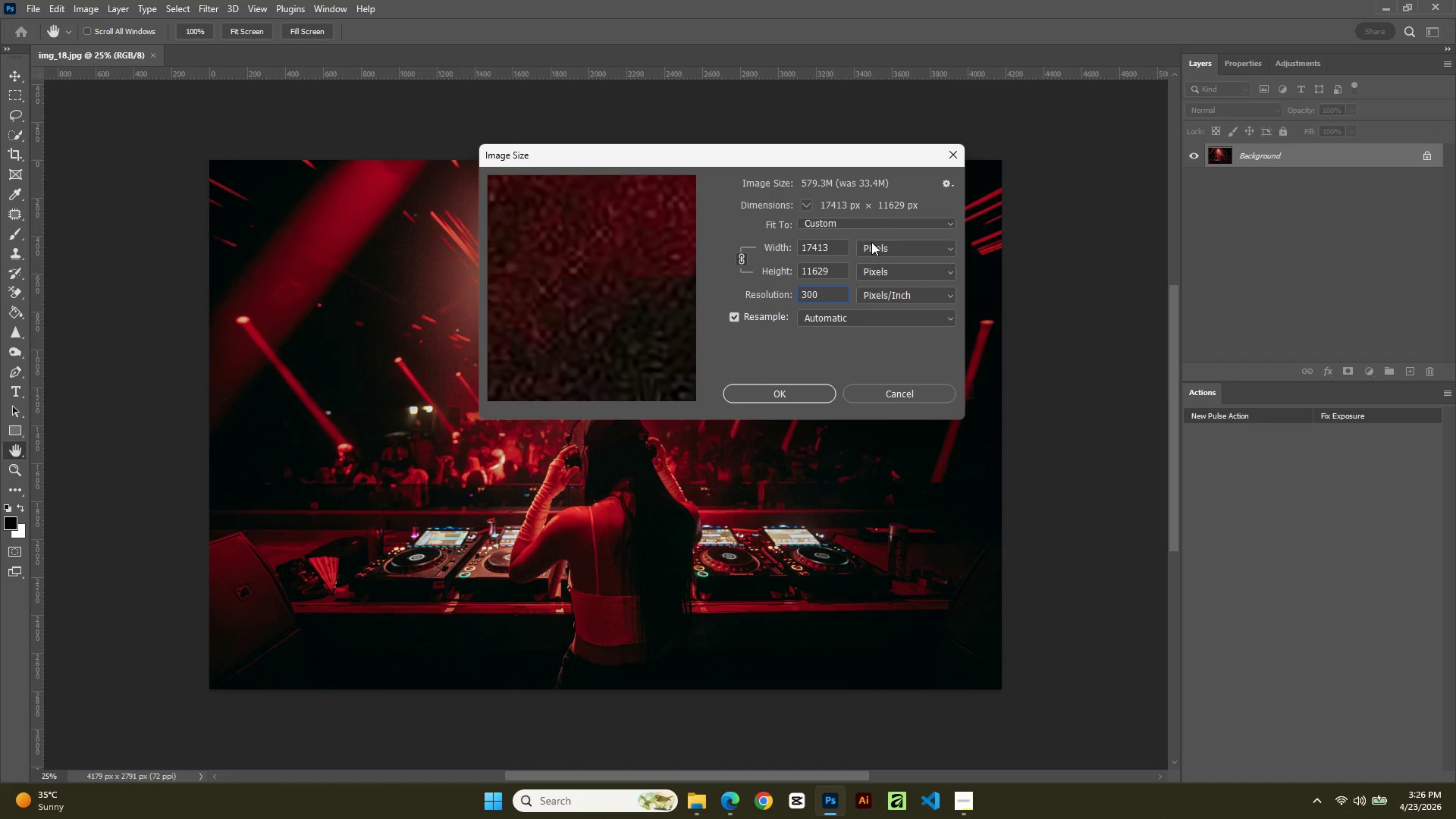 
double_click([839, 241])
 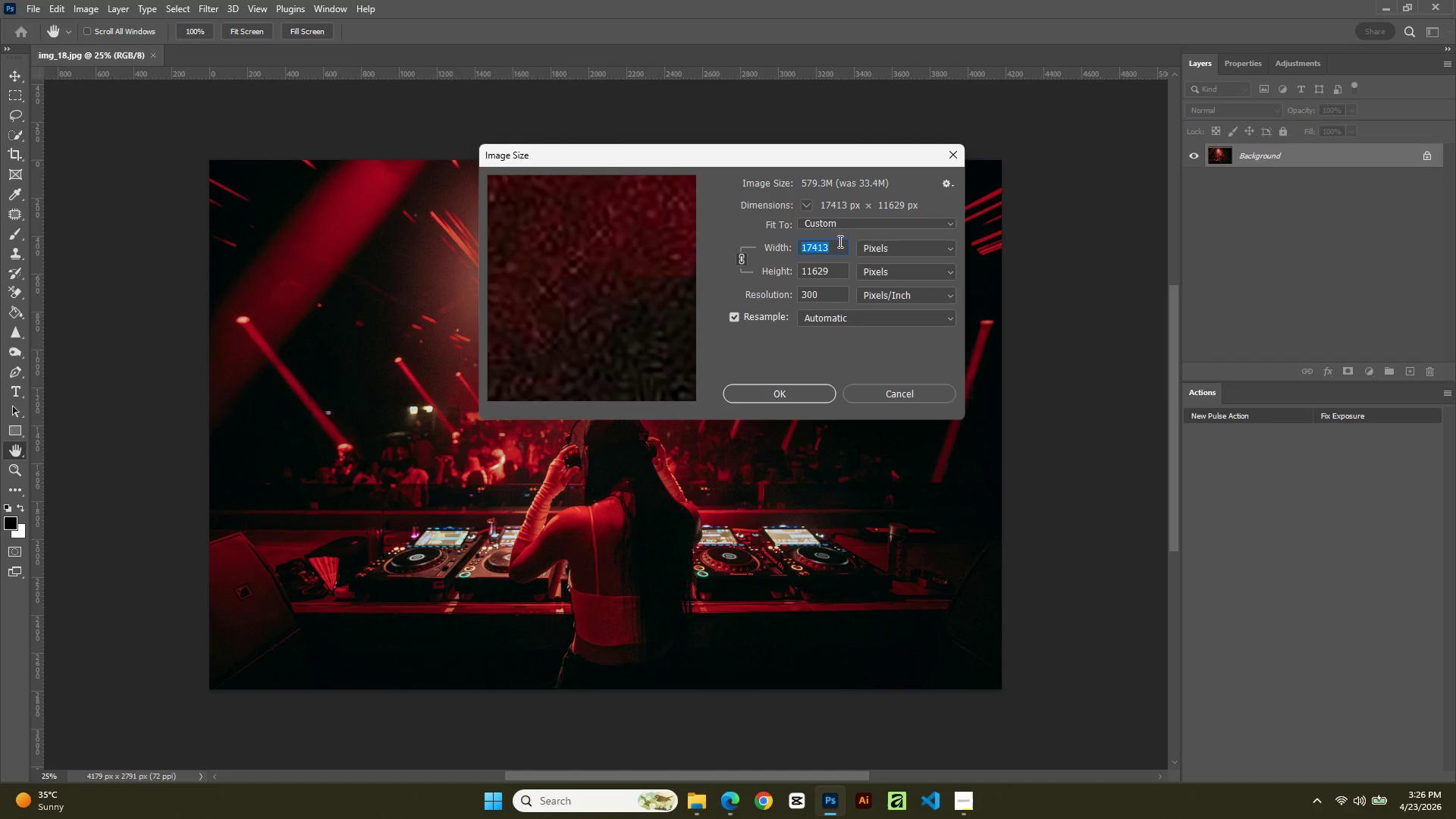 
key(Numpad2)
 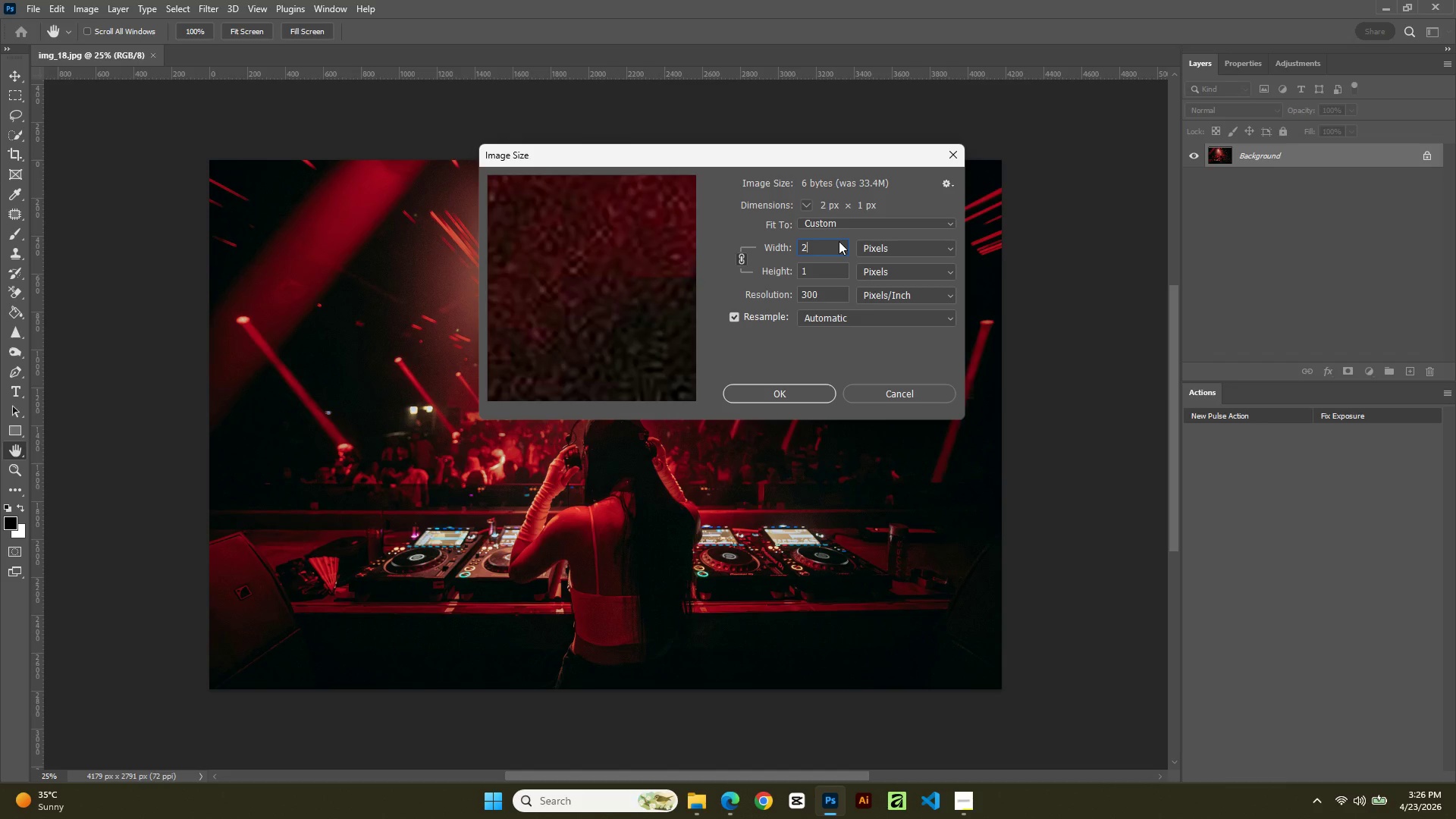 
key(Numpad5)
 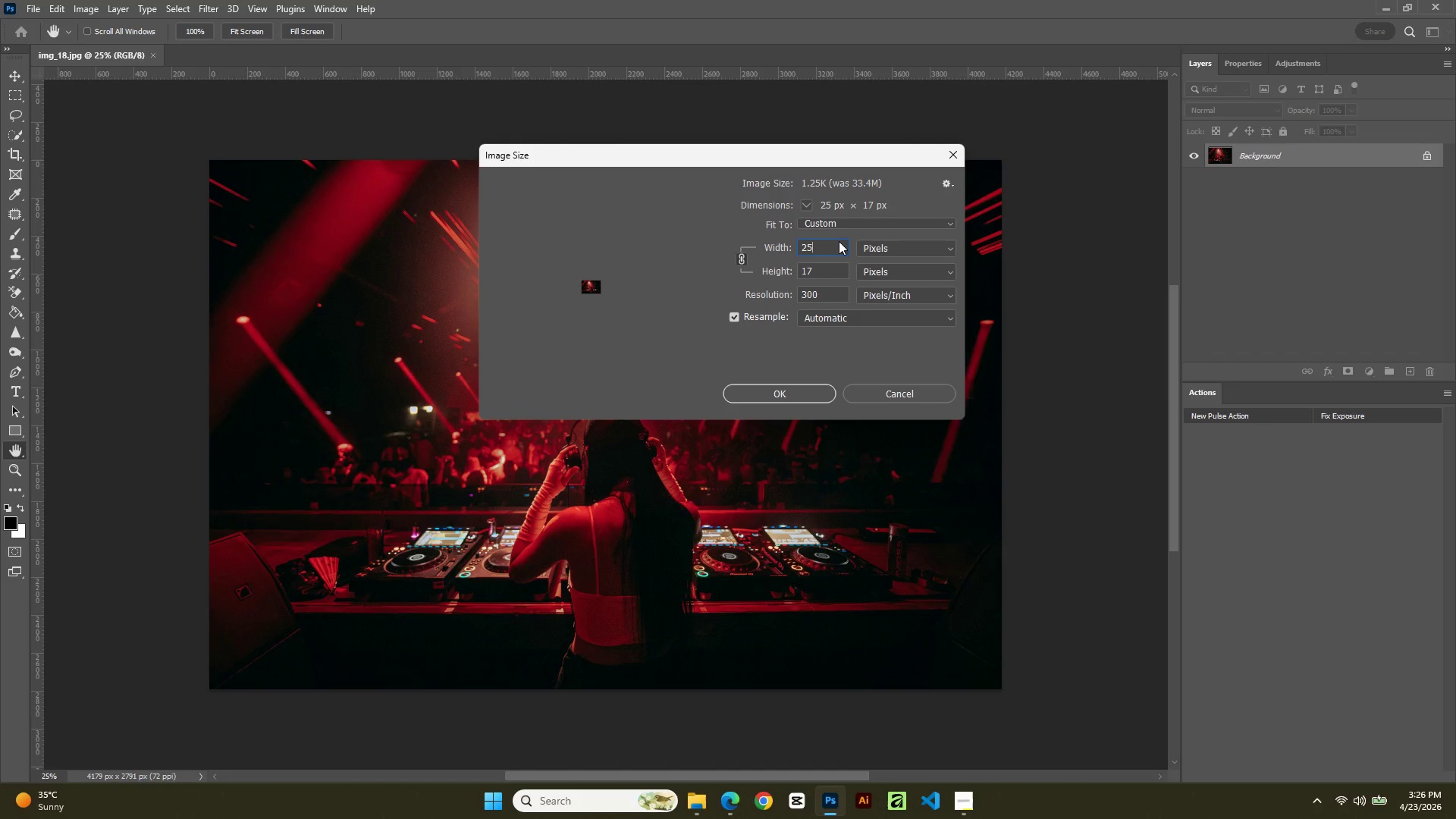 
key(Numpad0)
 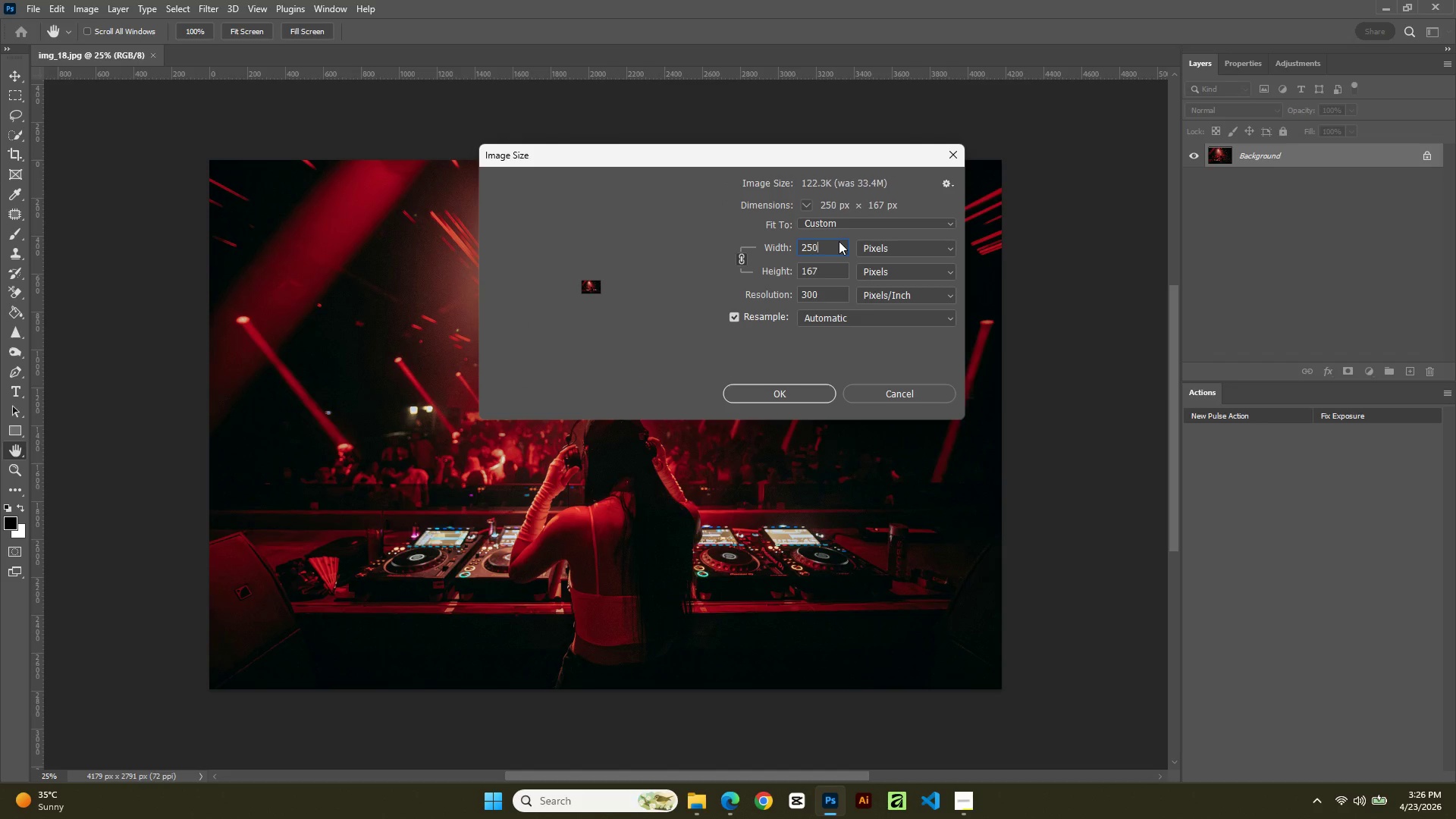 
key(Numpad0)
 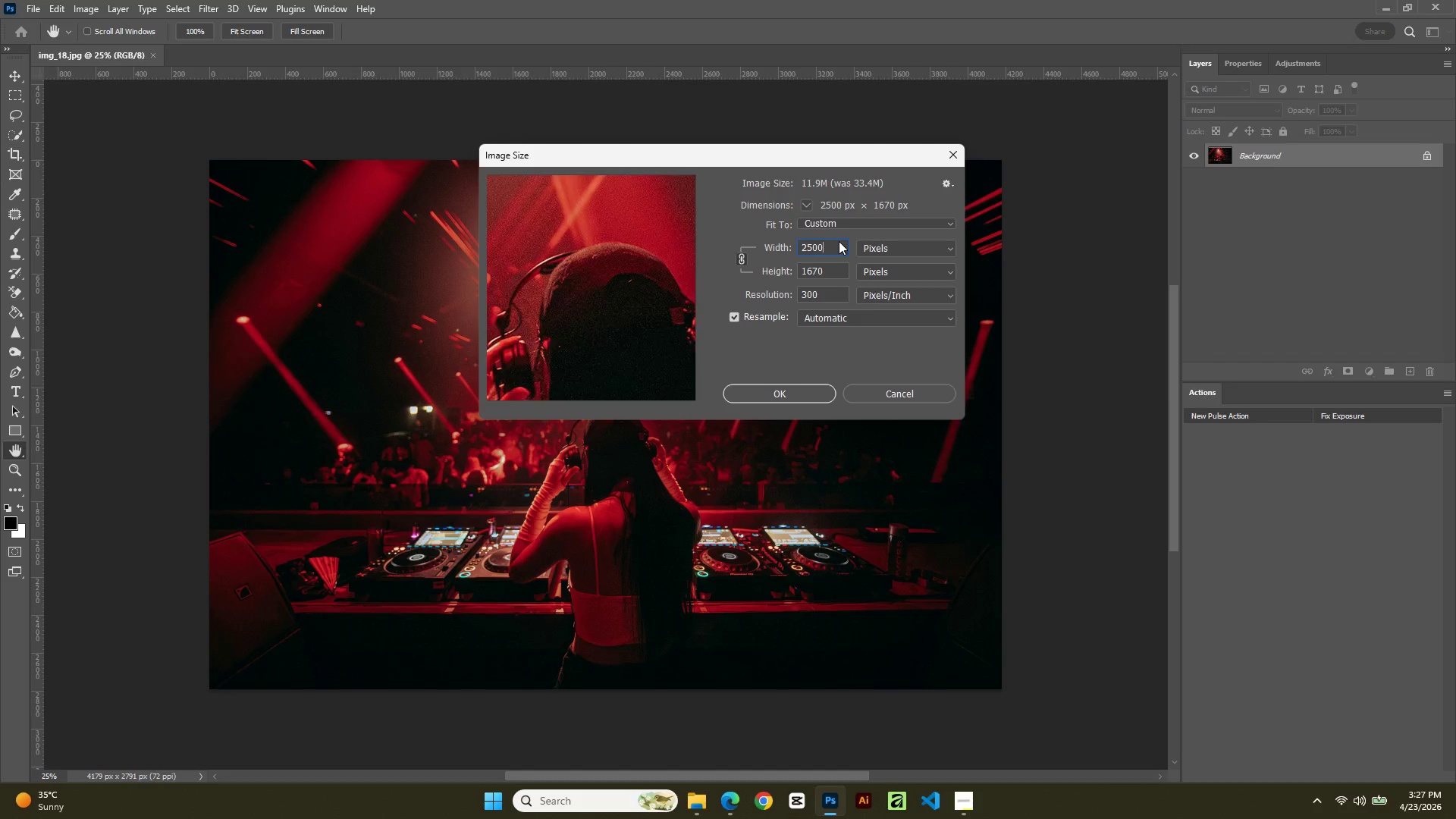 
key(NumpadEnter)
 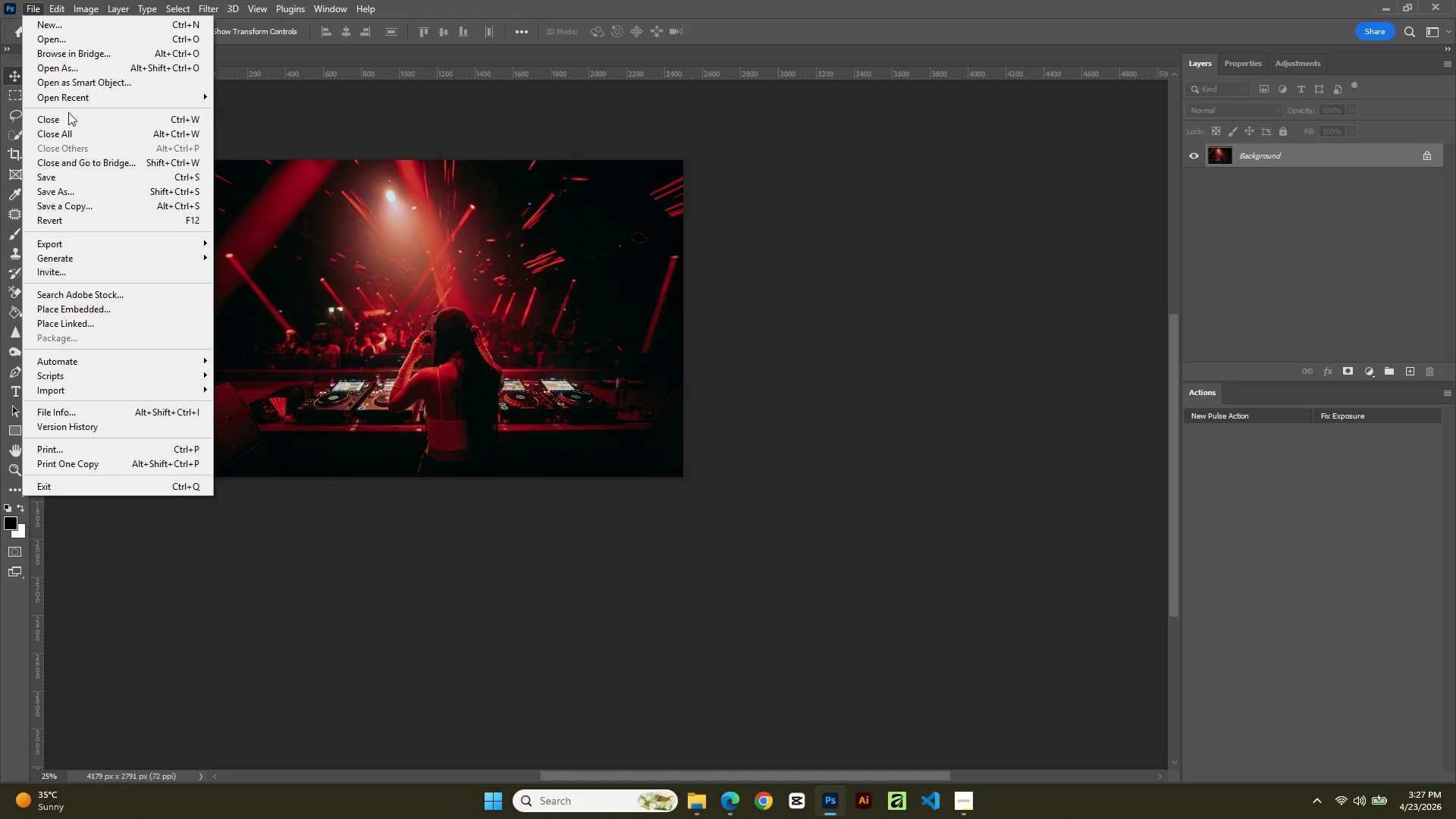 
left_click([78, 174])
 